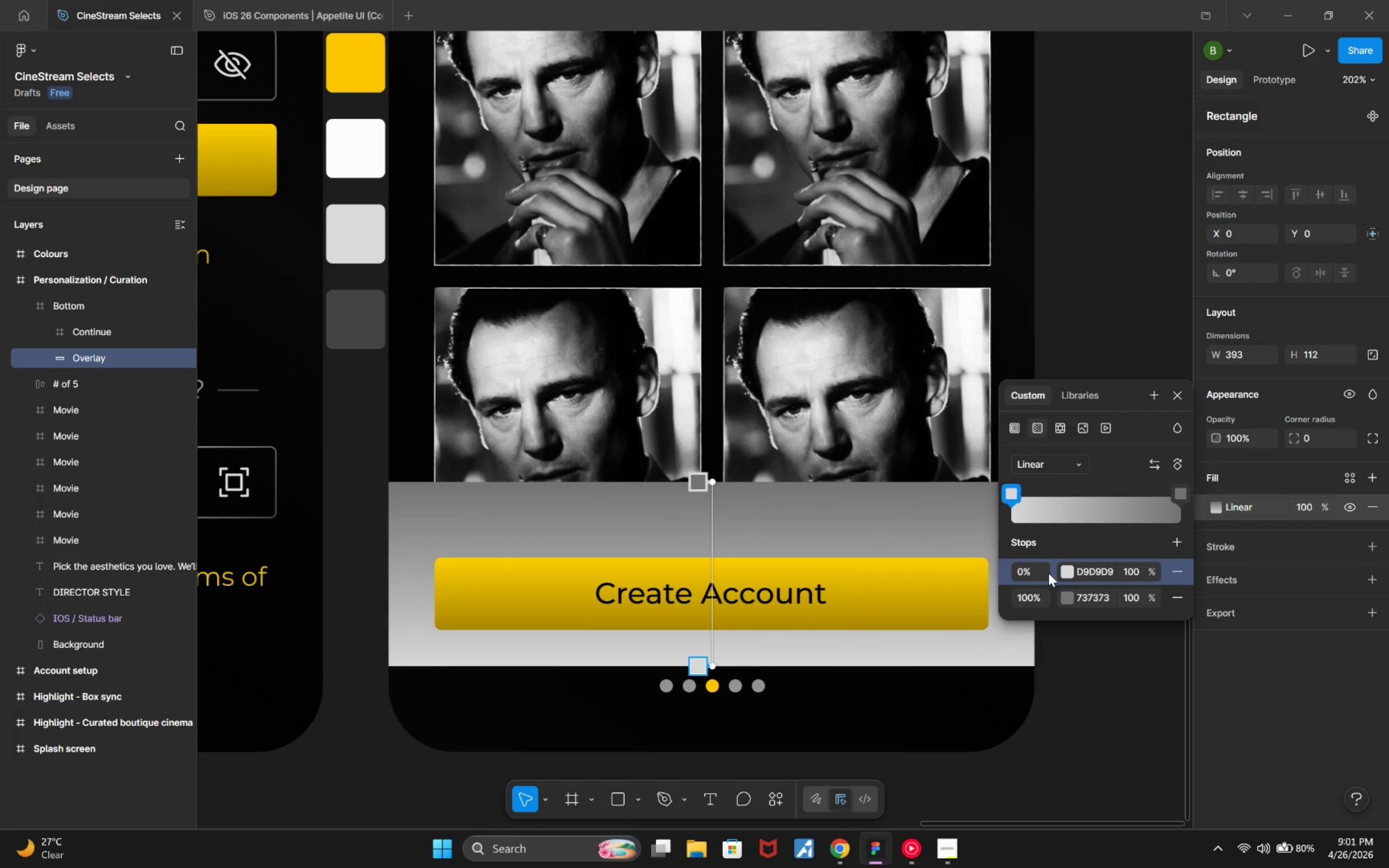 
left_click([1066, 572])
 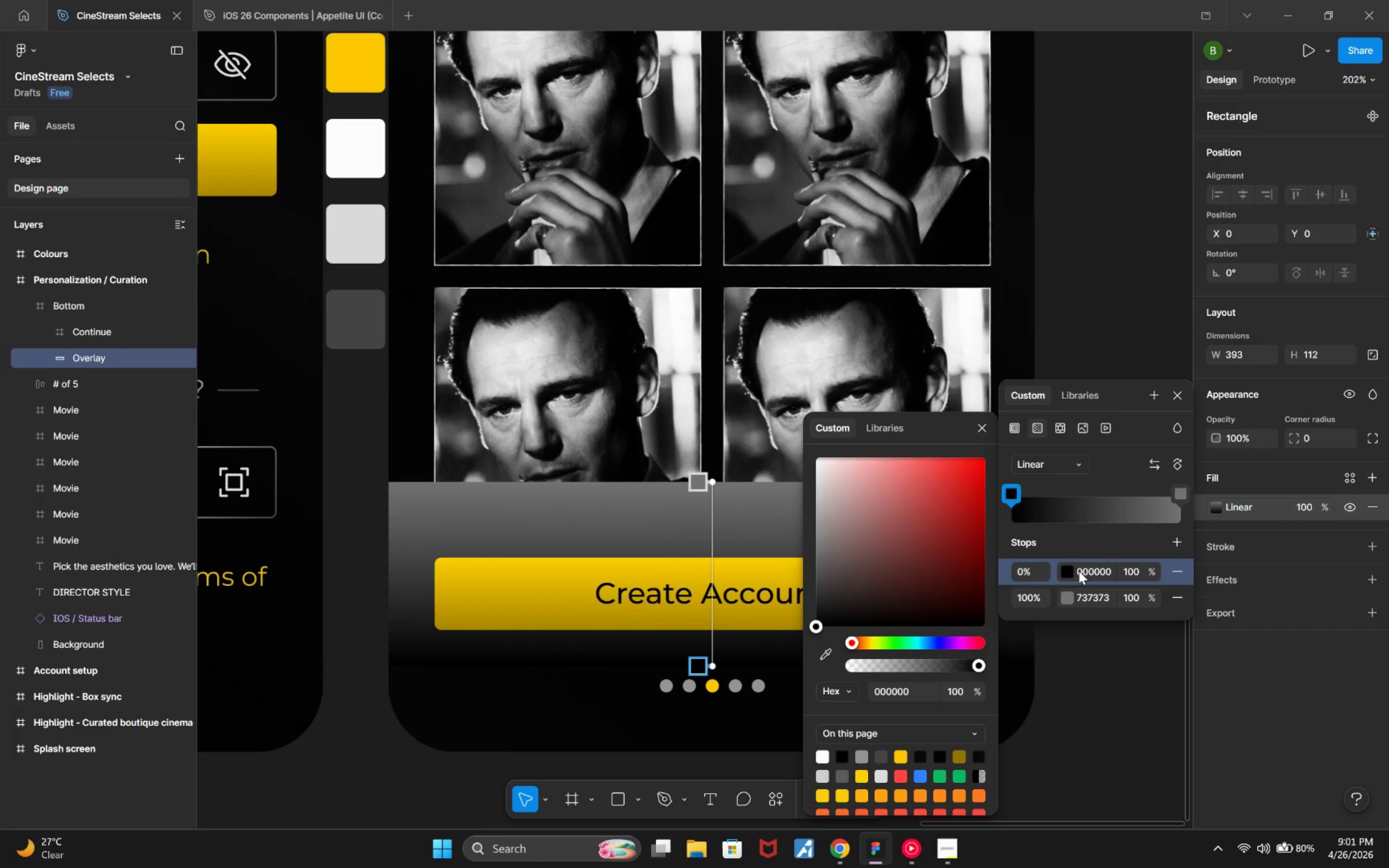 
wait(14.05)
 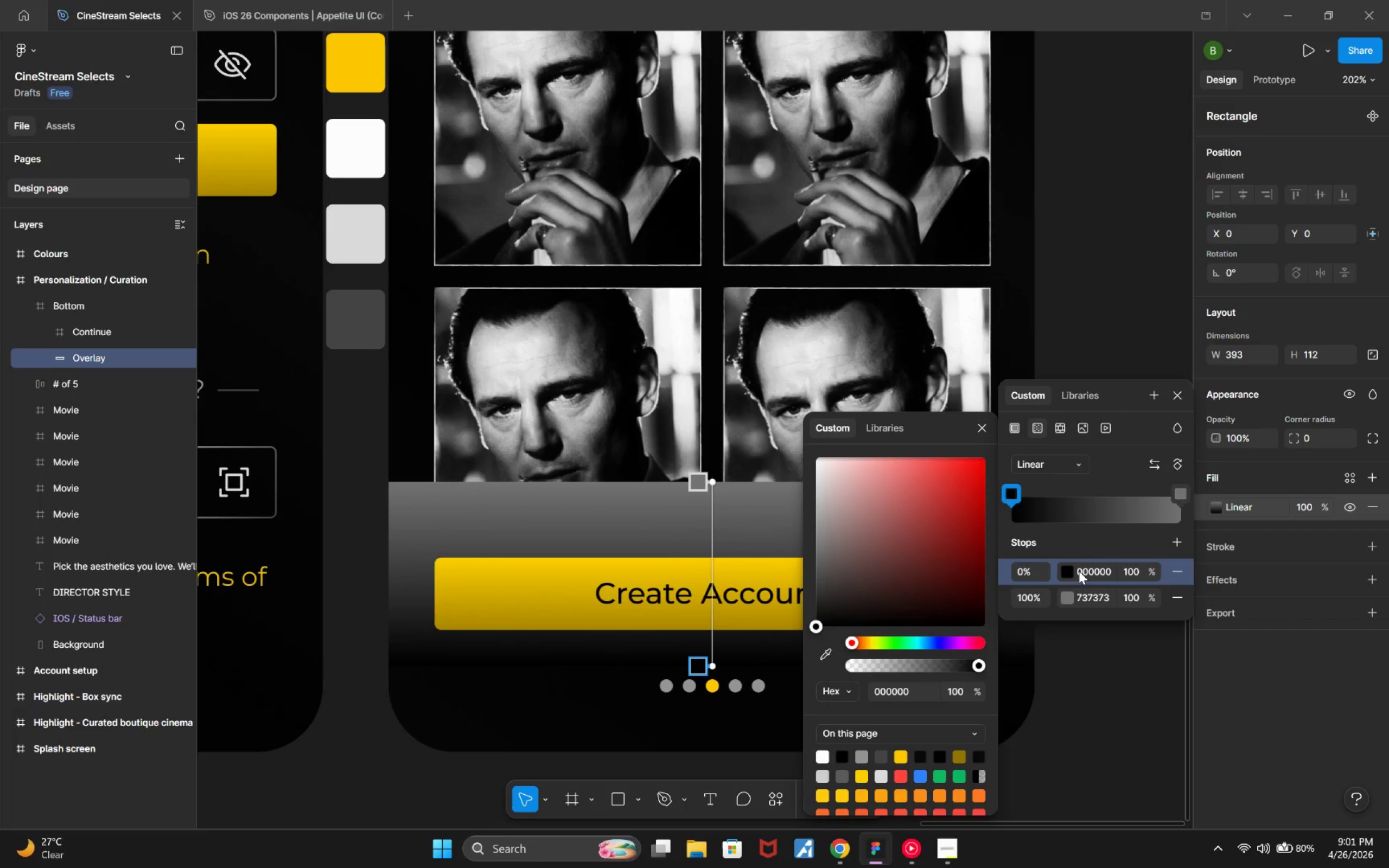 
left_click_drag(start_coordinate=[816, 627], to_coordinate=[802, 624])
 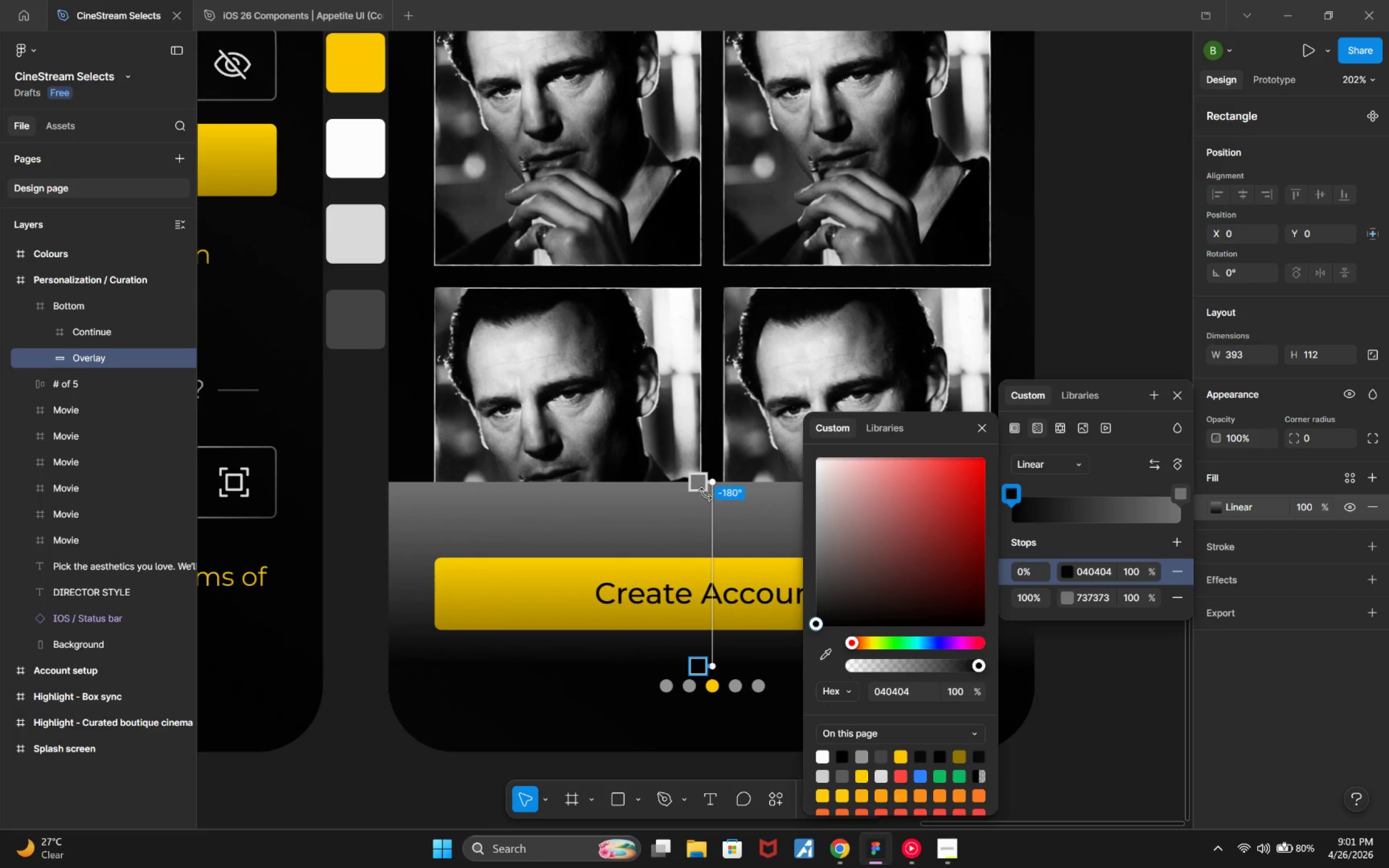 
left_click([699, 487])
 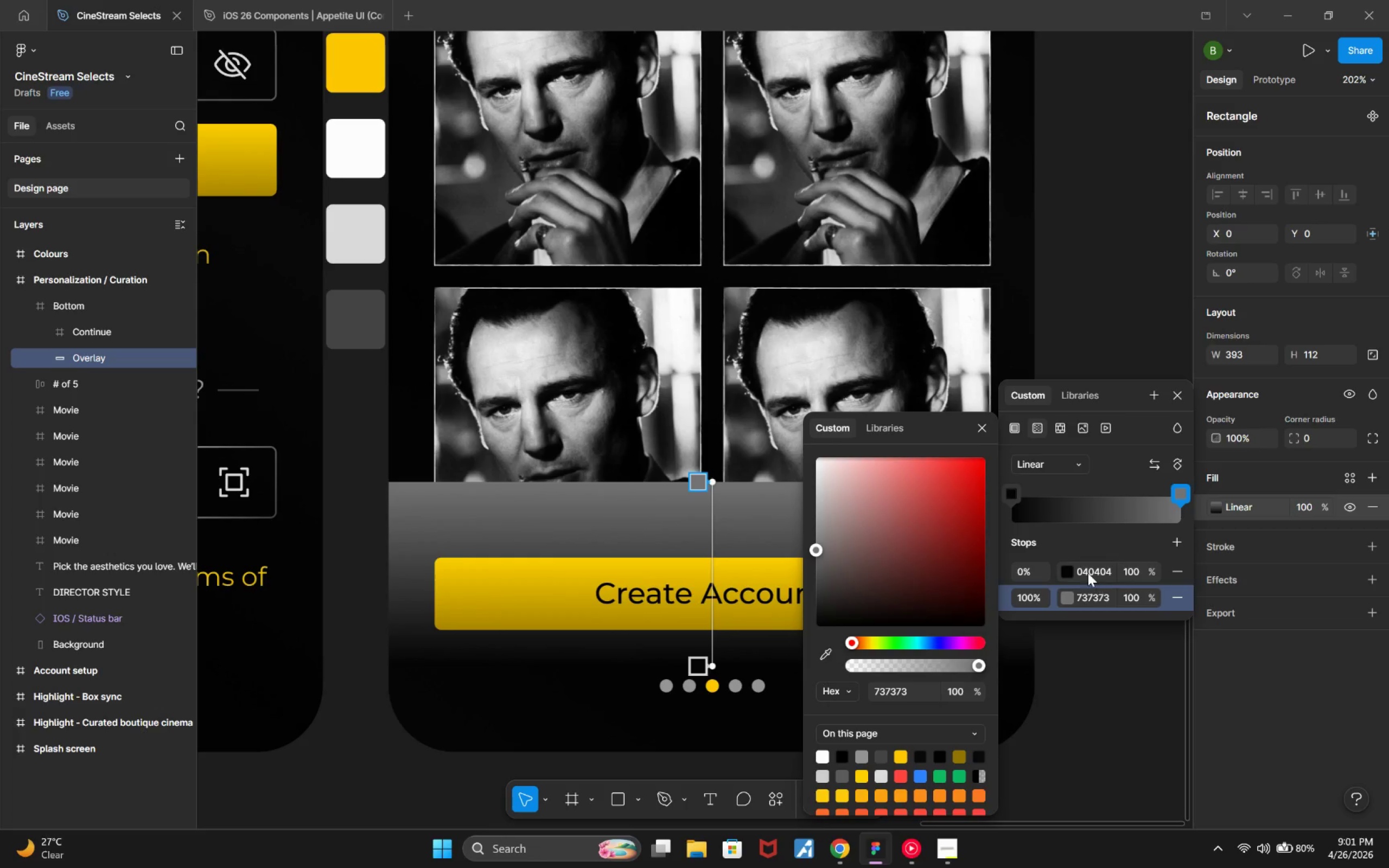 
left_click([1104, 566])
 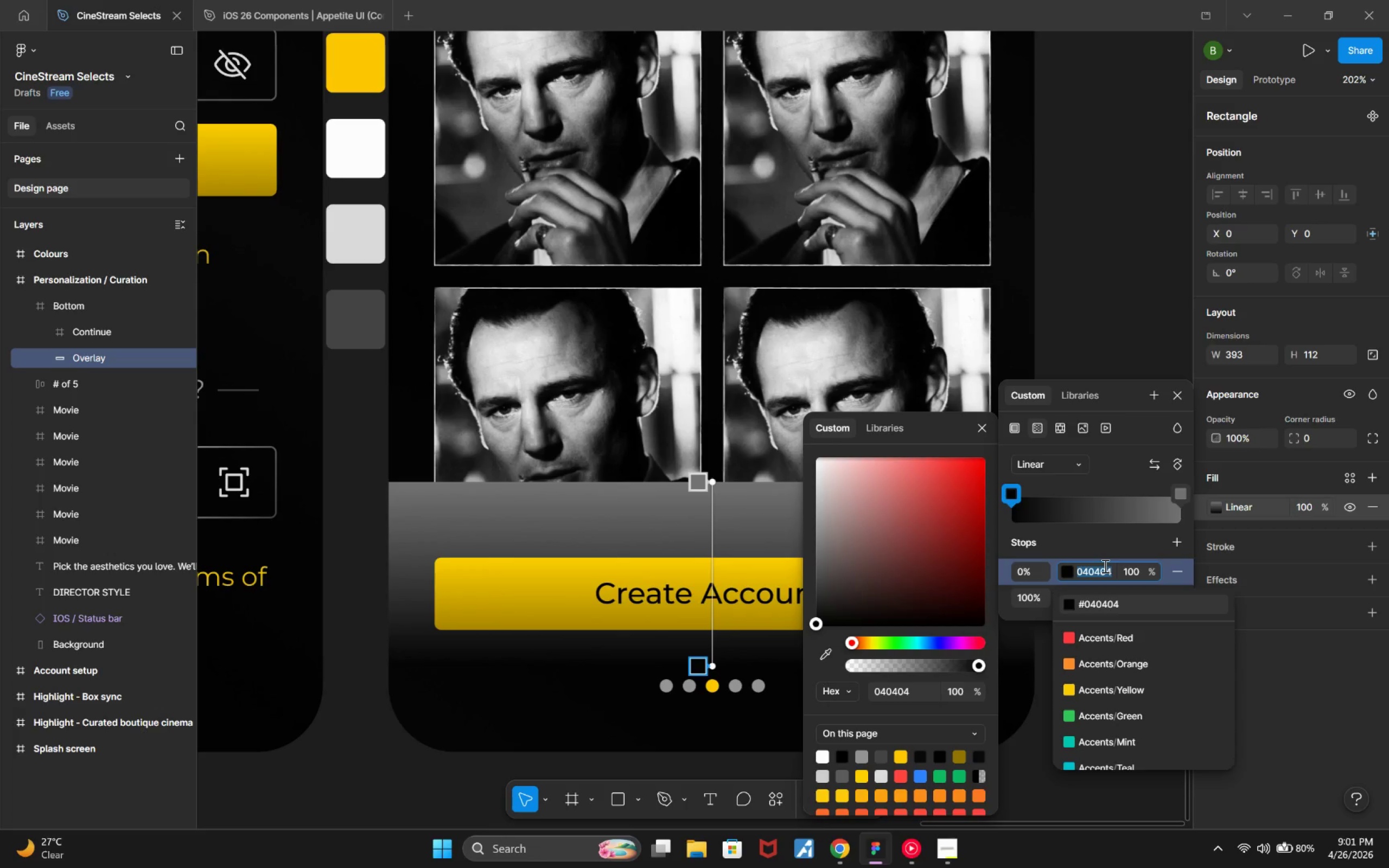 
hold_key(key=ControlLeft, duration=0.42)
 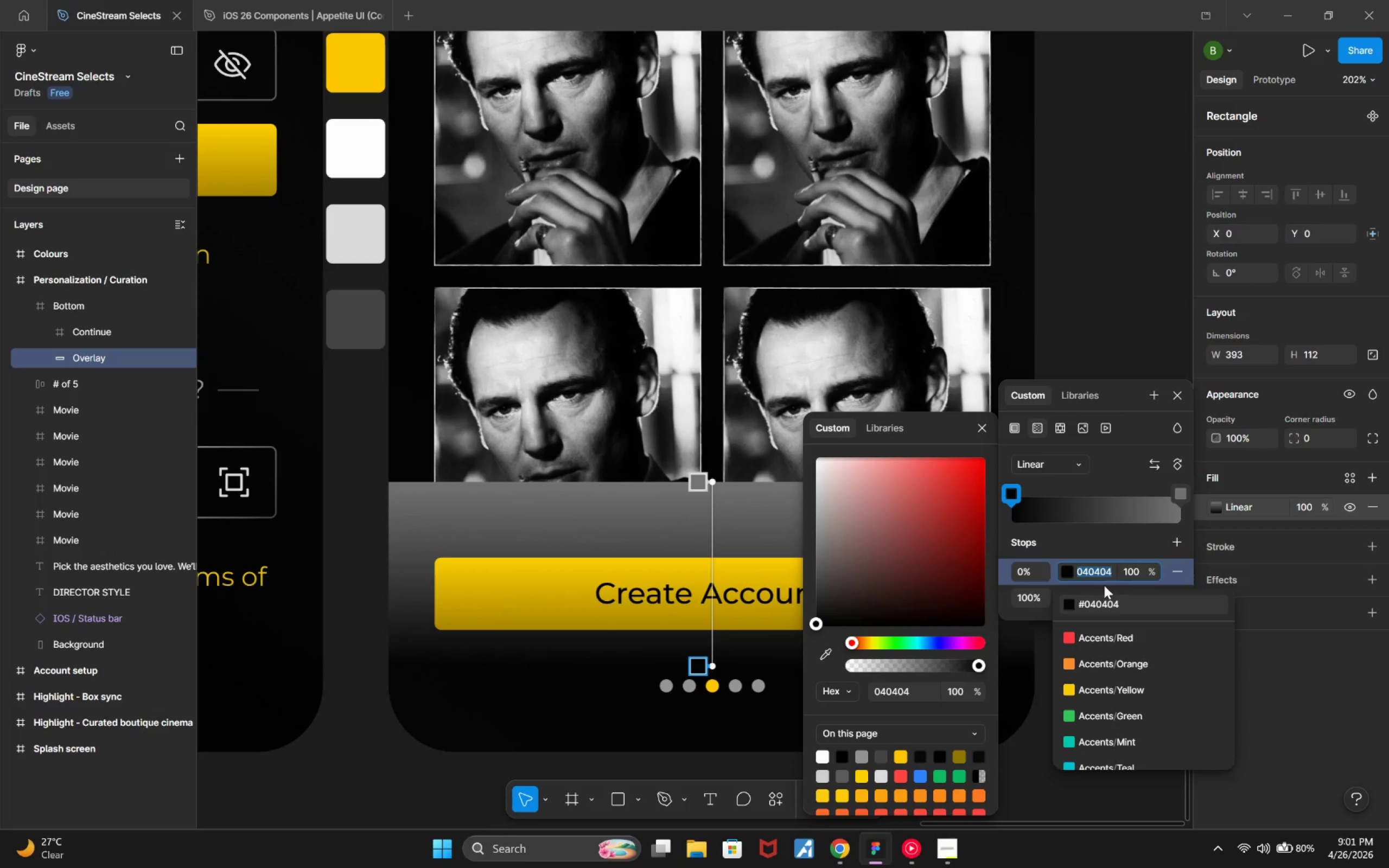 
key(Control+ControlLeft)
 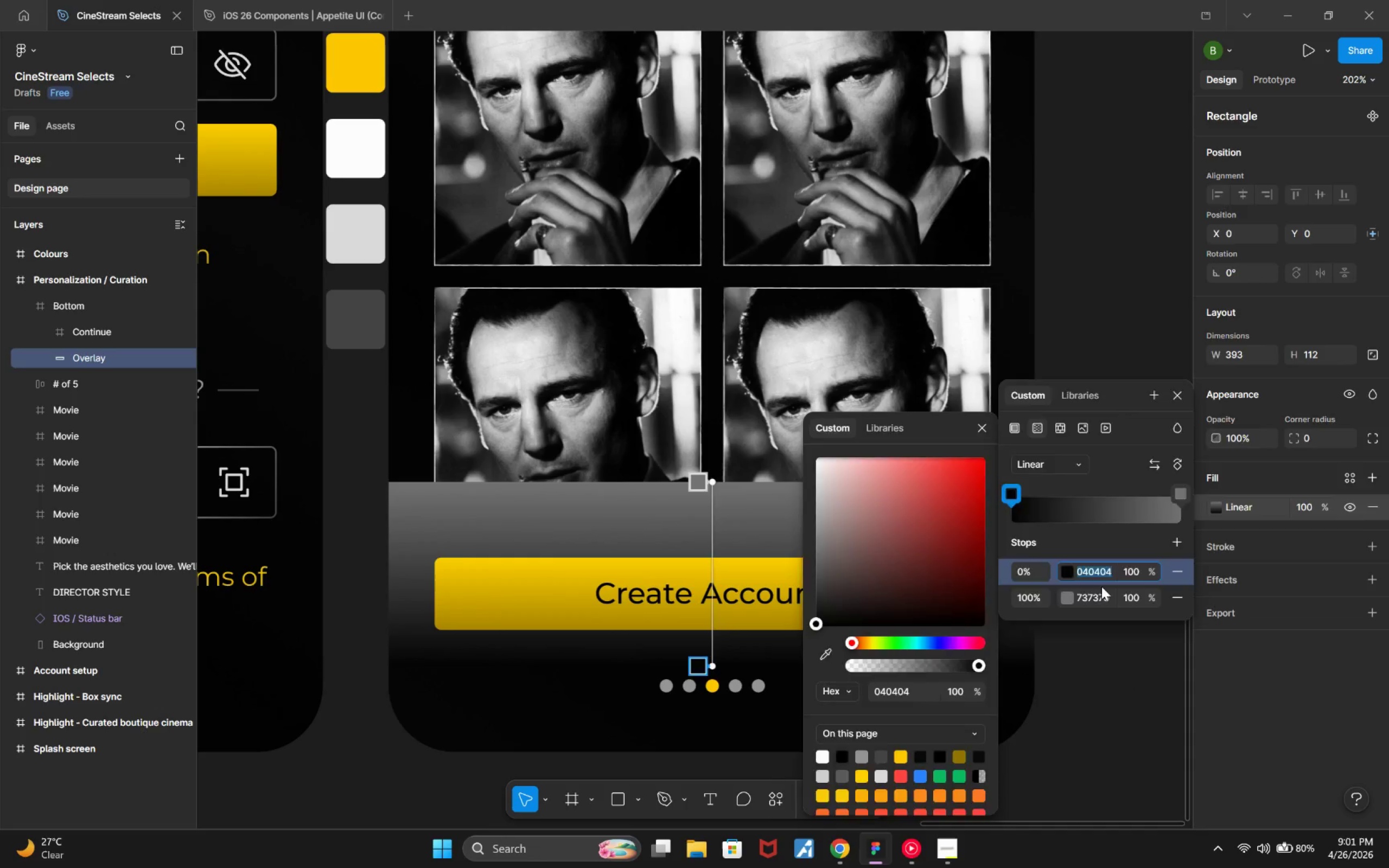 
key(Control+C)
 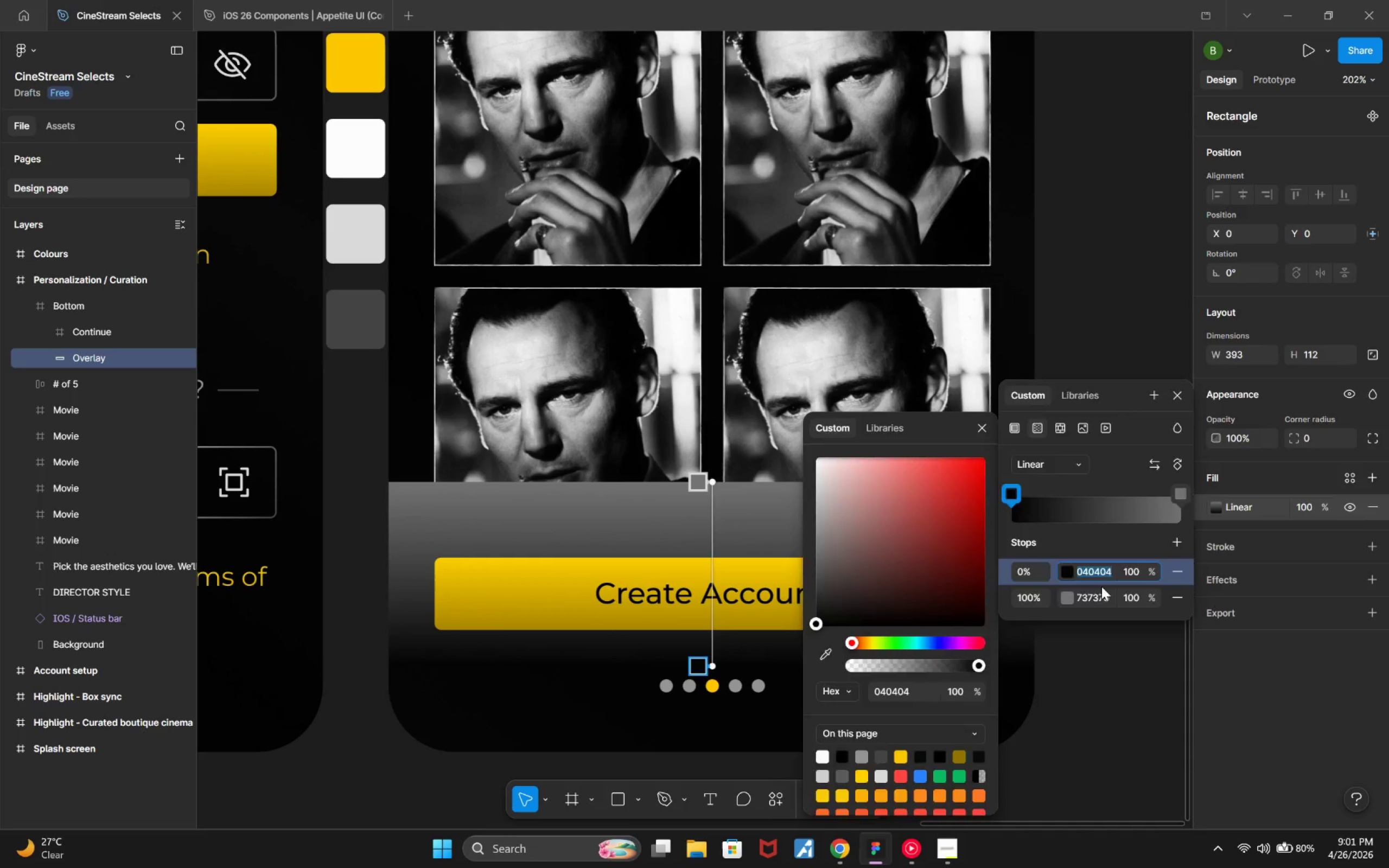 
key(Escape)
 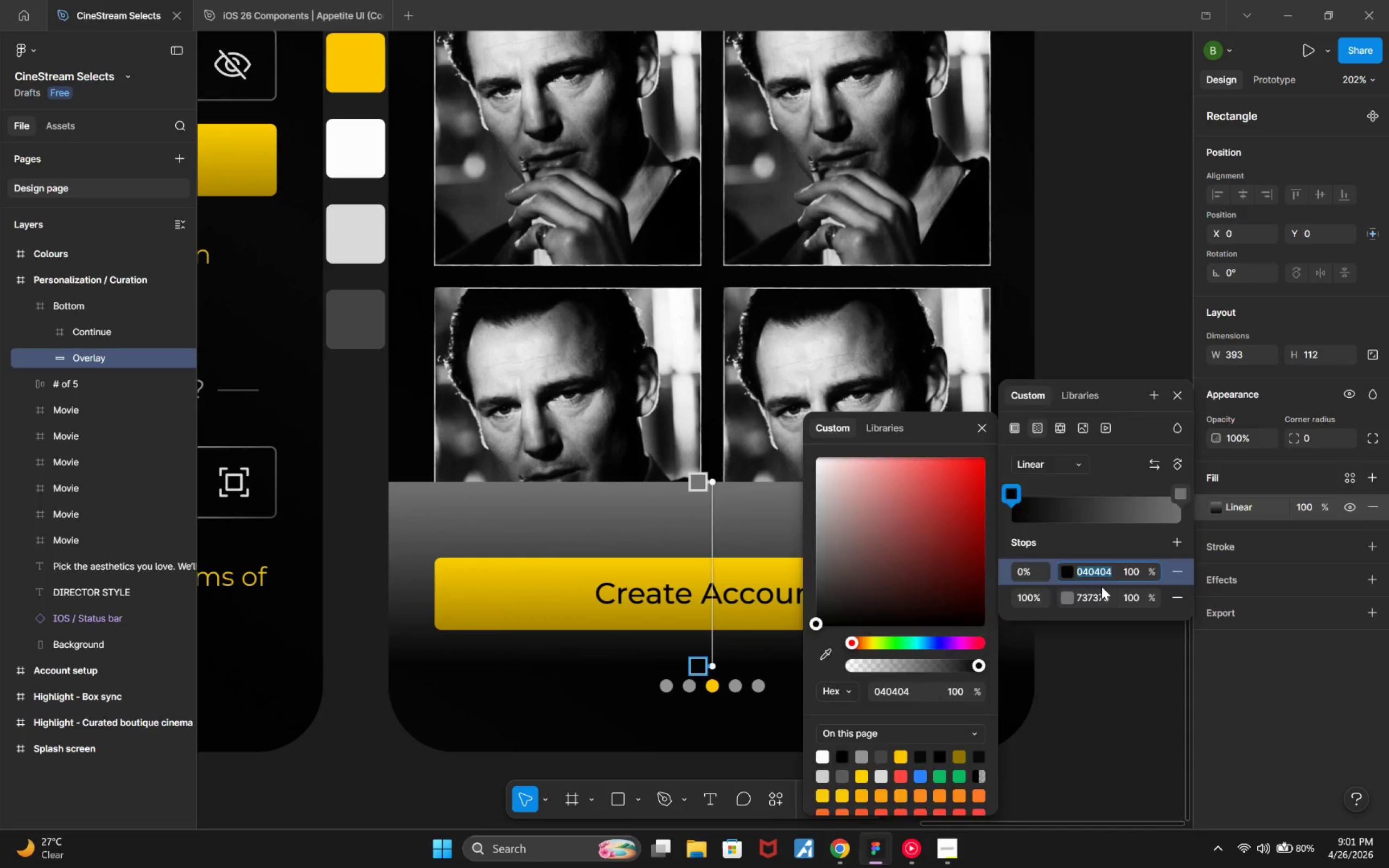 
key(Escape)
 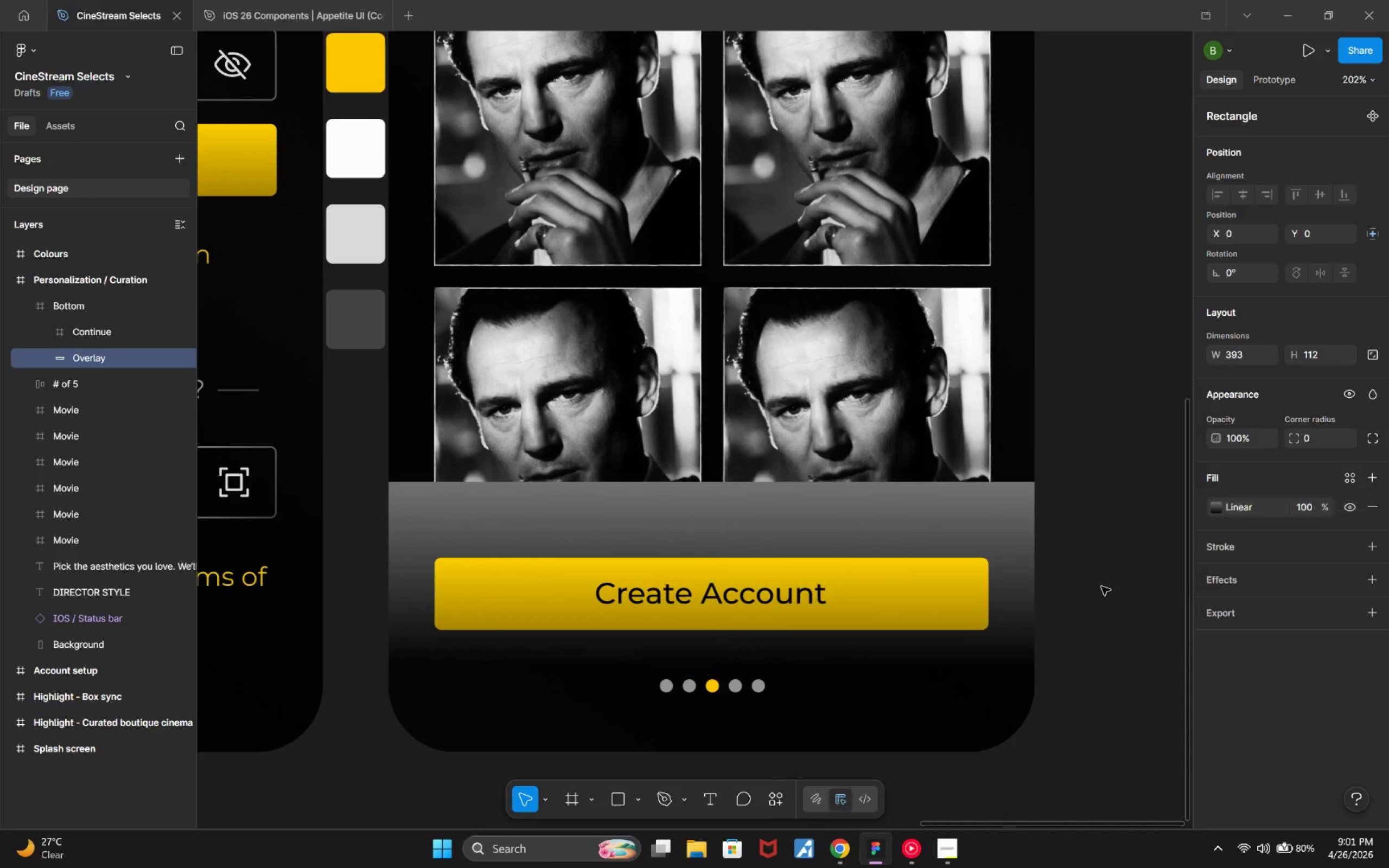 
key(Escape)
 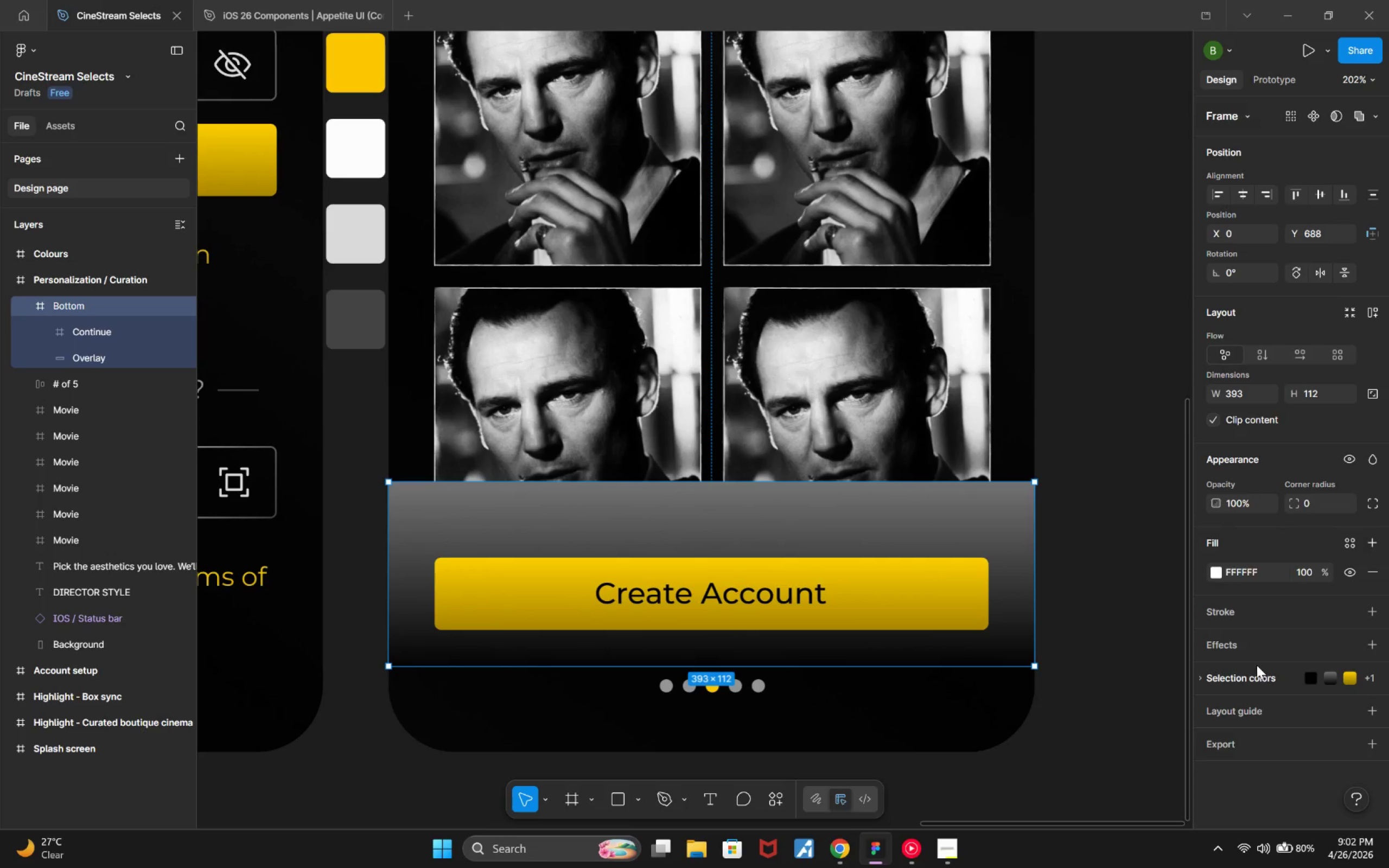 
left_click([111, 353])
 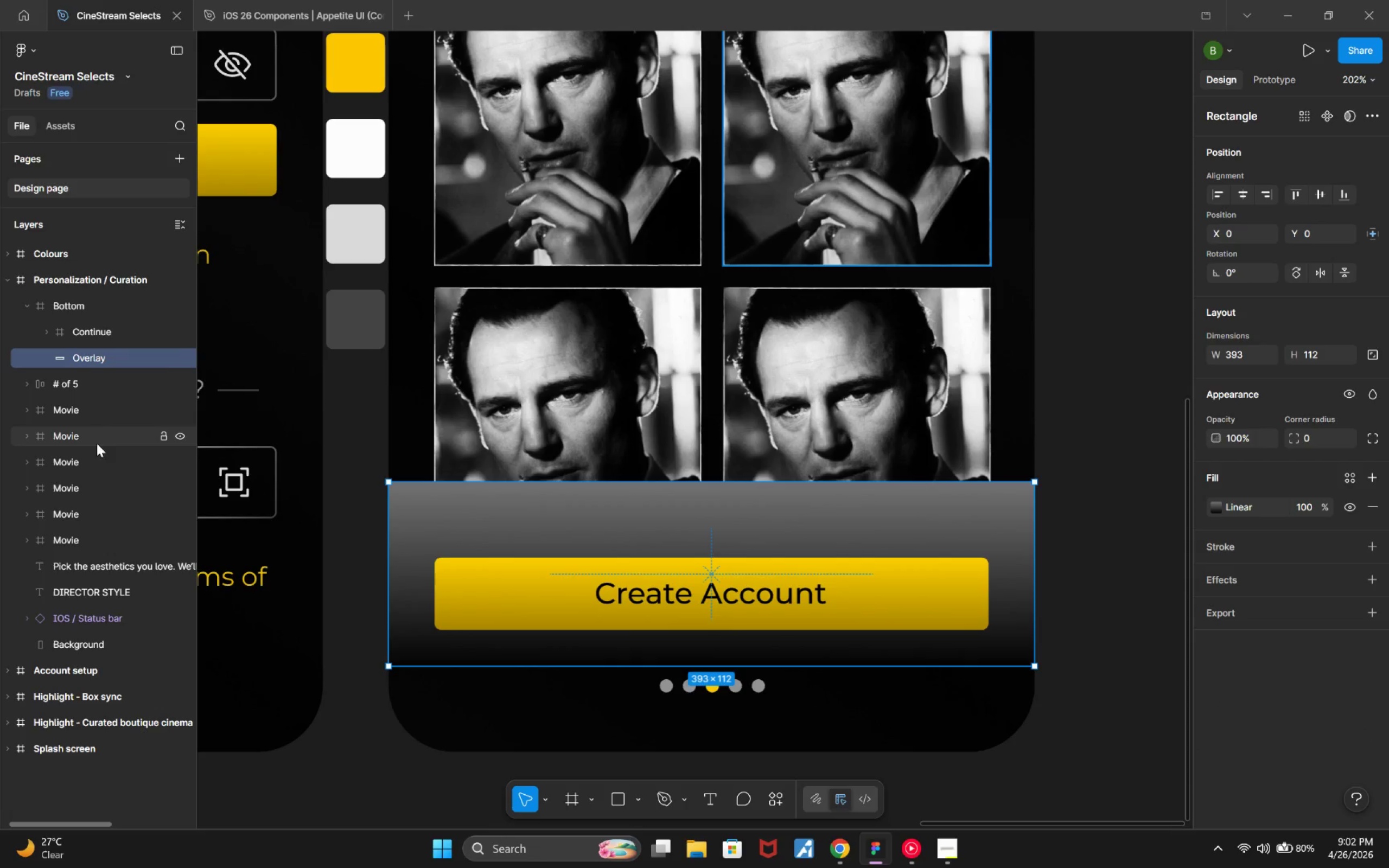 
left_click([108, 328])
 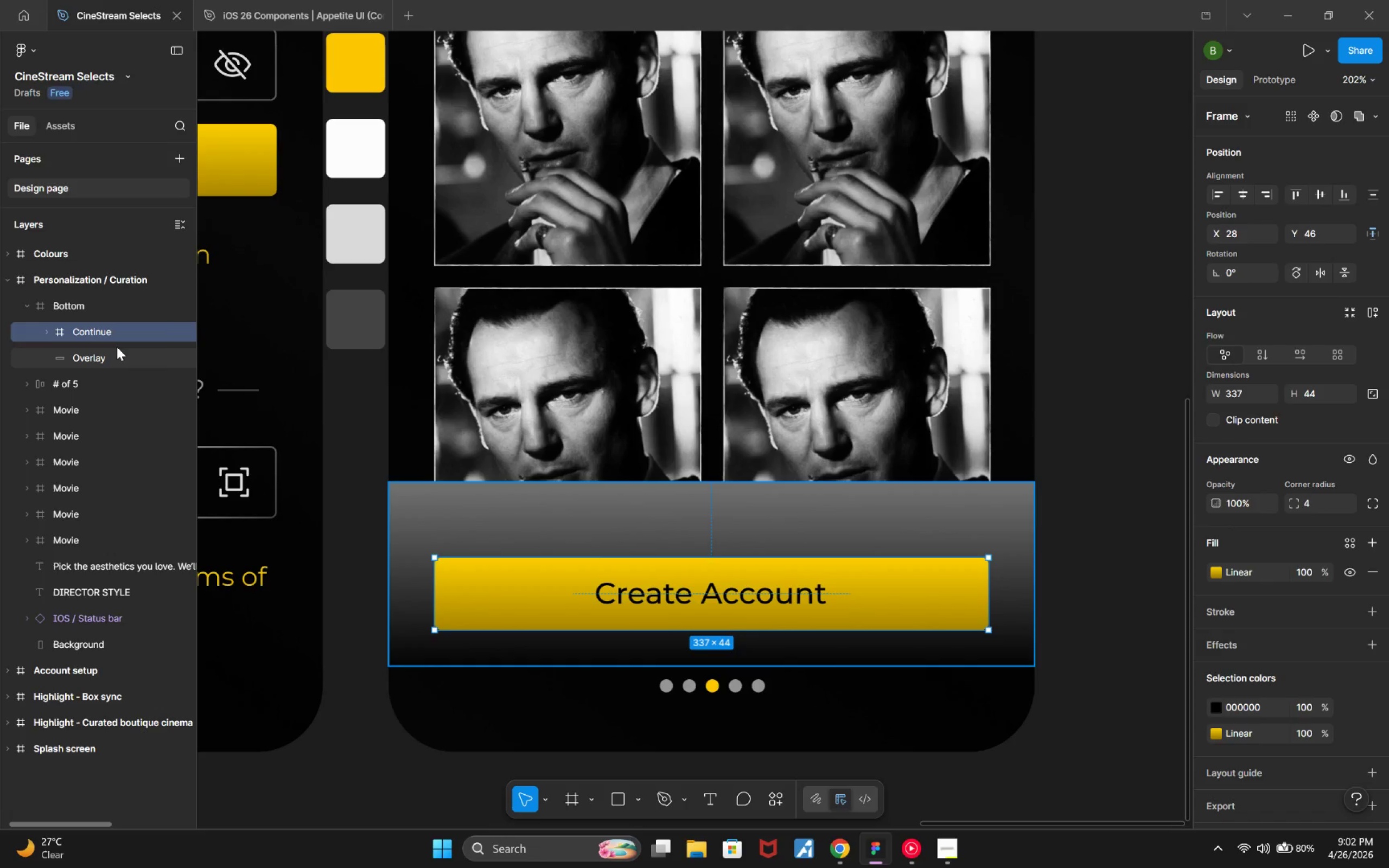 
left_click([117, 349])
 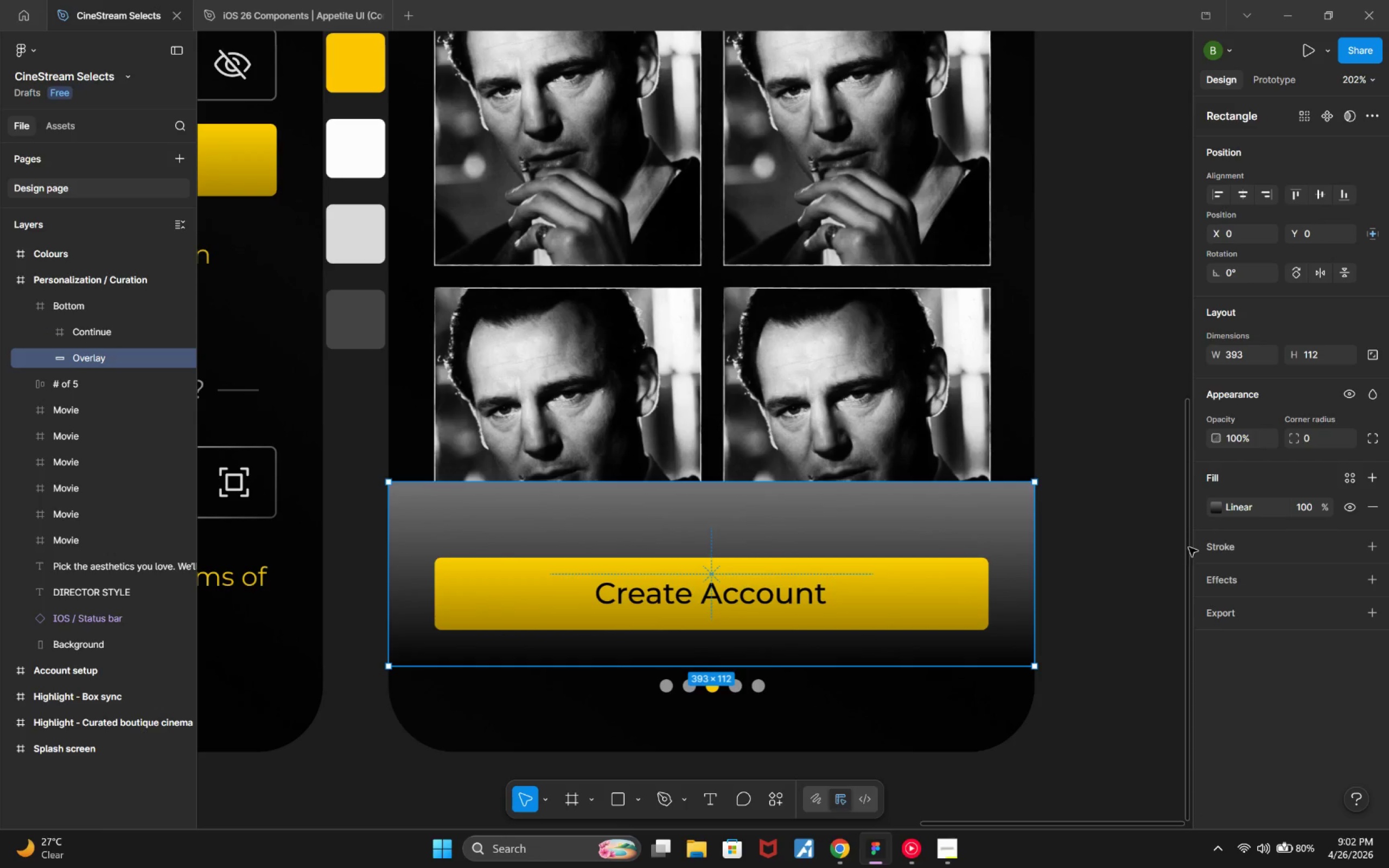 
left_click([1219, 507])
 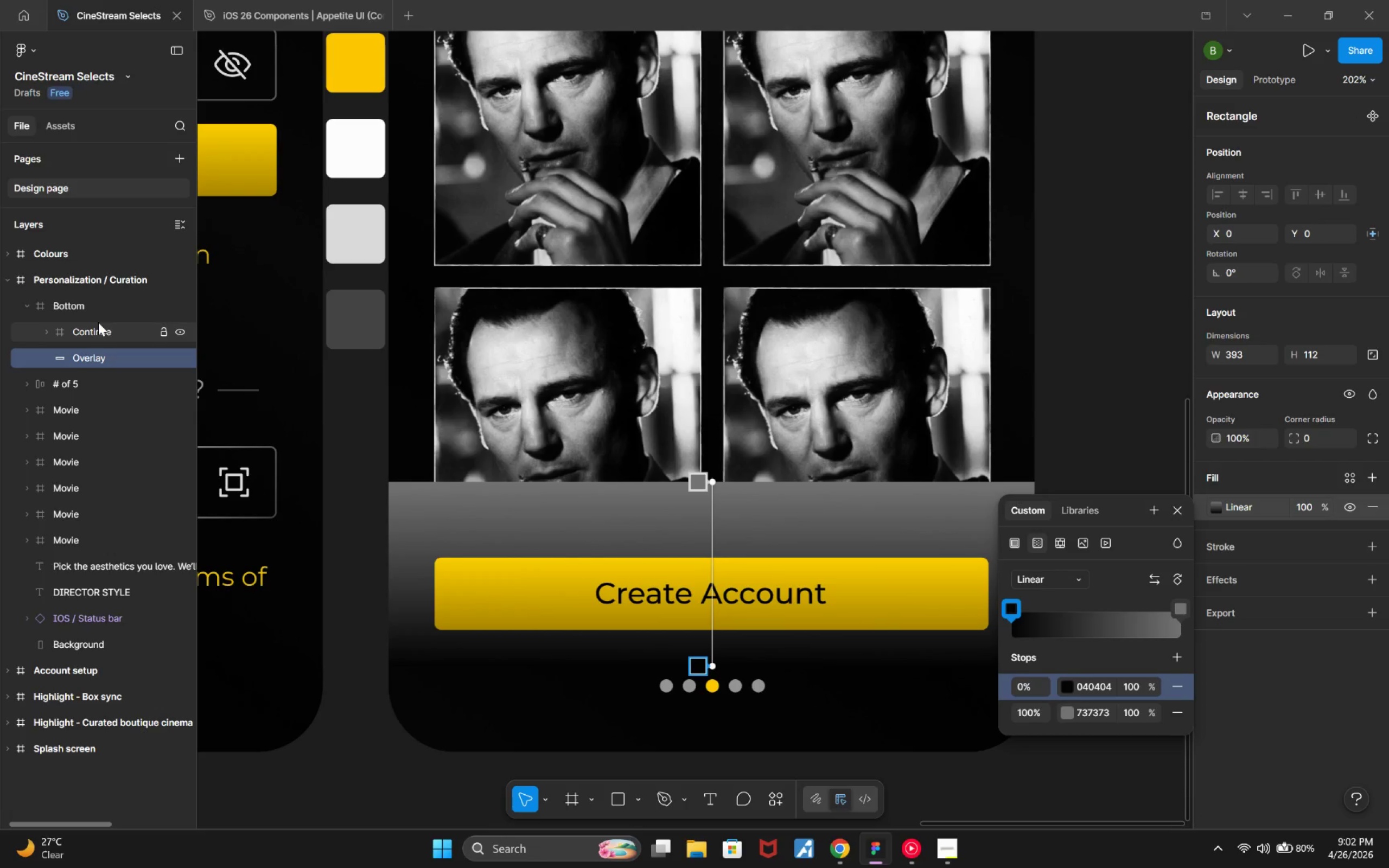 
left_click([100, 326])
 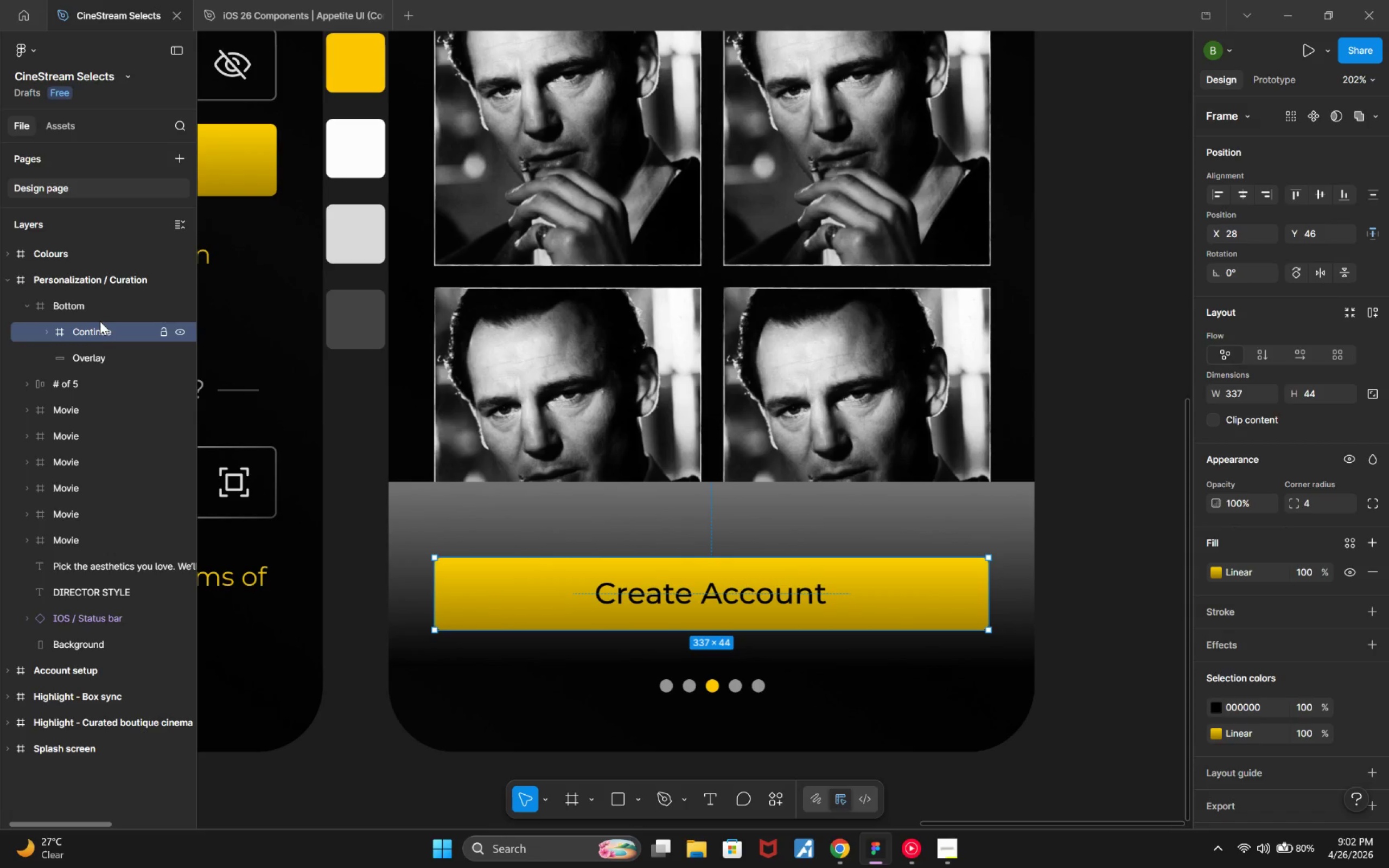 
left_click([100, 318])
 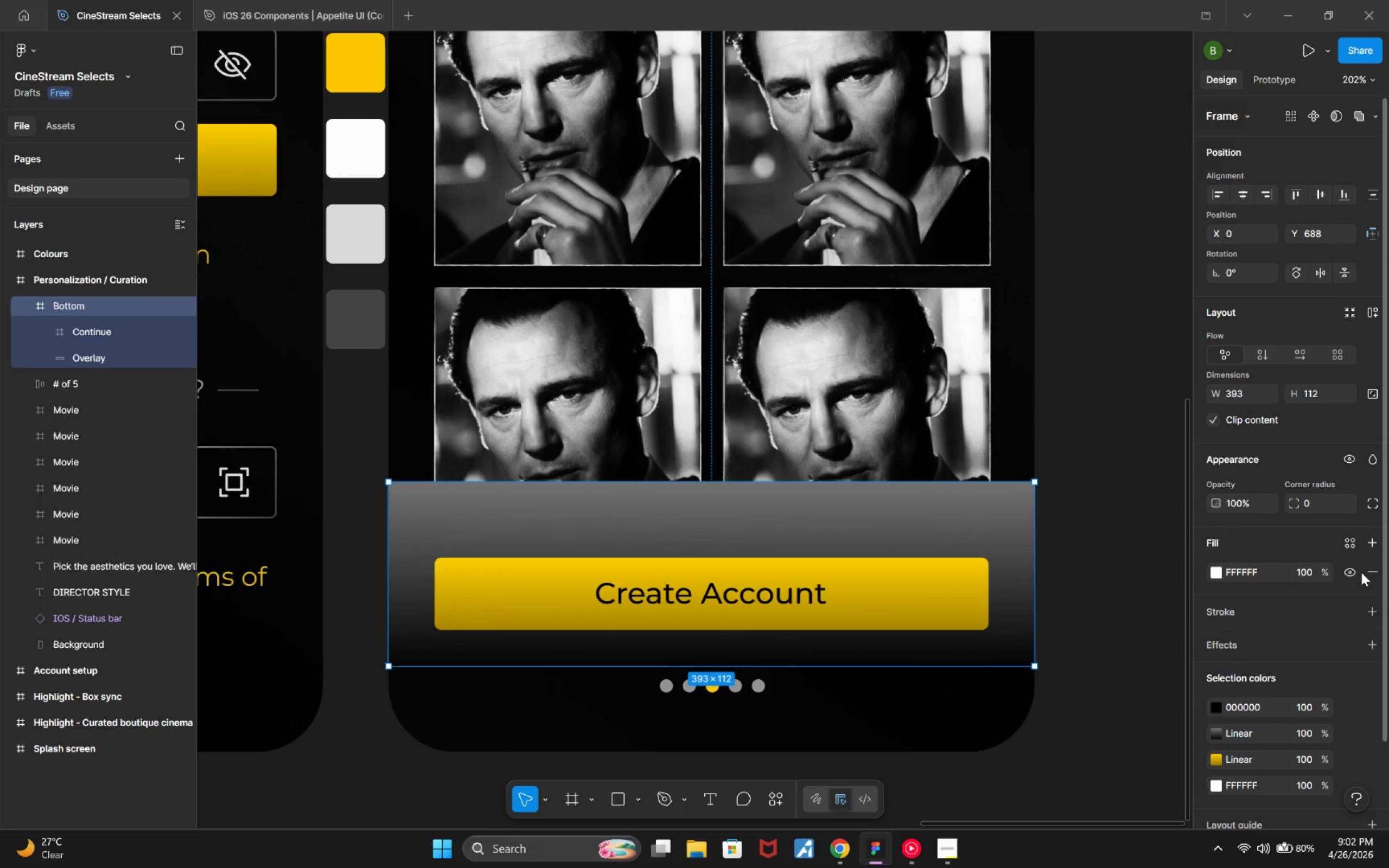 
left_click([1375, 573])
 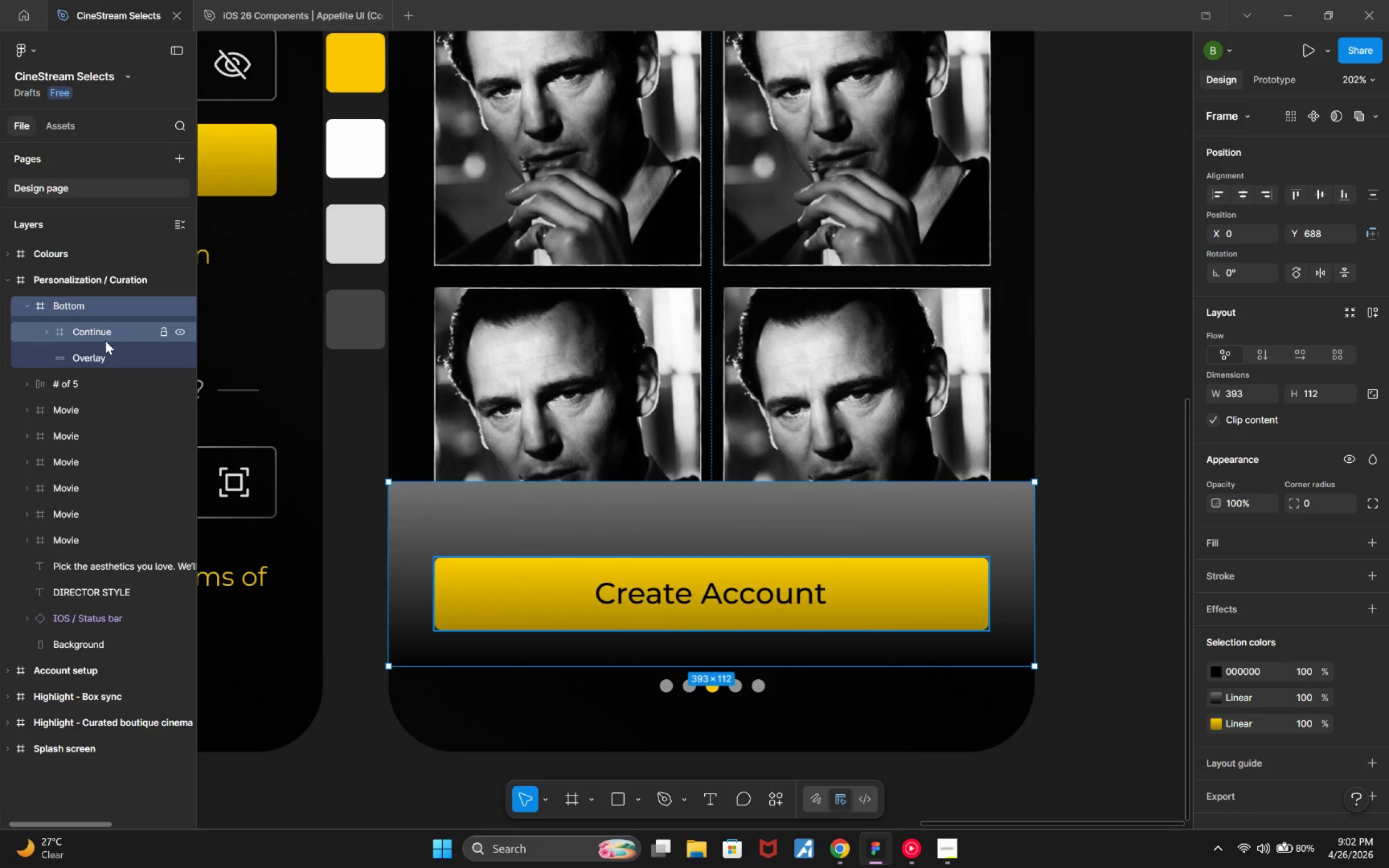 
left_click([110, 352])
 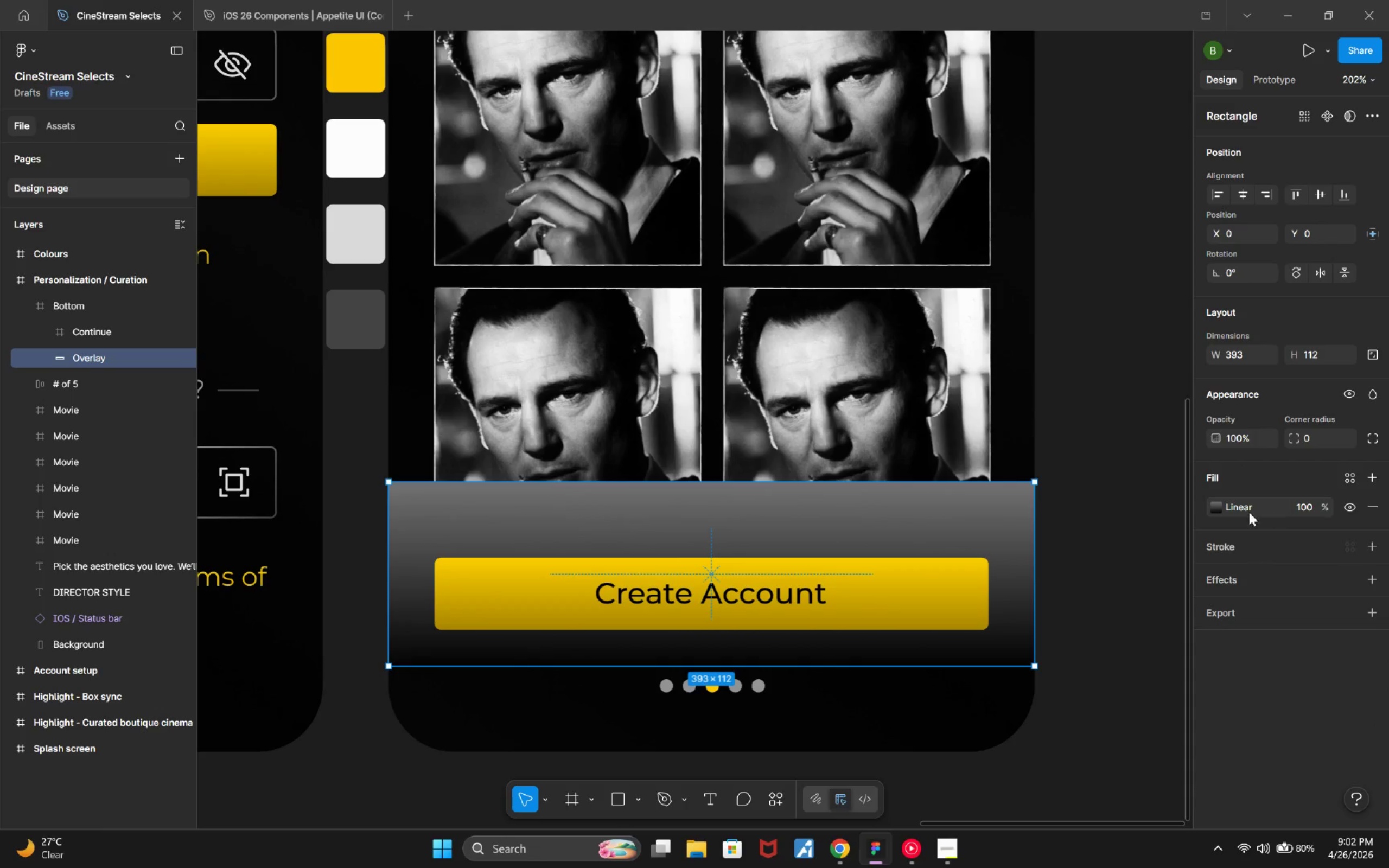 
left_click([1212, 498])
 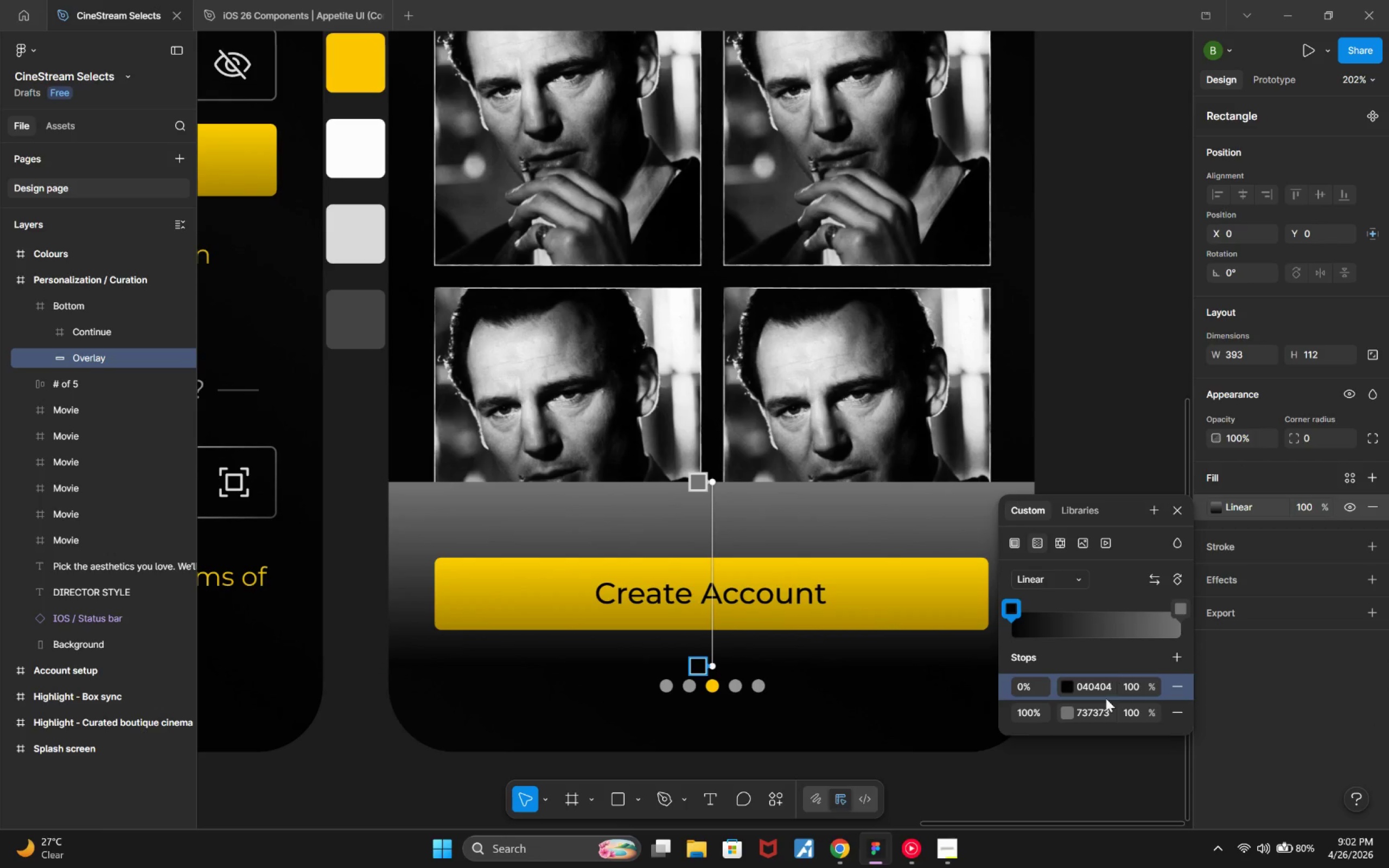 
left_click([1087, 712])
 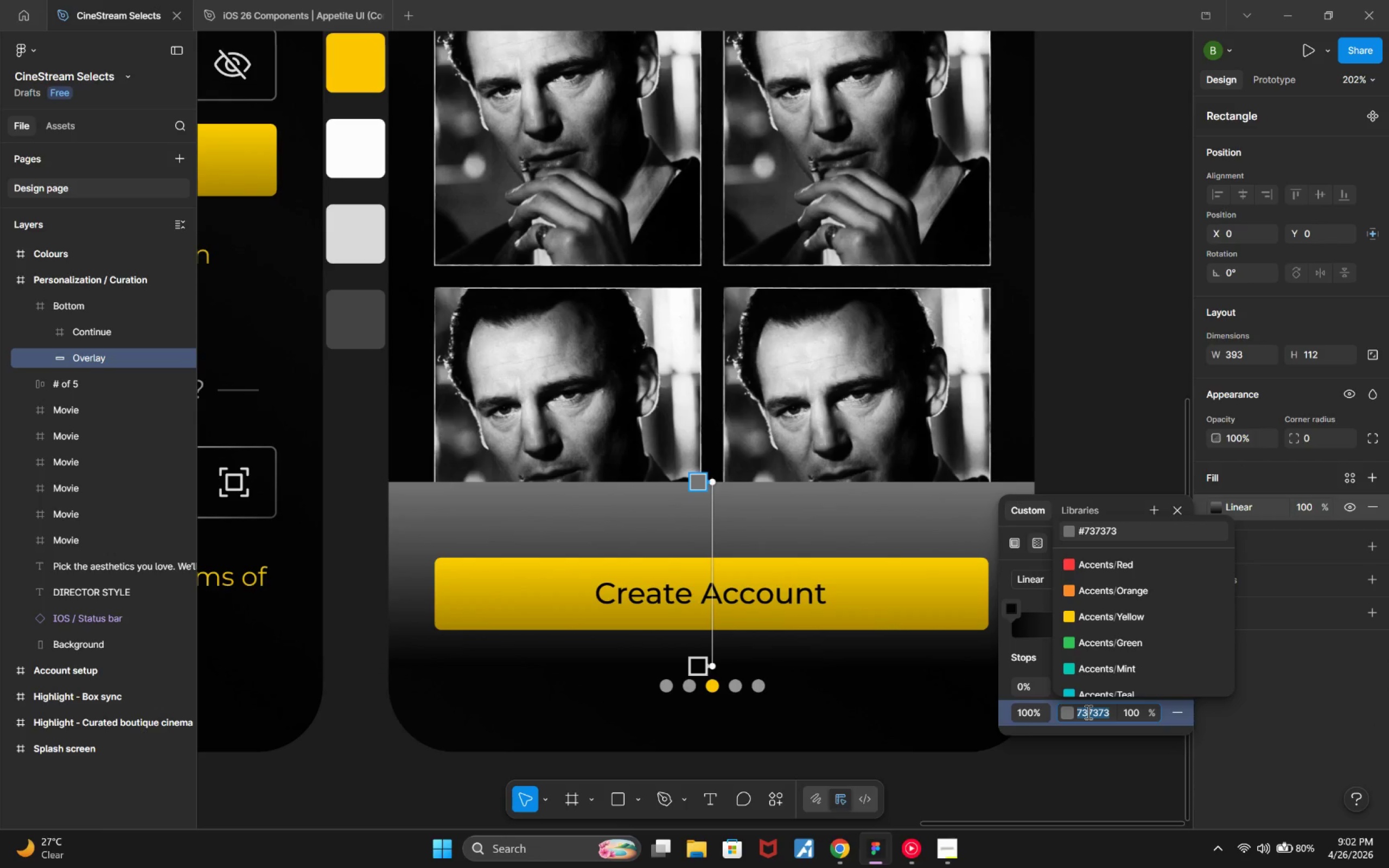 
key(Control+V)
 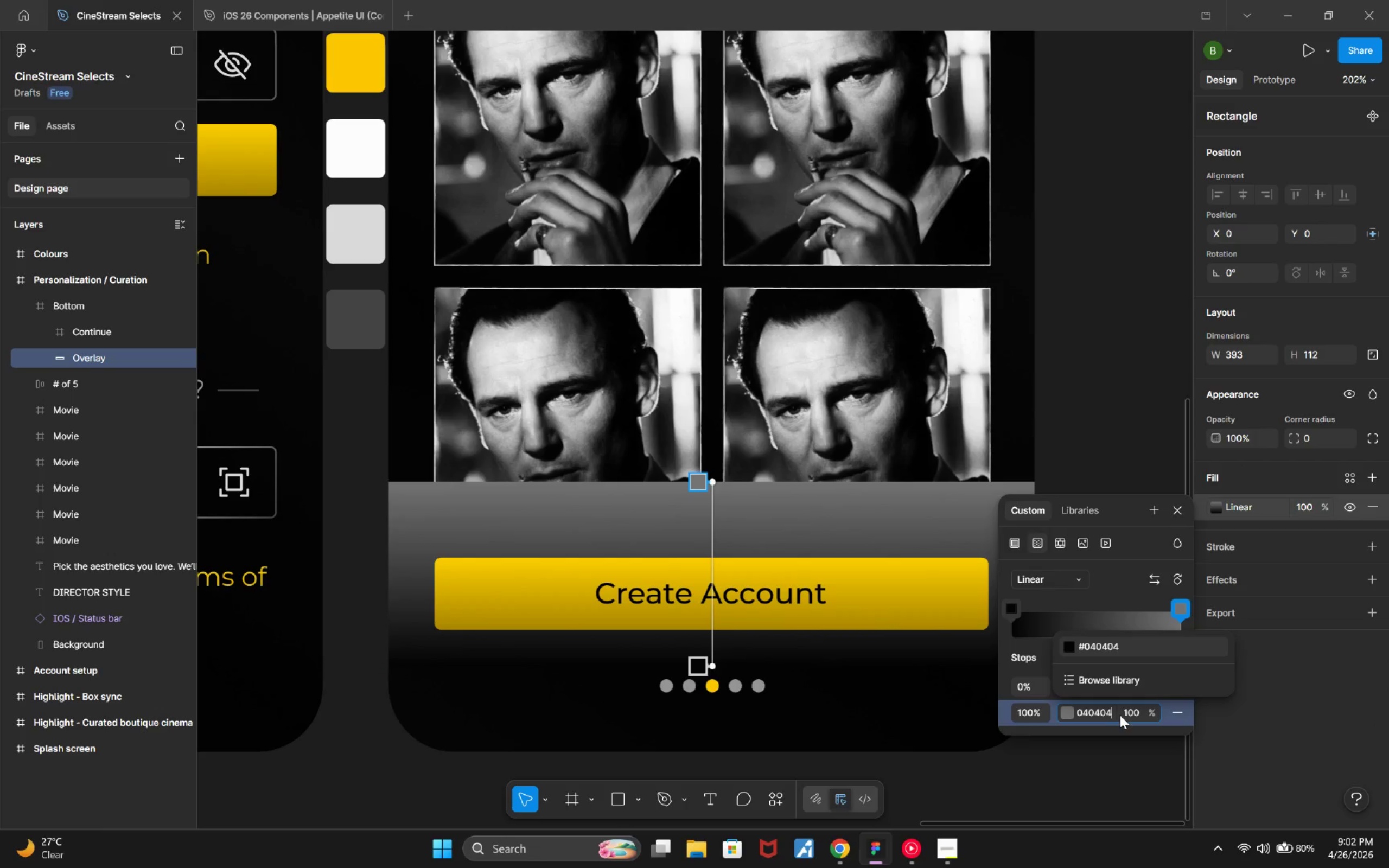 
key(Enter)
 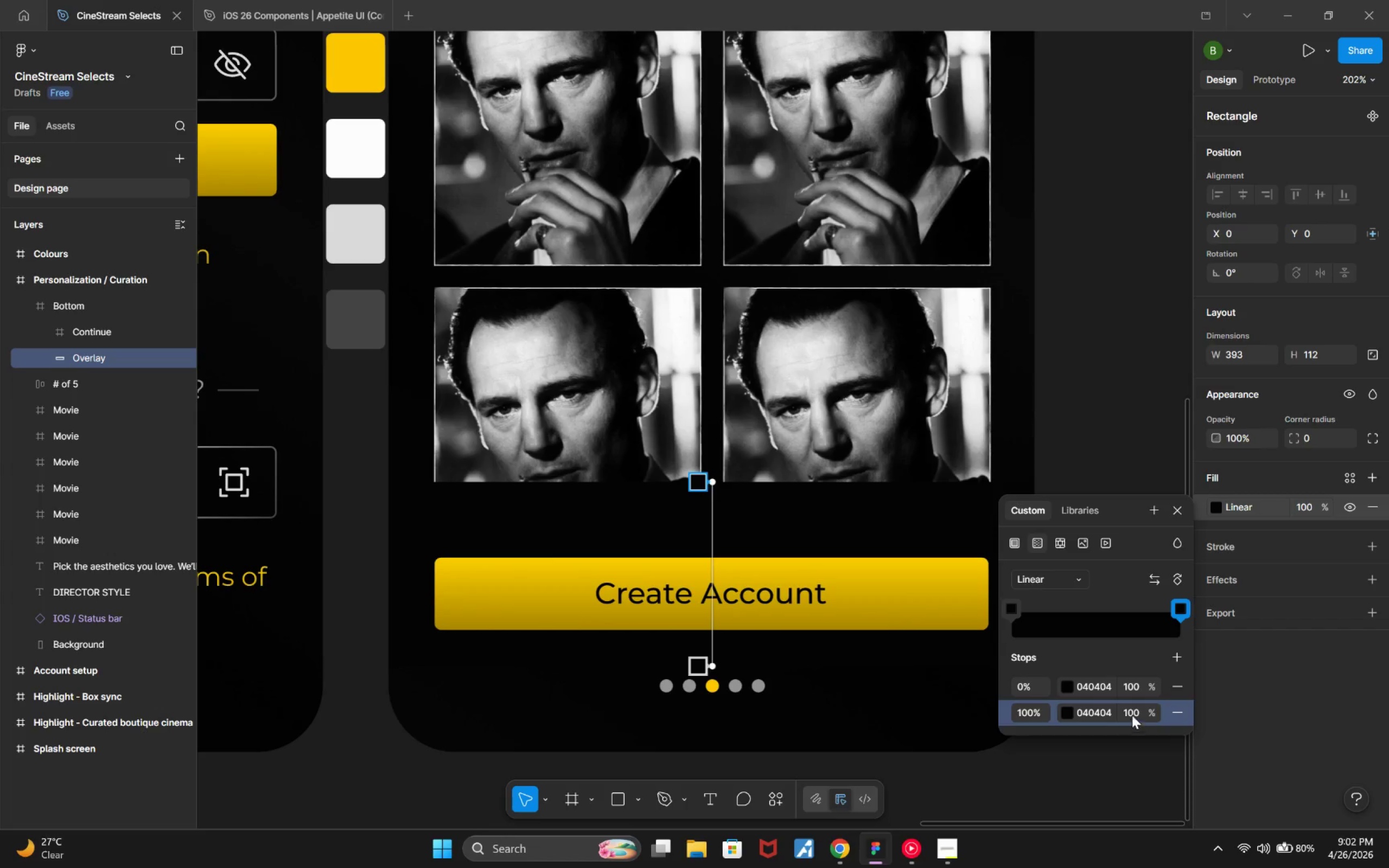 
left_click([1131, 710])
 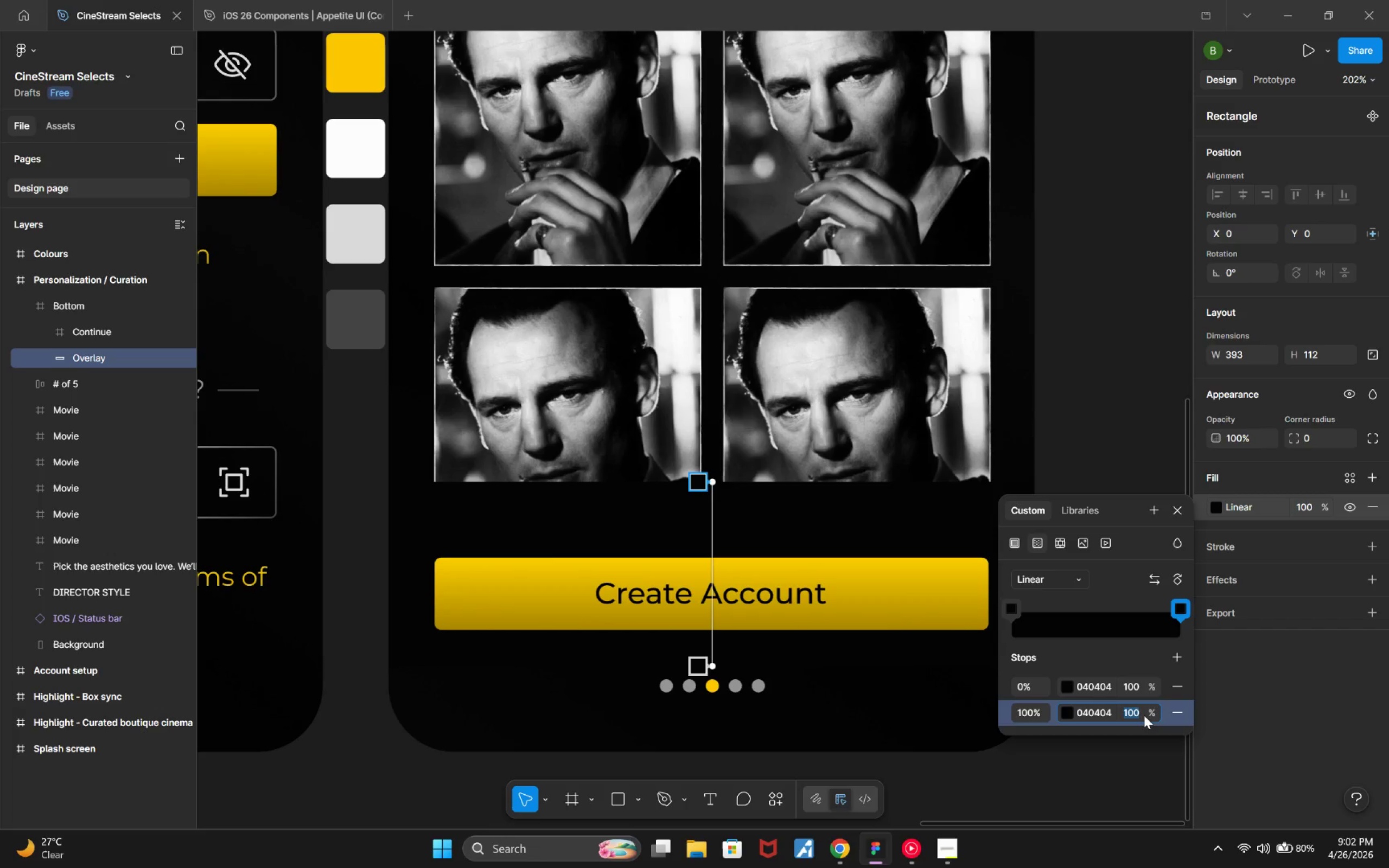 
type(50)
 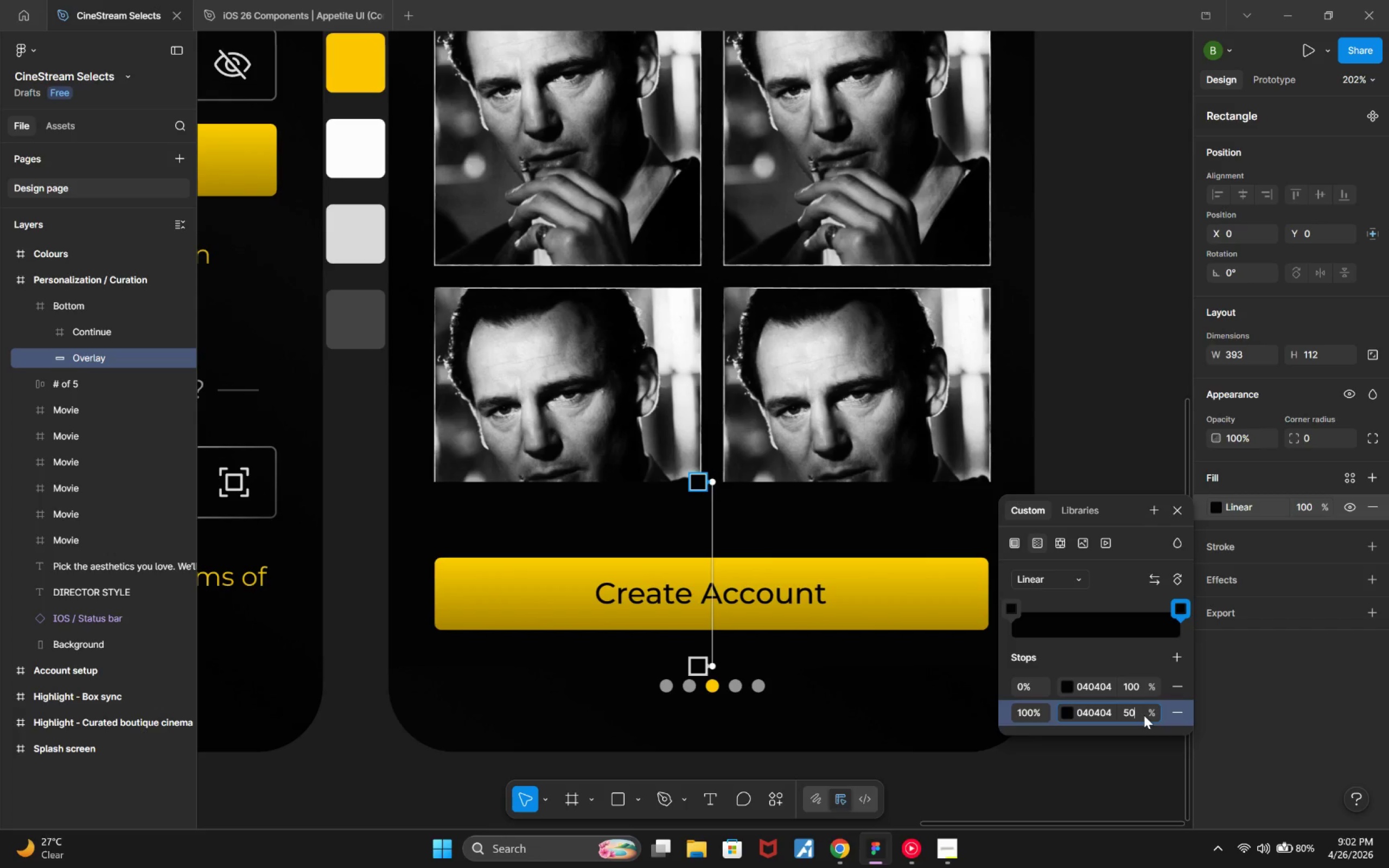 
key(Enter)
 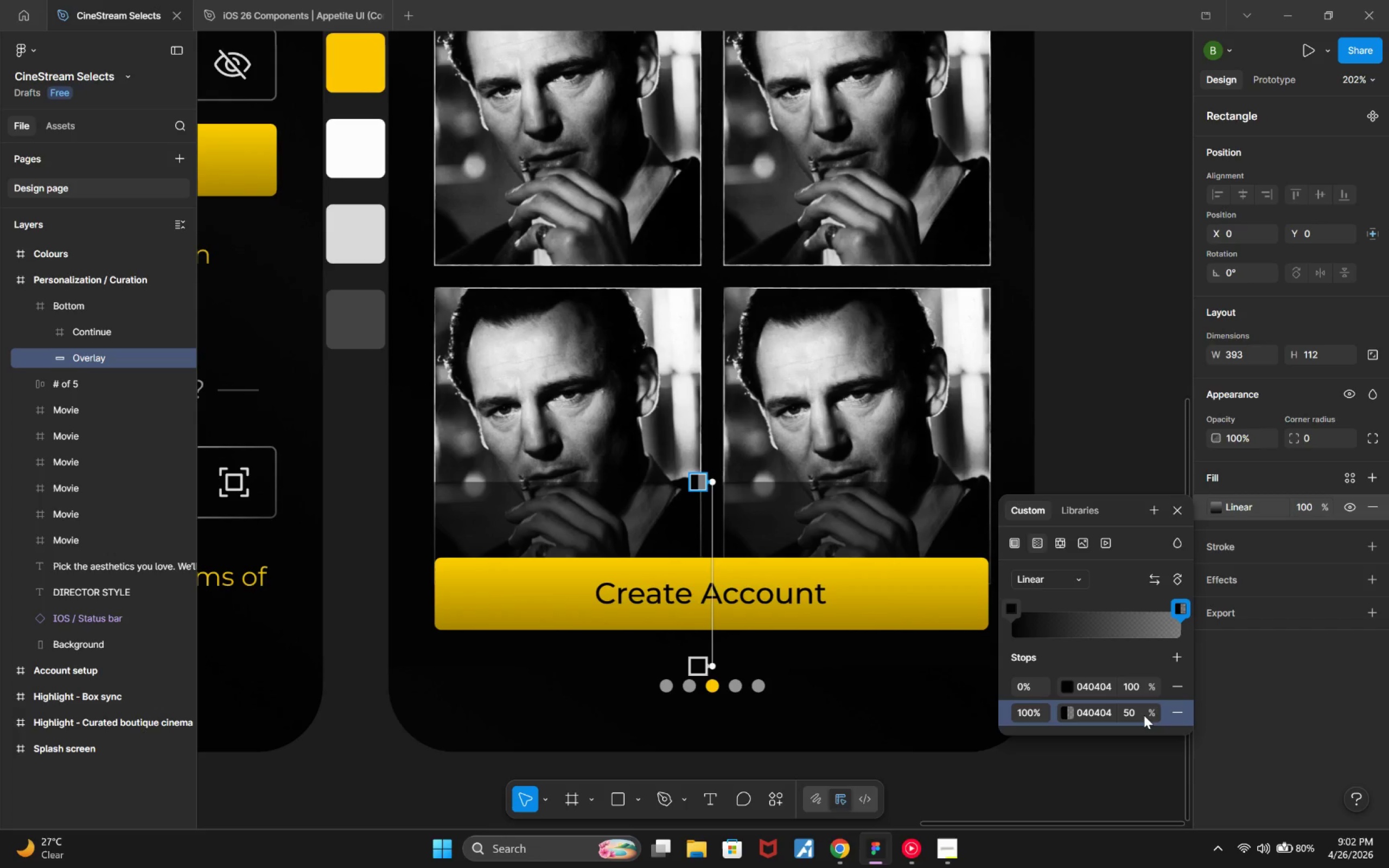 
wait(20.69)
 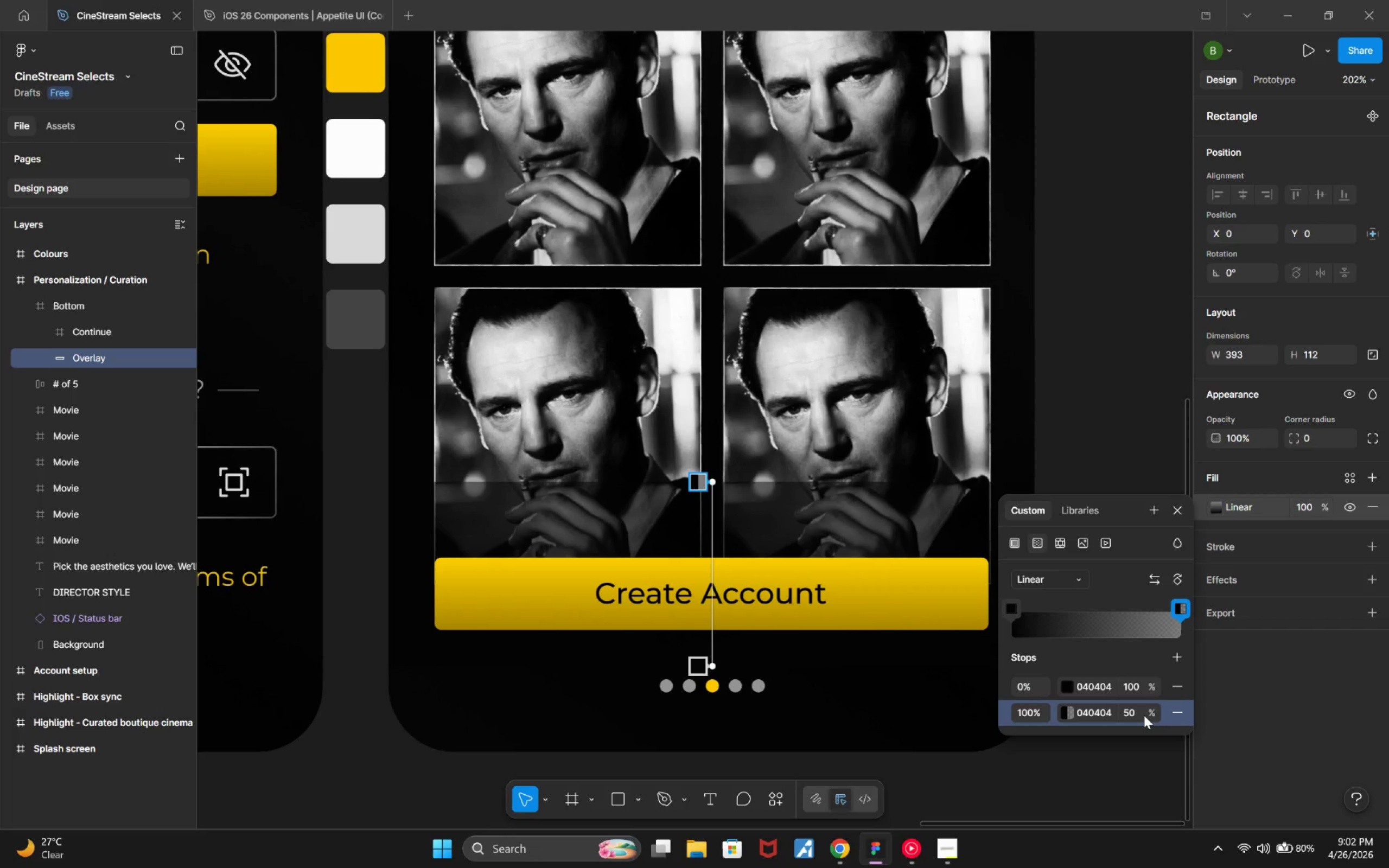 
left_click([90, 327])
 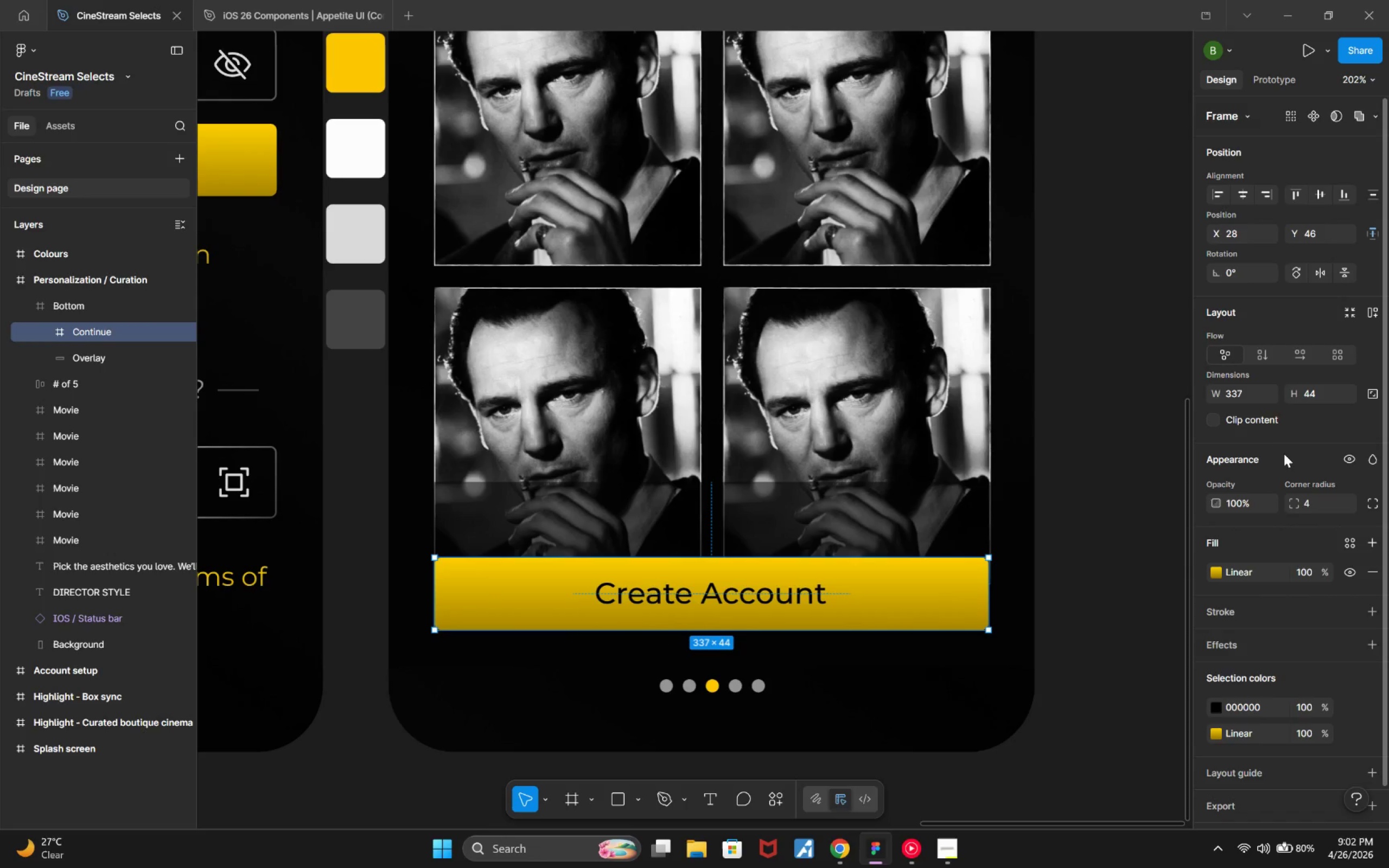 
left_click([1213, 414])
 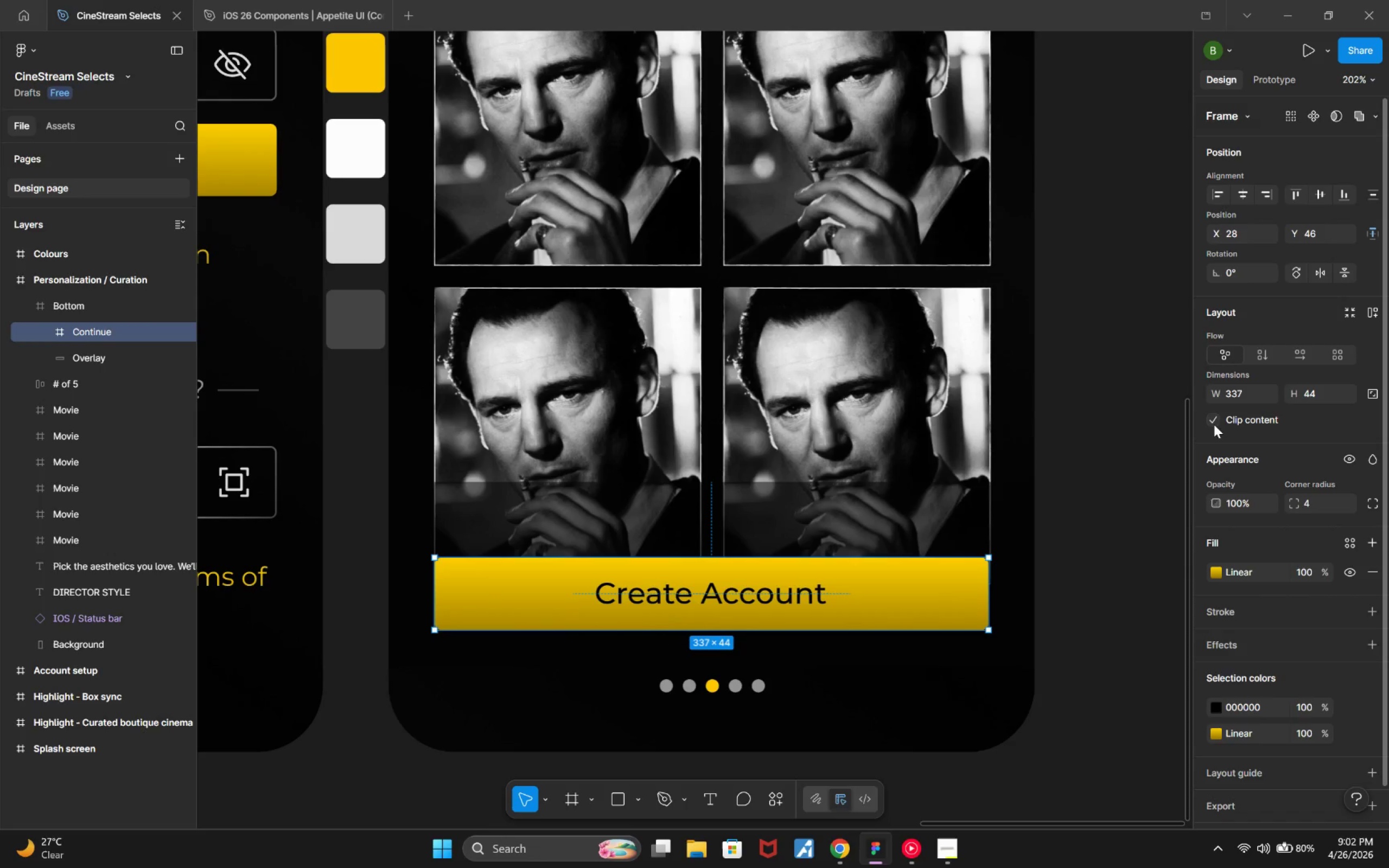 
left_click([1213, 421])
 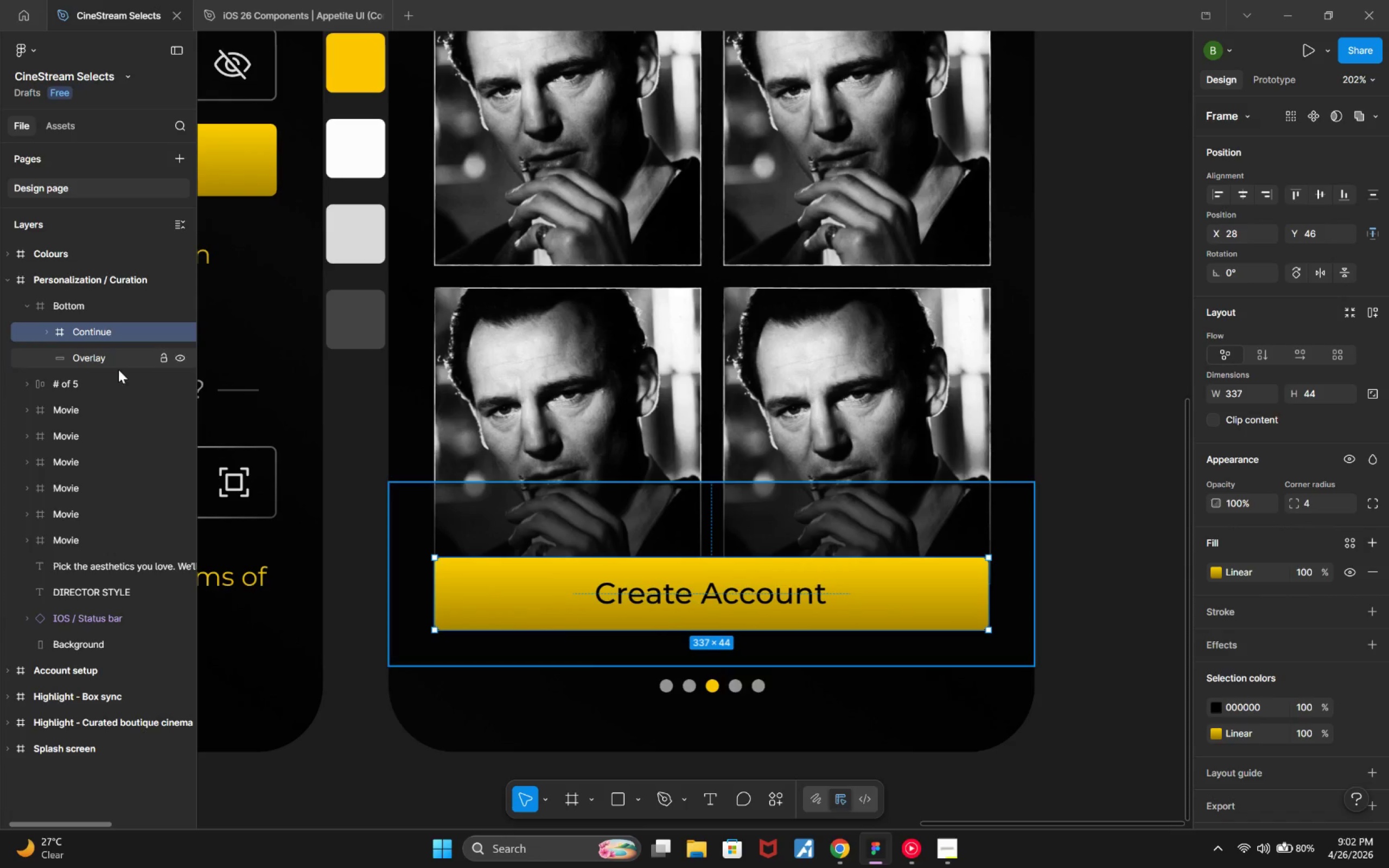 
left_click([112, 343])
 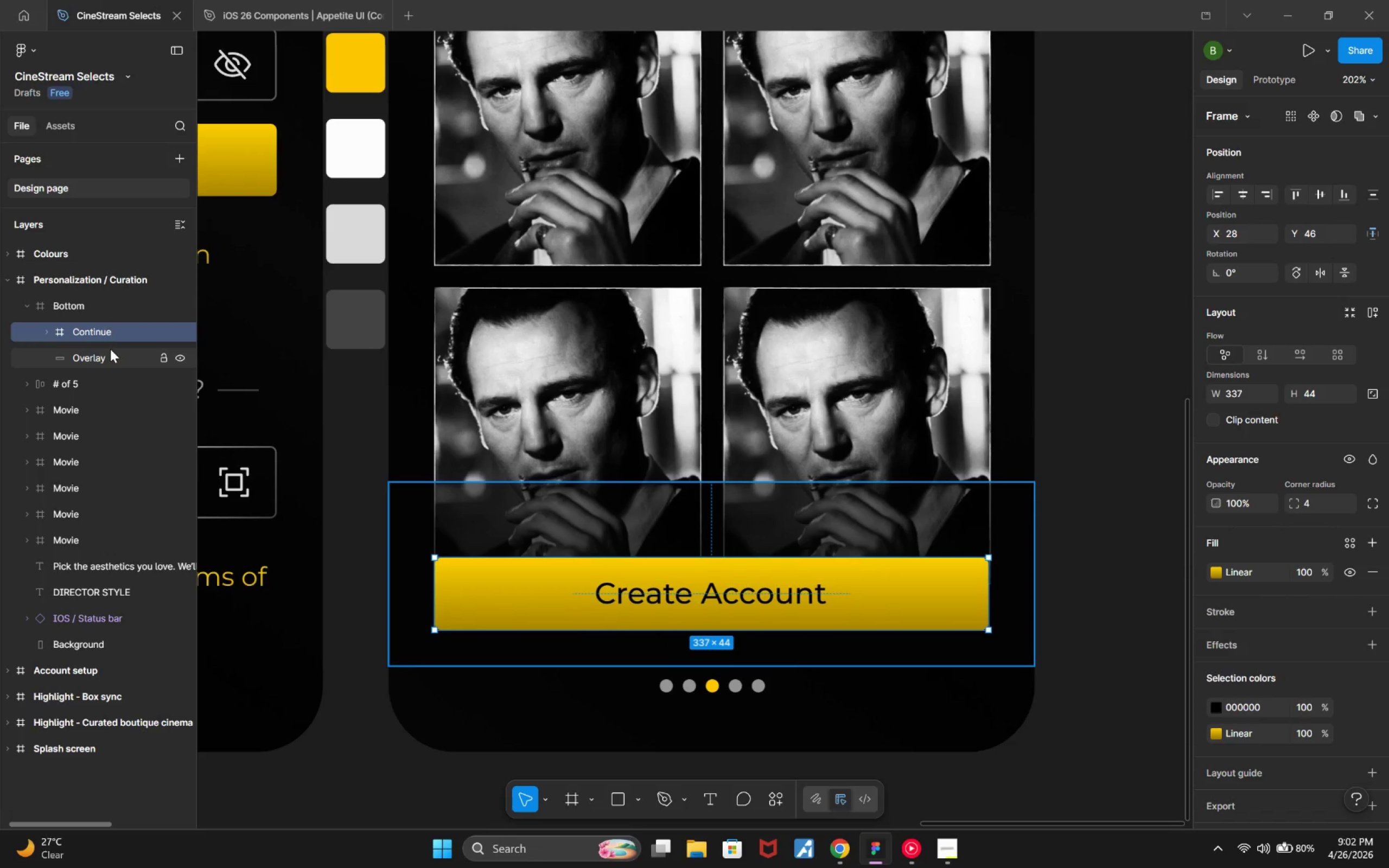 
left_click([110, 349])
 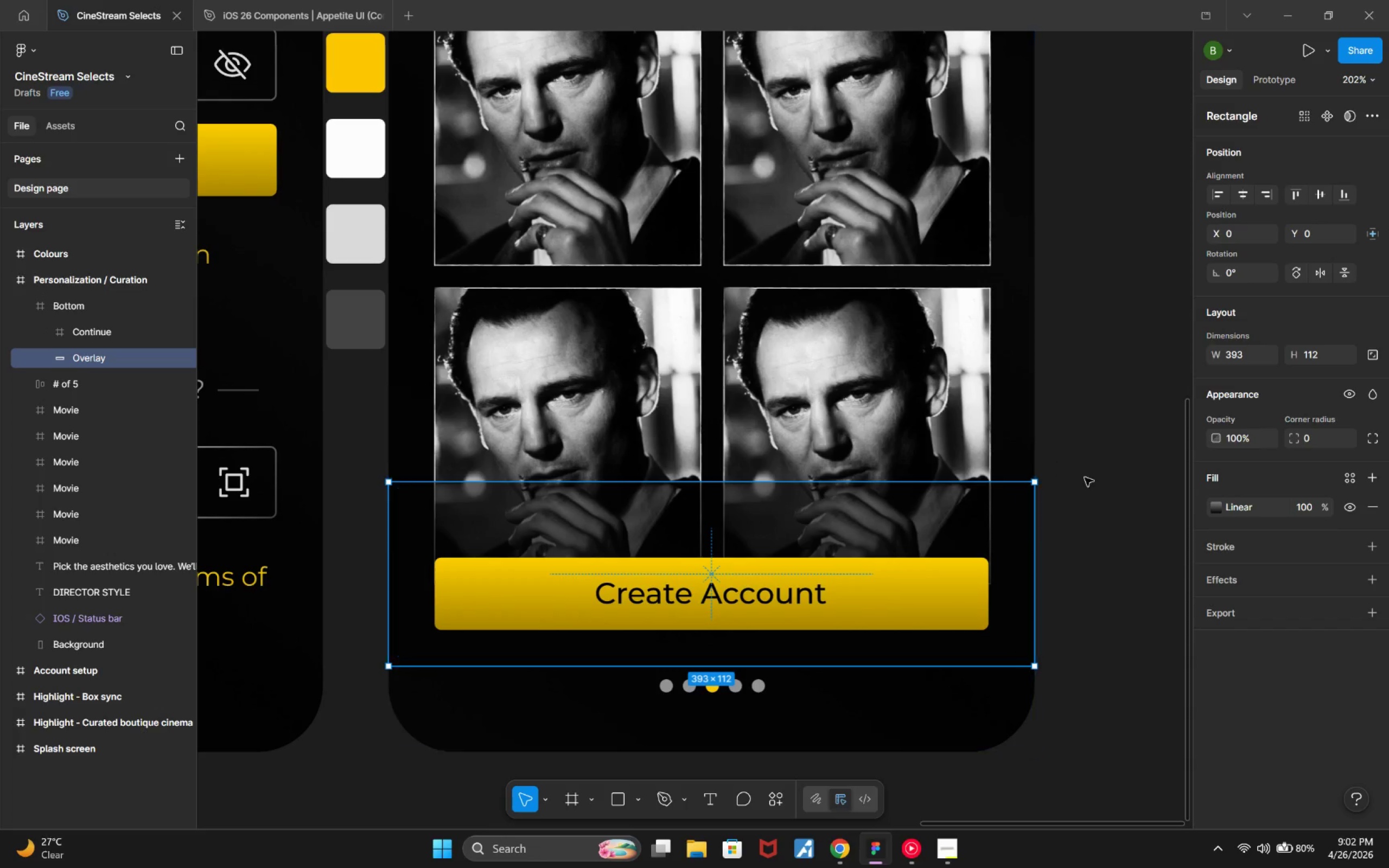 
left_click([1218, 502])
 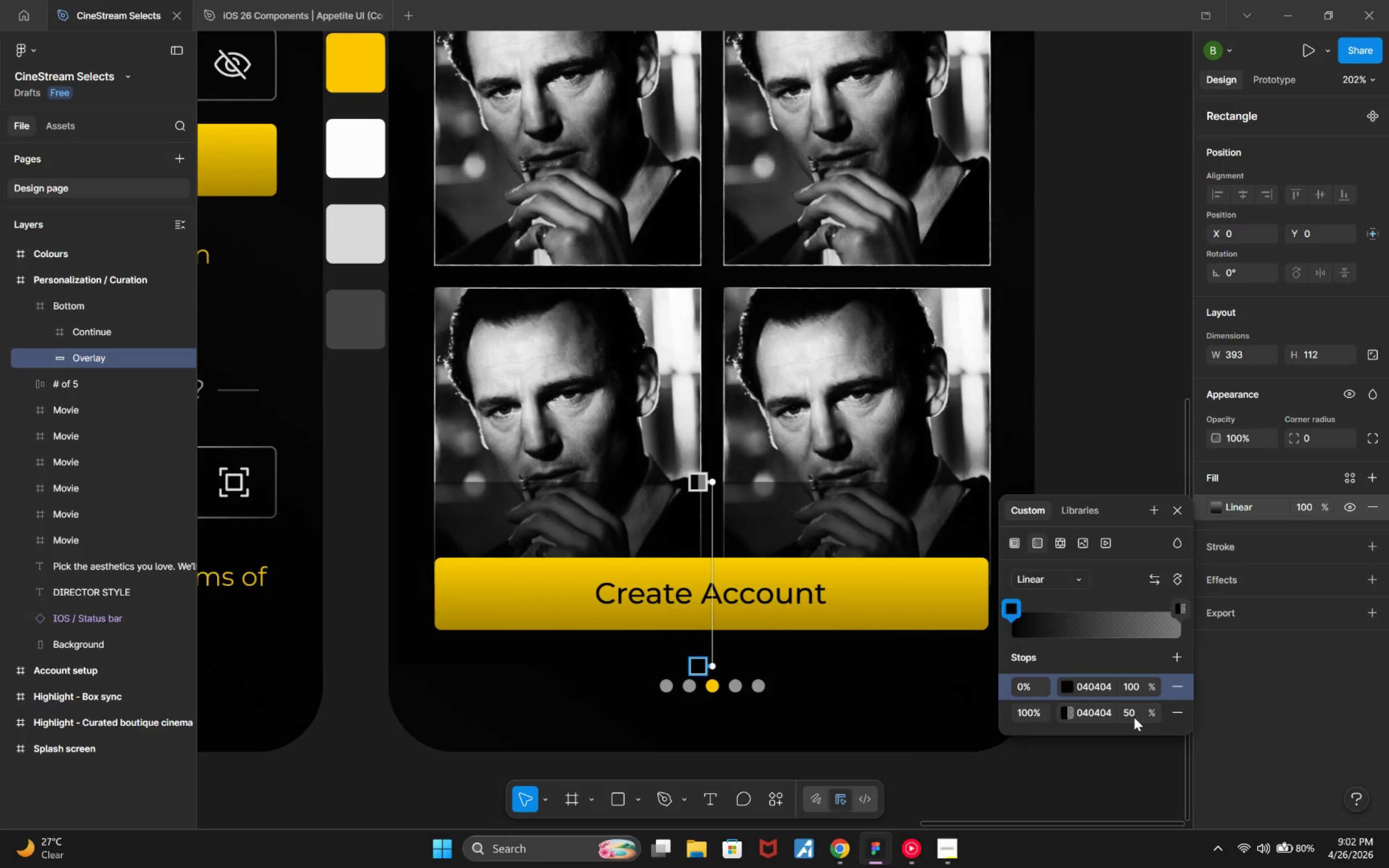 
left_click([1134, 717])
 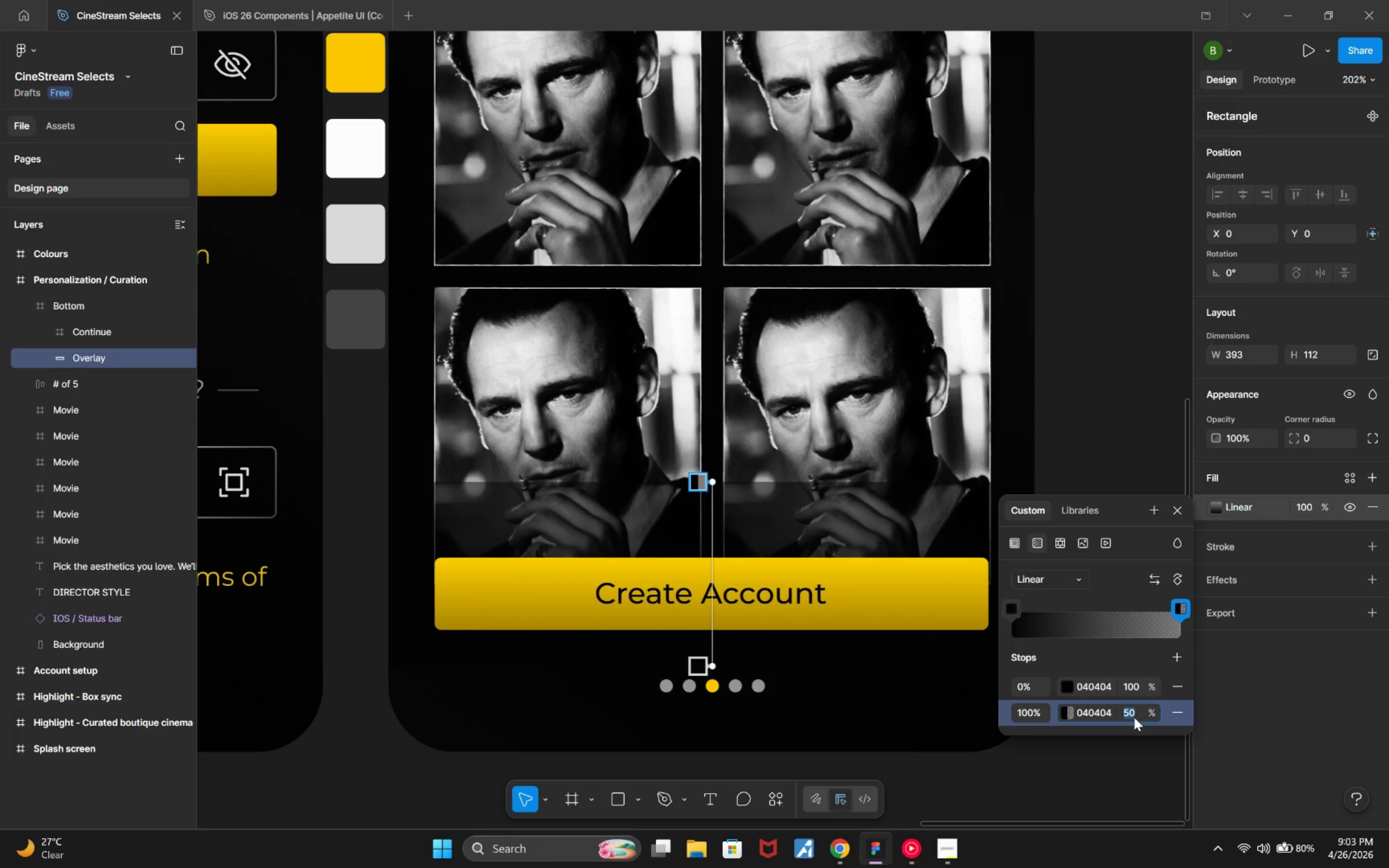 
wait(7.49)
 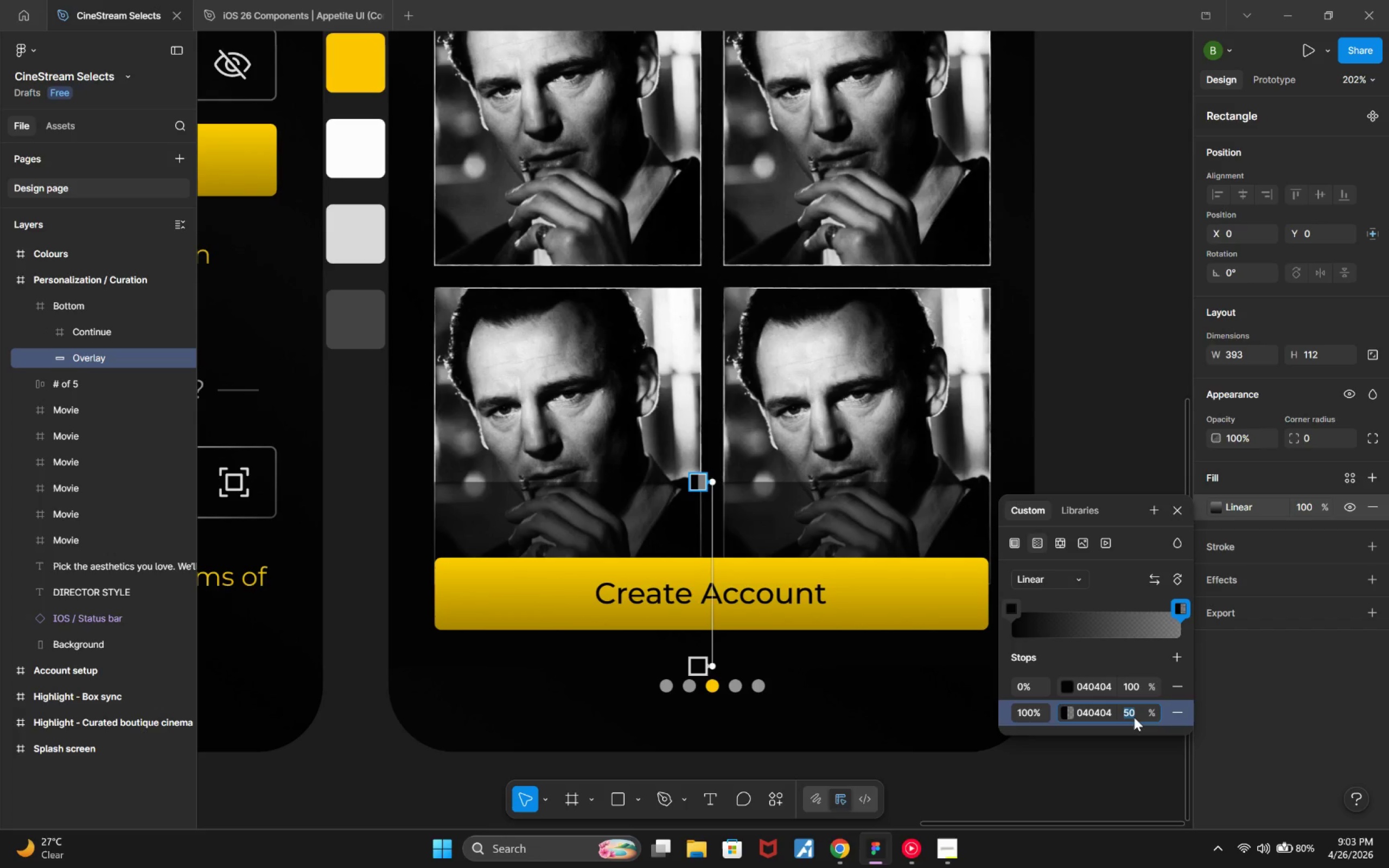 
type(70)
 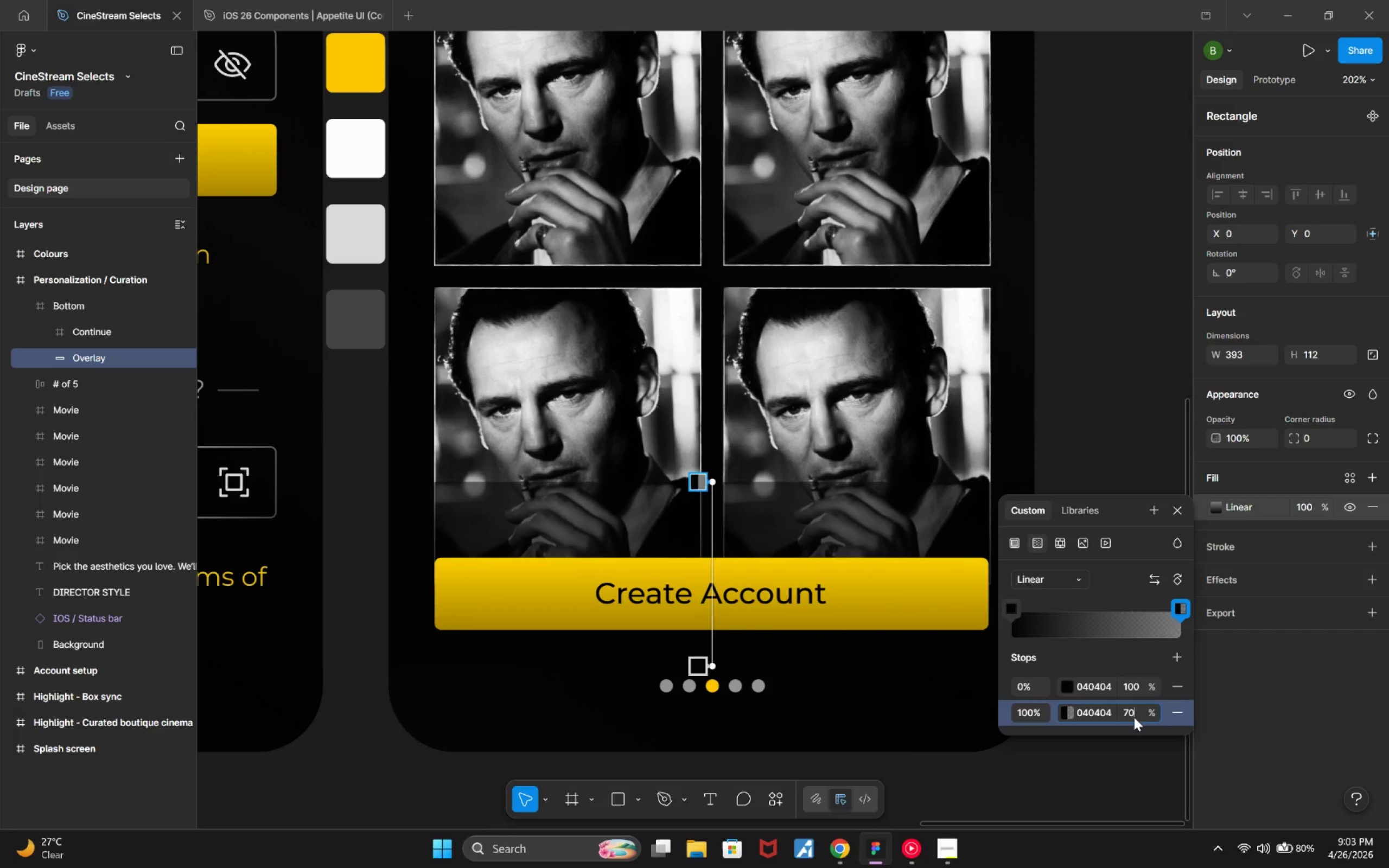 
key(Enter)
 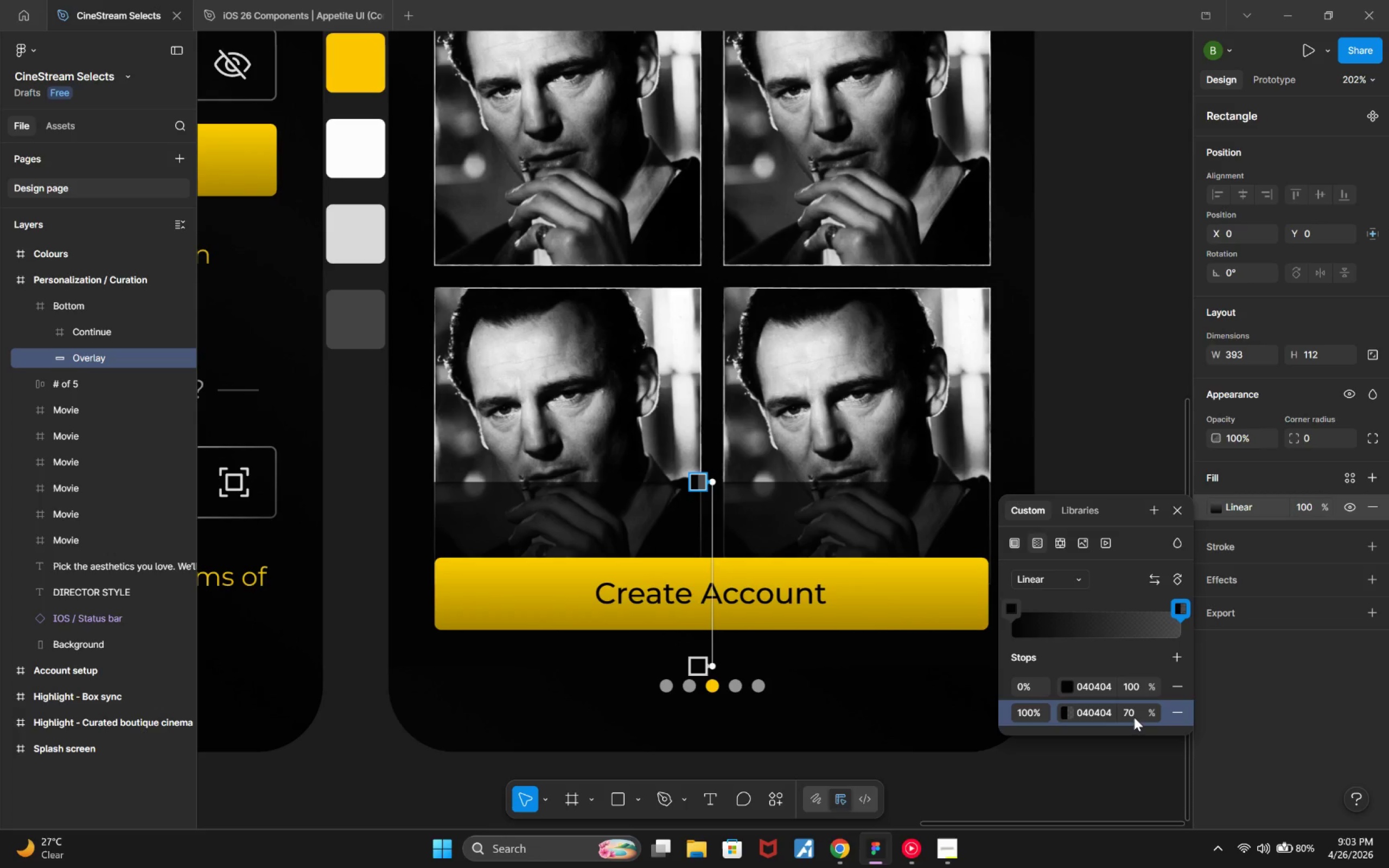 
wait(14.11)
 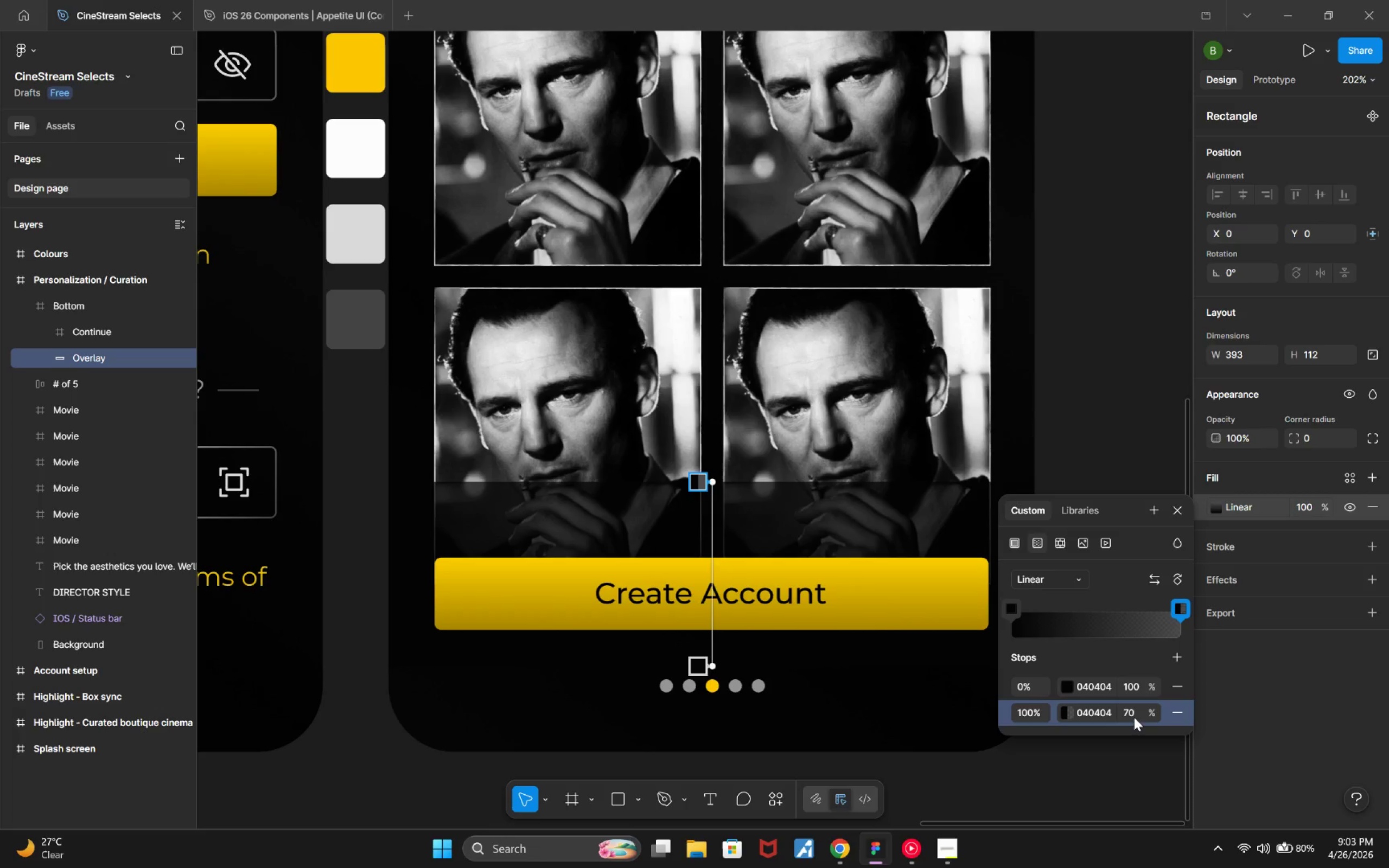 
left_click([1134, 717])
 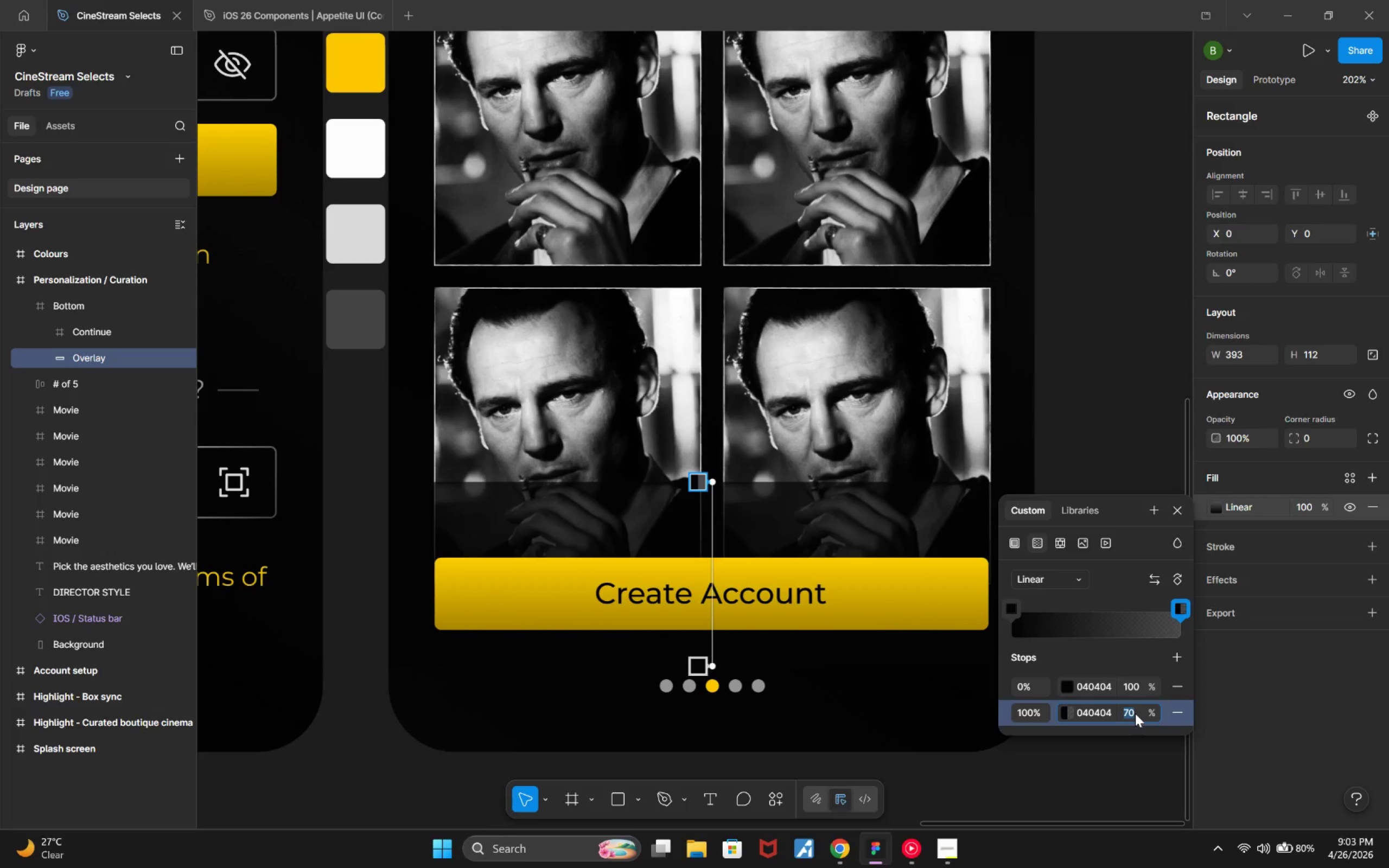 
key(0)
 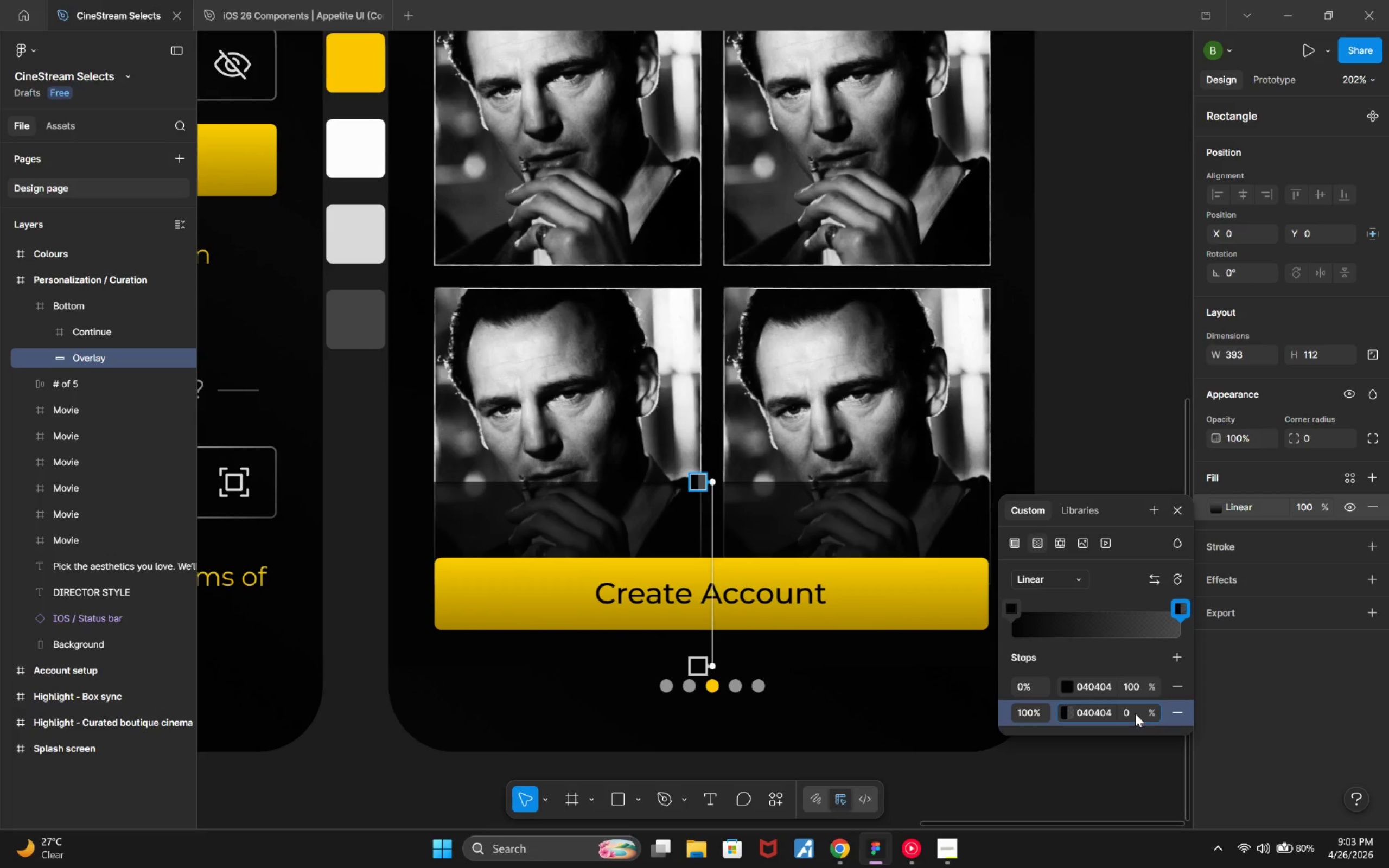 
key(Enter)
 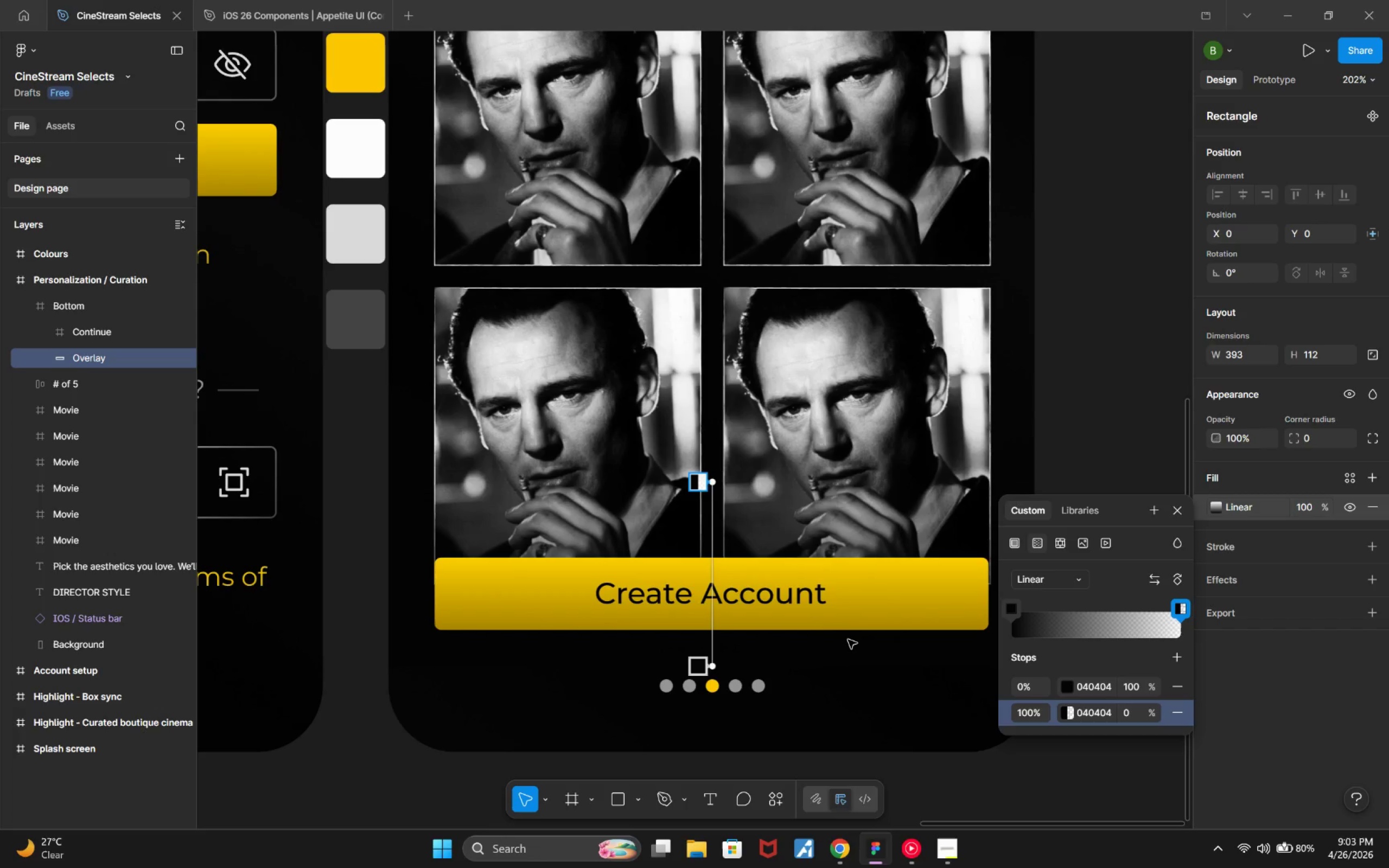 
wait(6.61)
 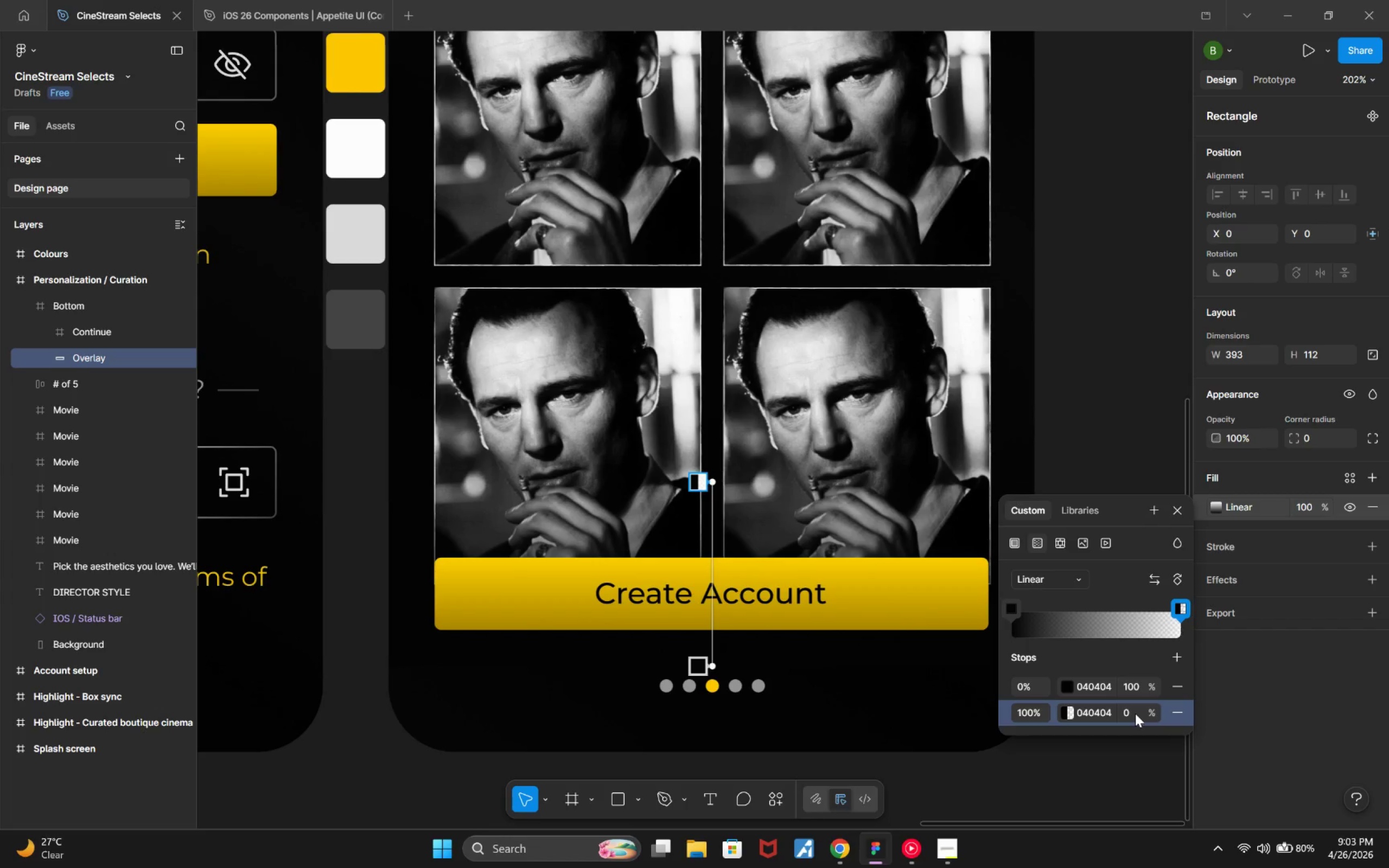 
hold_key(key=ControlLeft, duration=3.62)
scroll: coordinate [845, 639], scroll_direction: up, amount: 6.0
 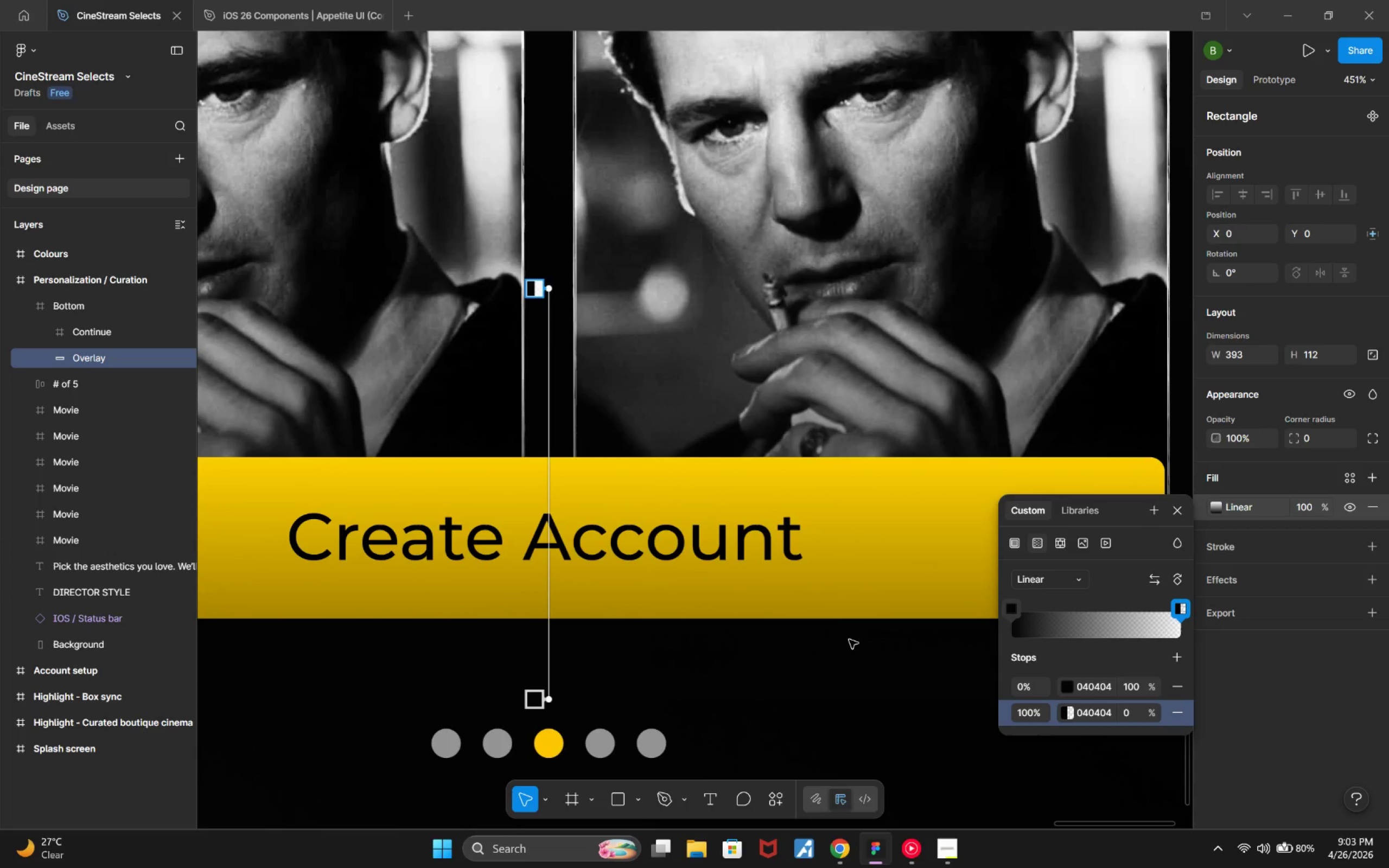 
scroll: coordinate [850, 640], scroll_direction: down, amount: 7.0
 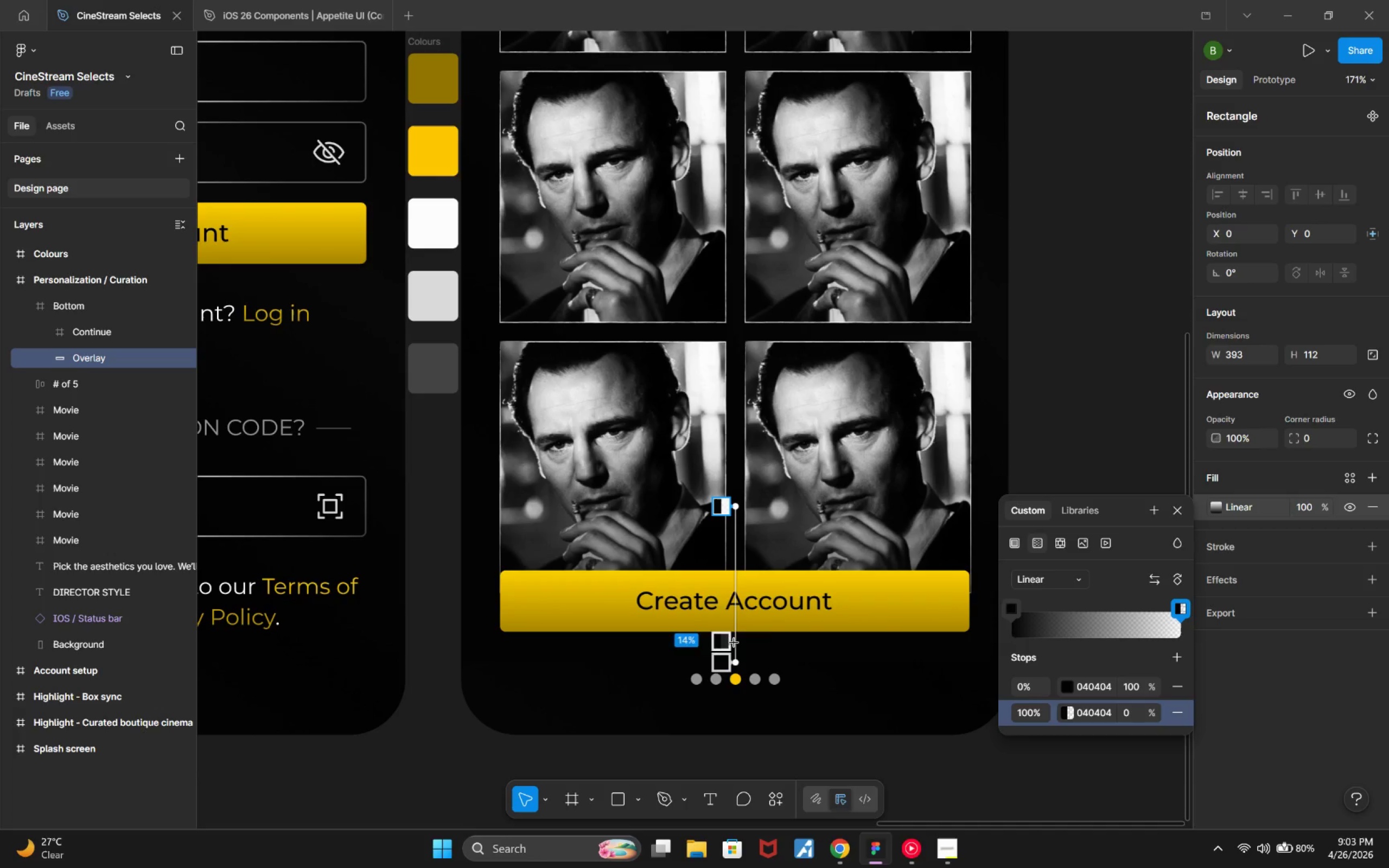 
left_click_drag(start_coordinate=[728, 663], to_coordinate=[719, 557])
 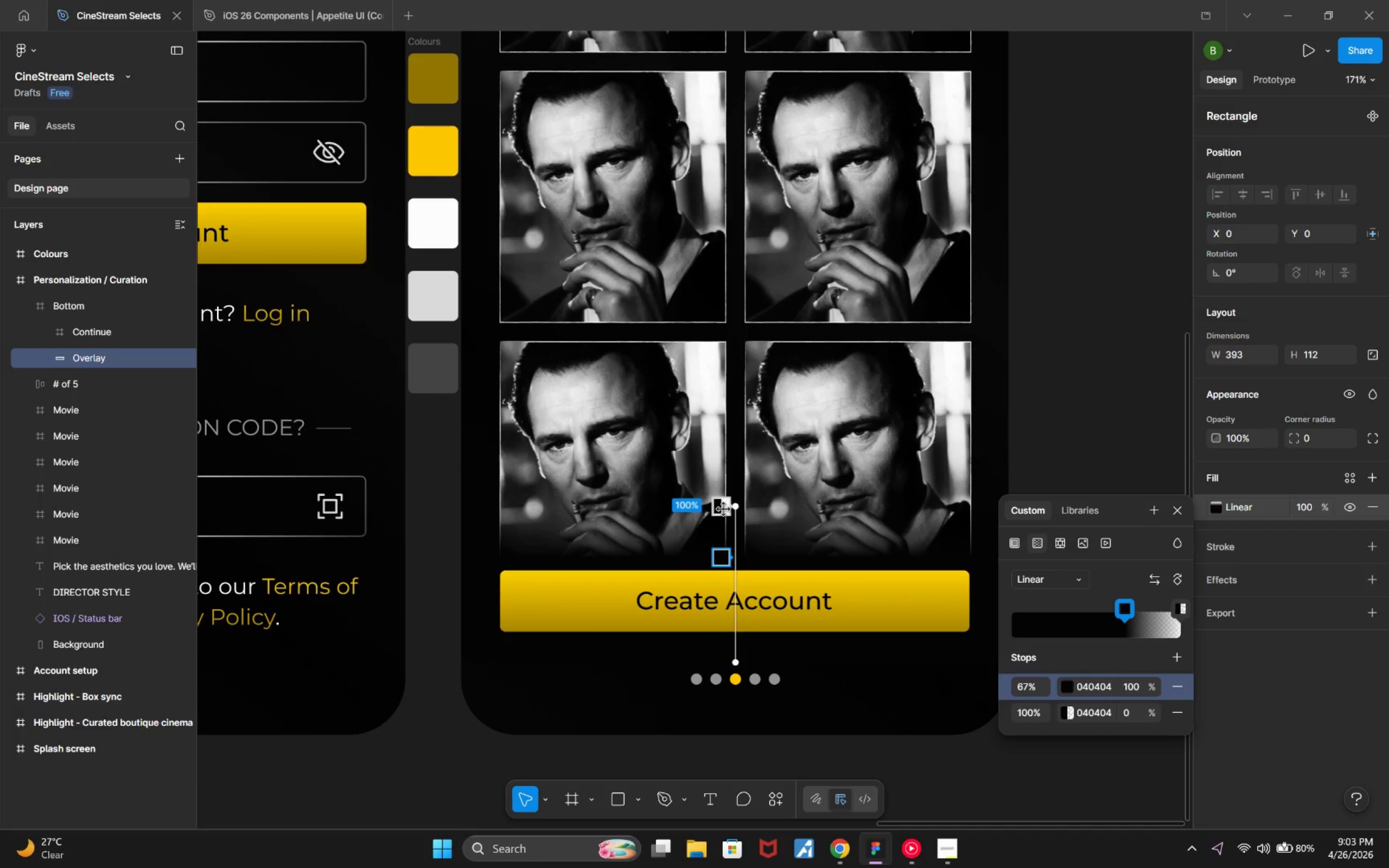 
left_click_drag(start_coordinate=[724, 509], to_coordinate=[724, 480])
 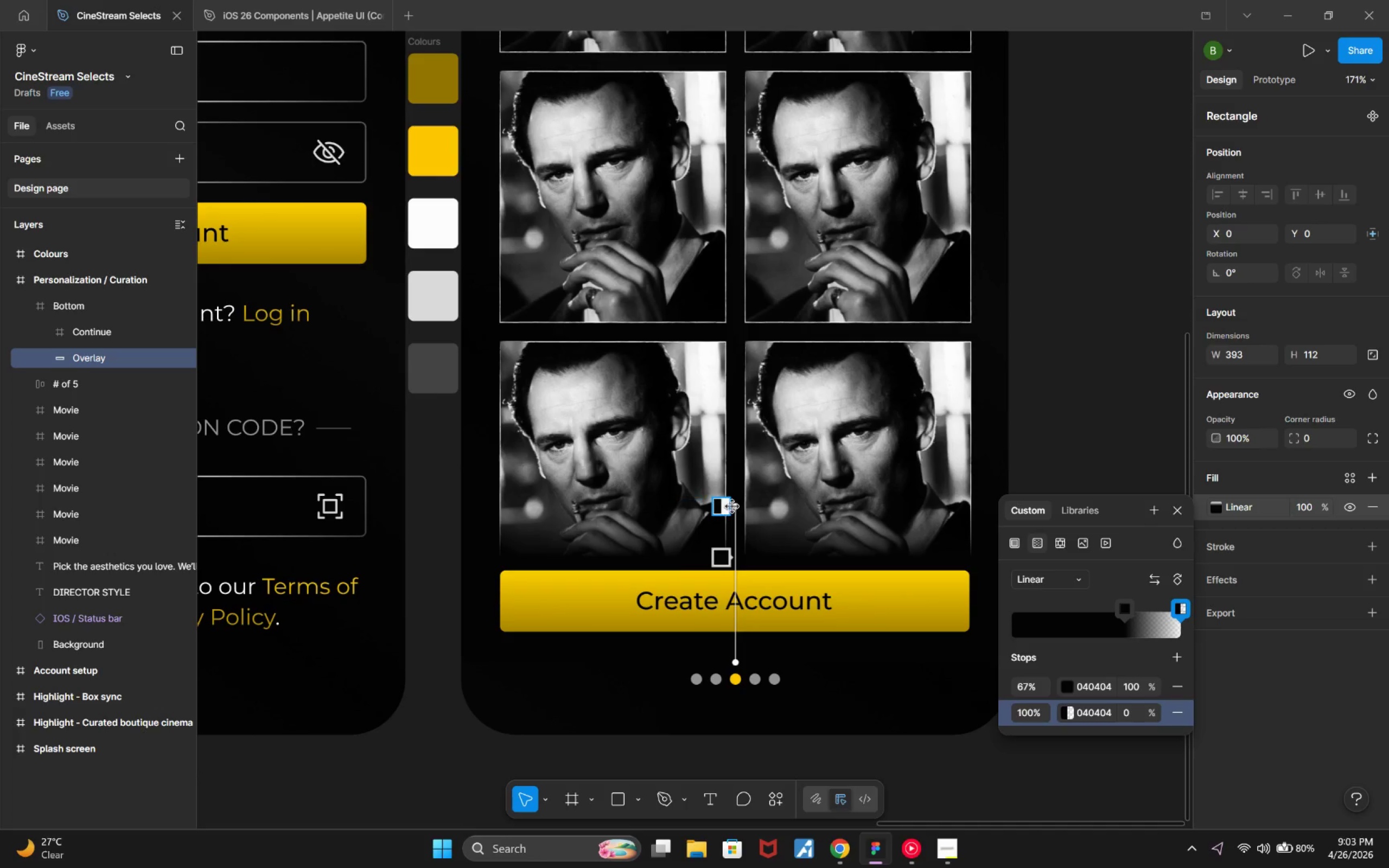 
left_click_drag(start_coordinate=[733, 506], to_coordinate=[733, 468])
 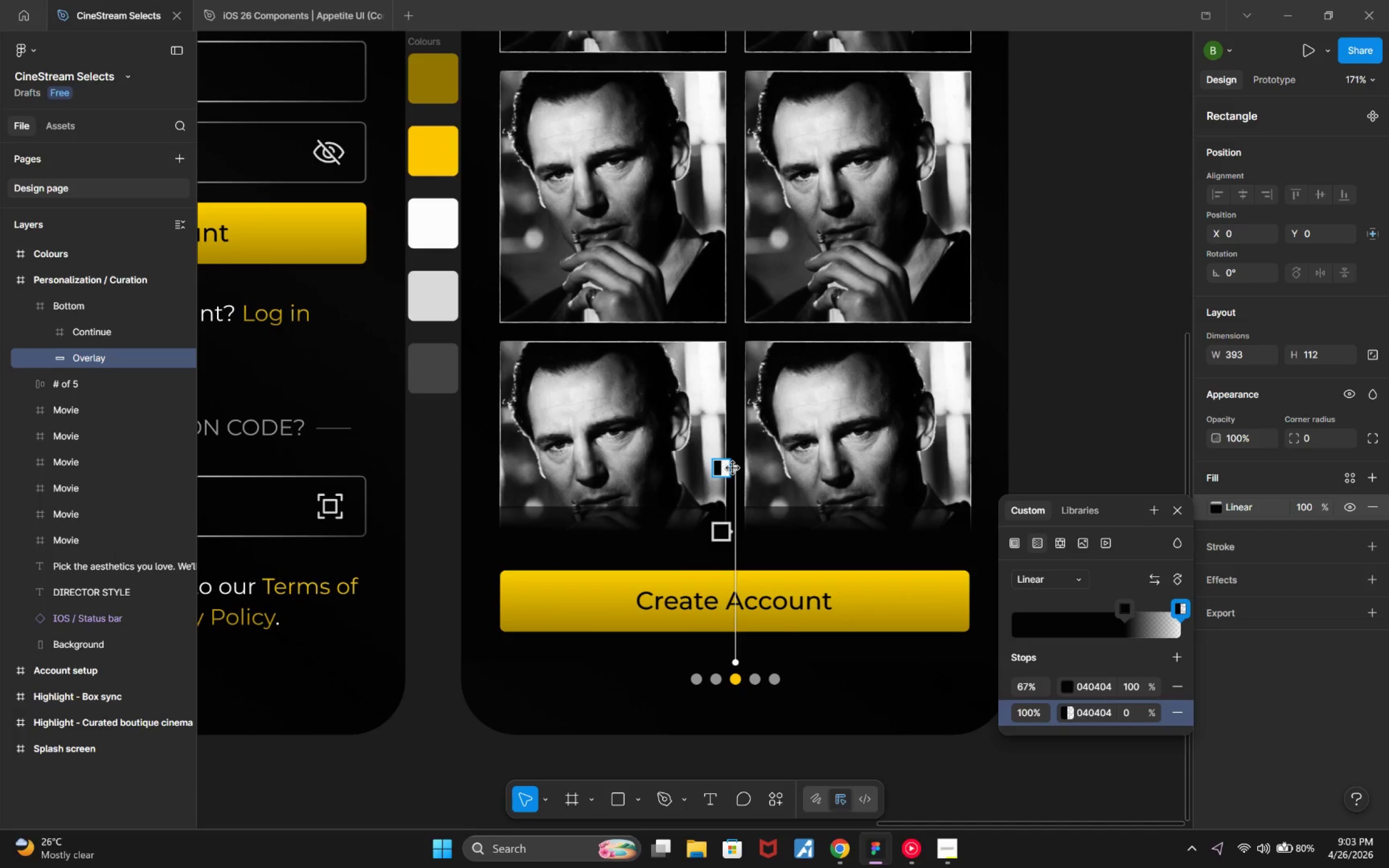 
hold_key(key=ControlLeft, duration=0.64)
 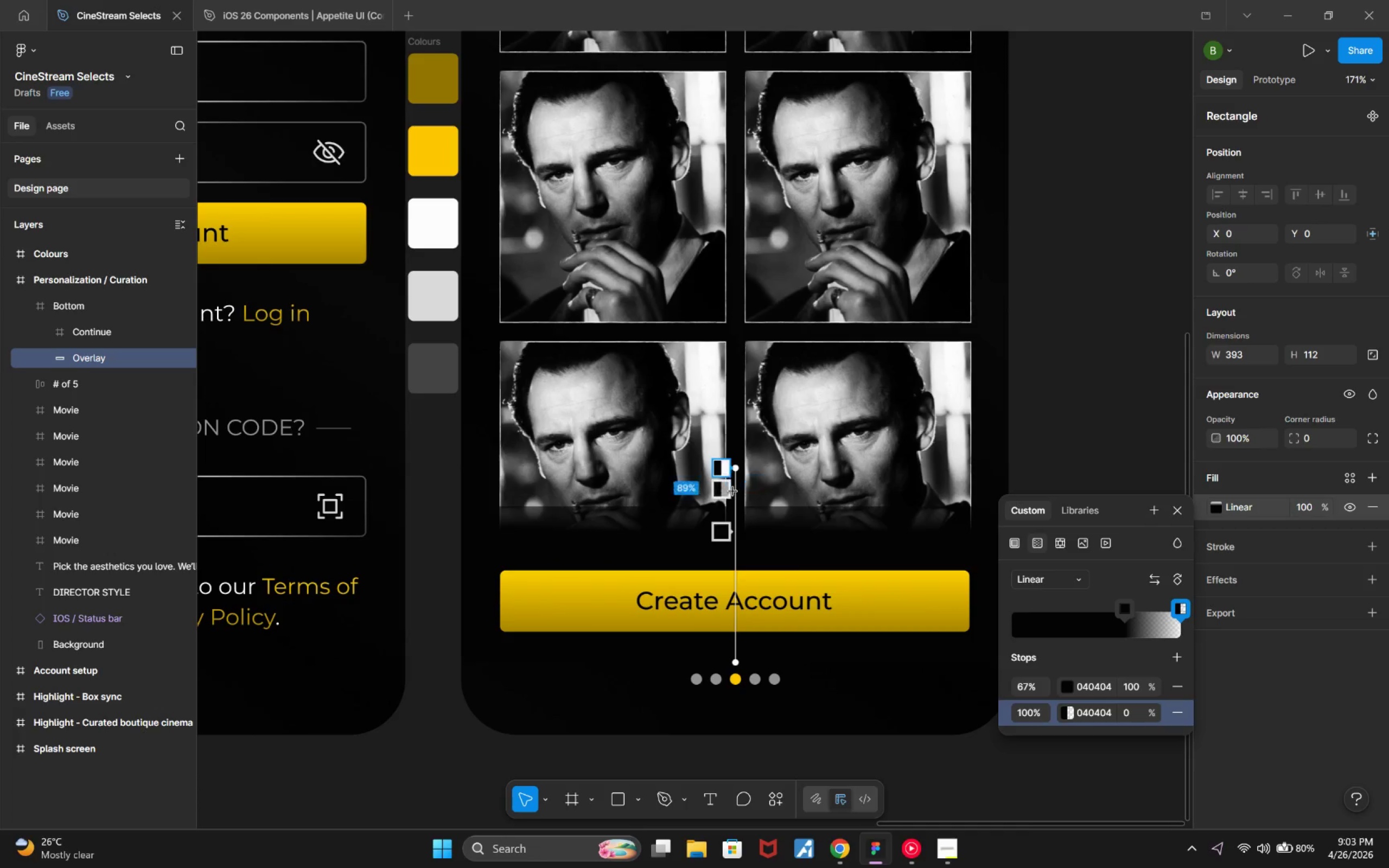 
key(Control+Z)
 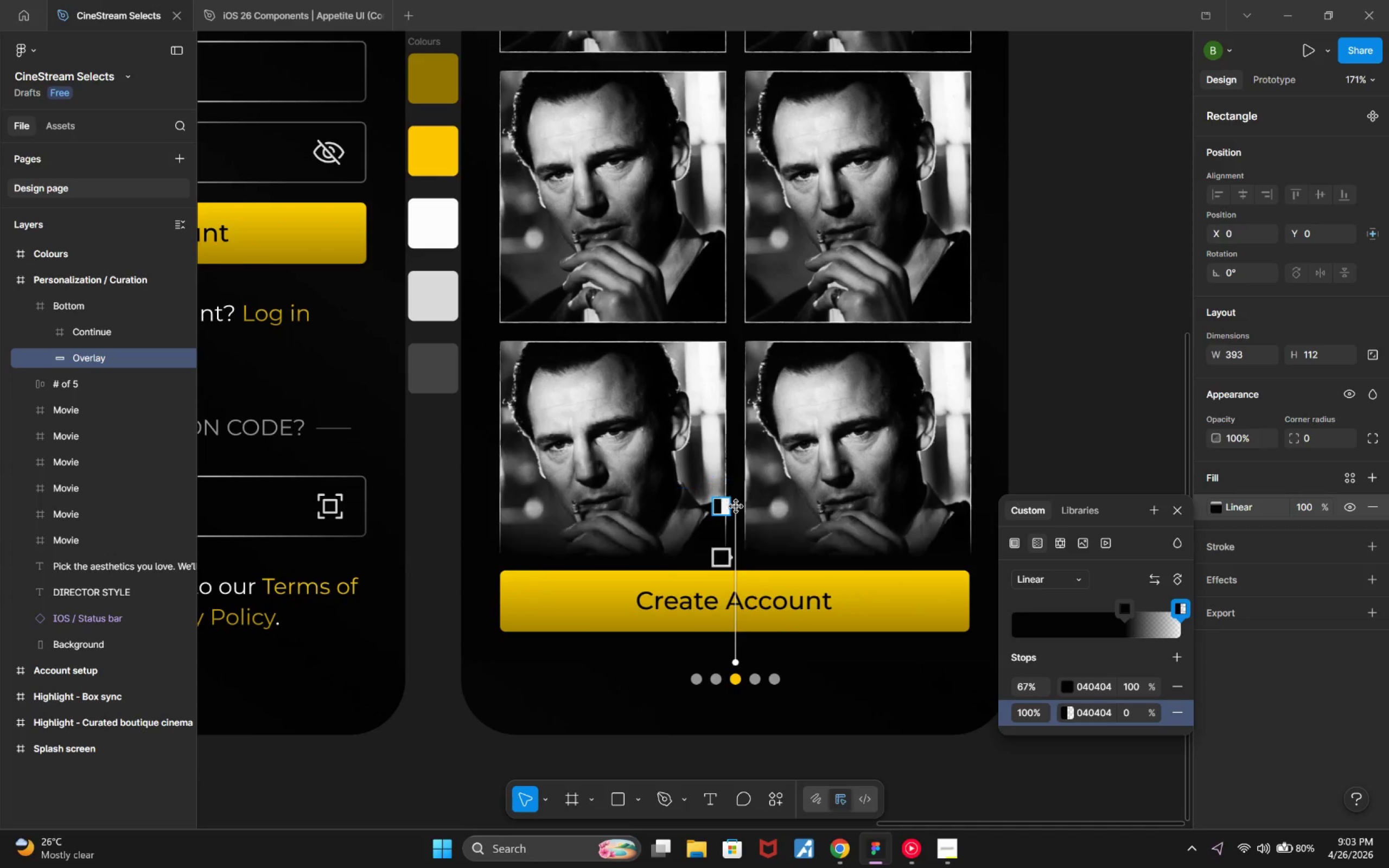 
key(Control+Z)
 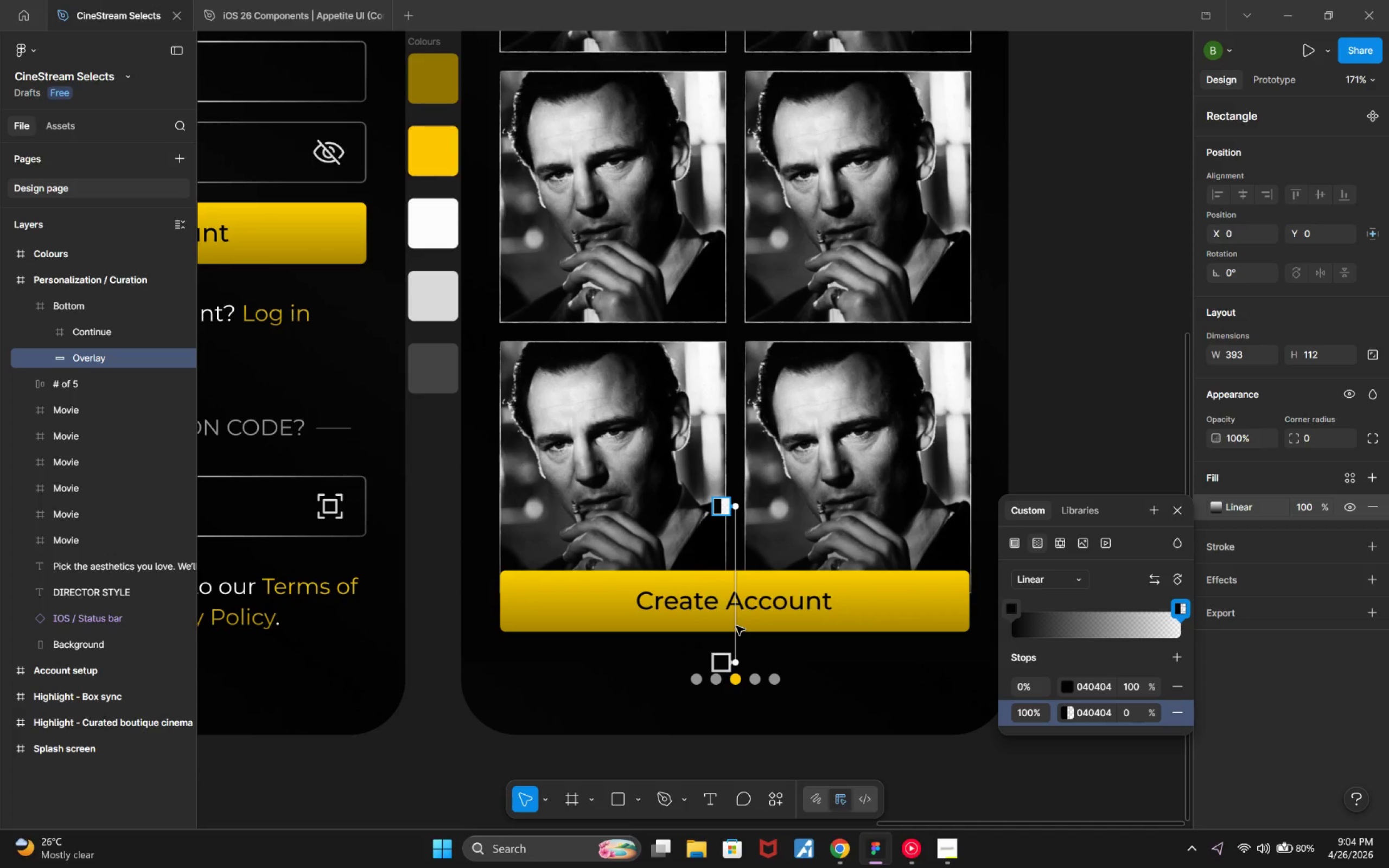 
wait(5.47)
 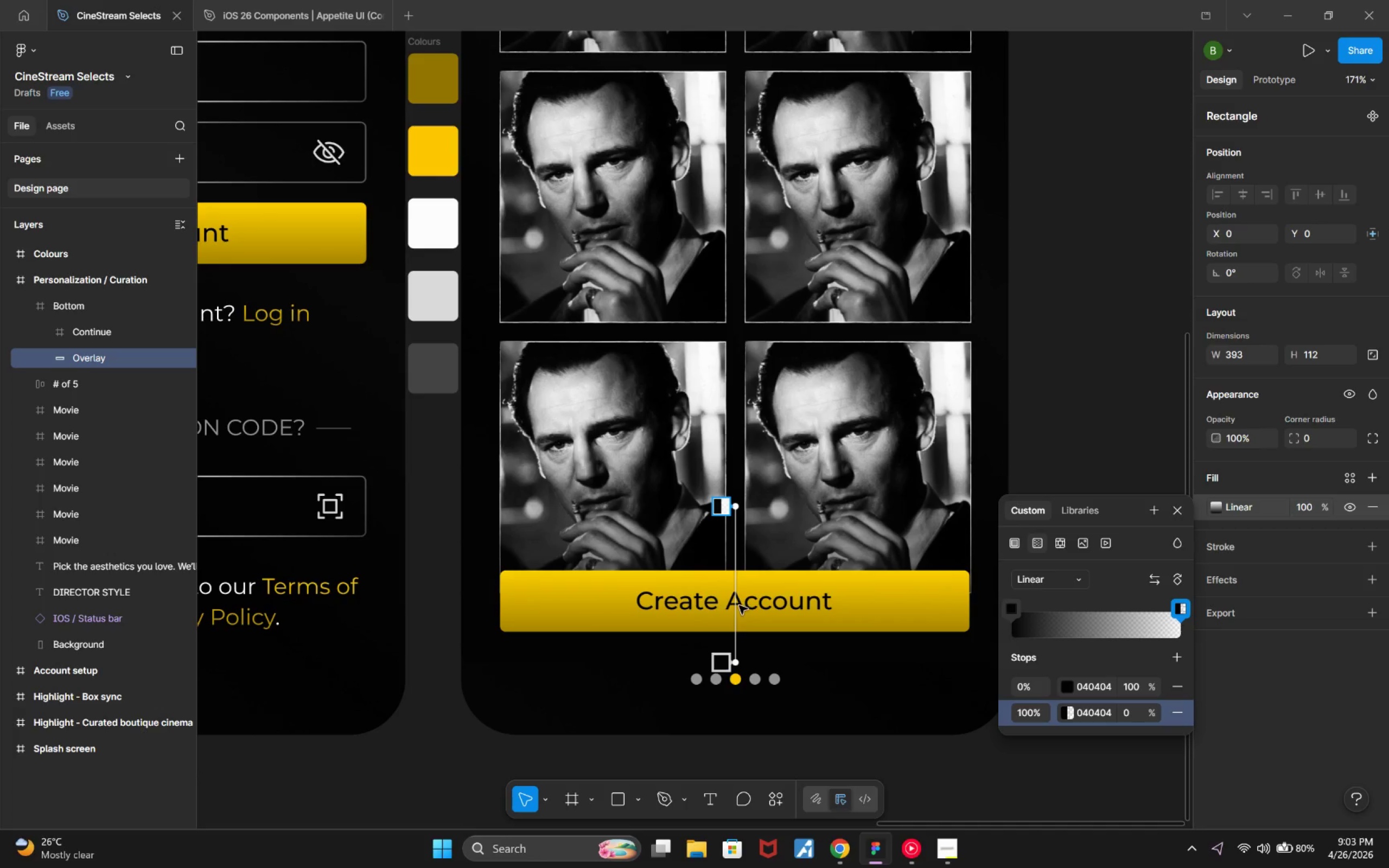 
mouse_move([735, 622])
 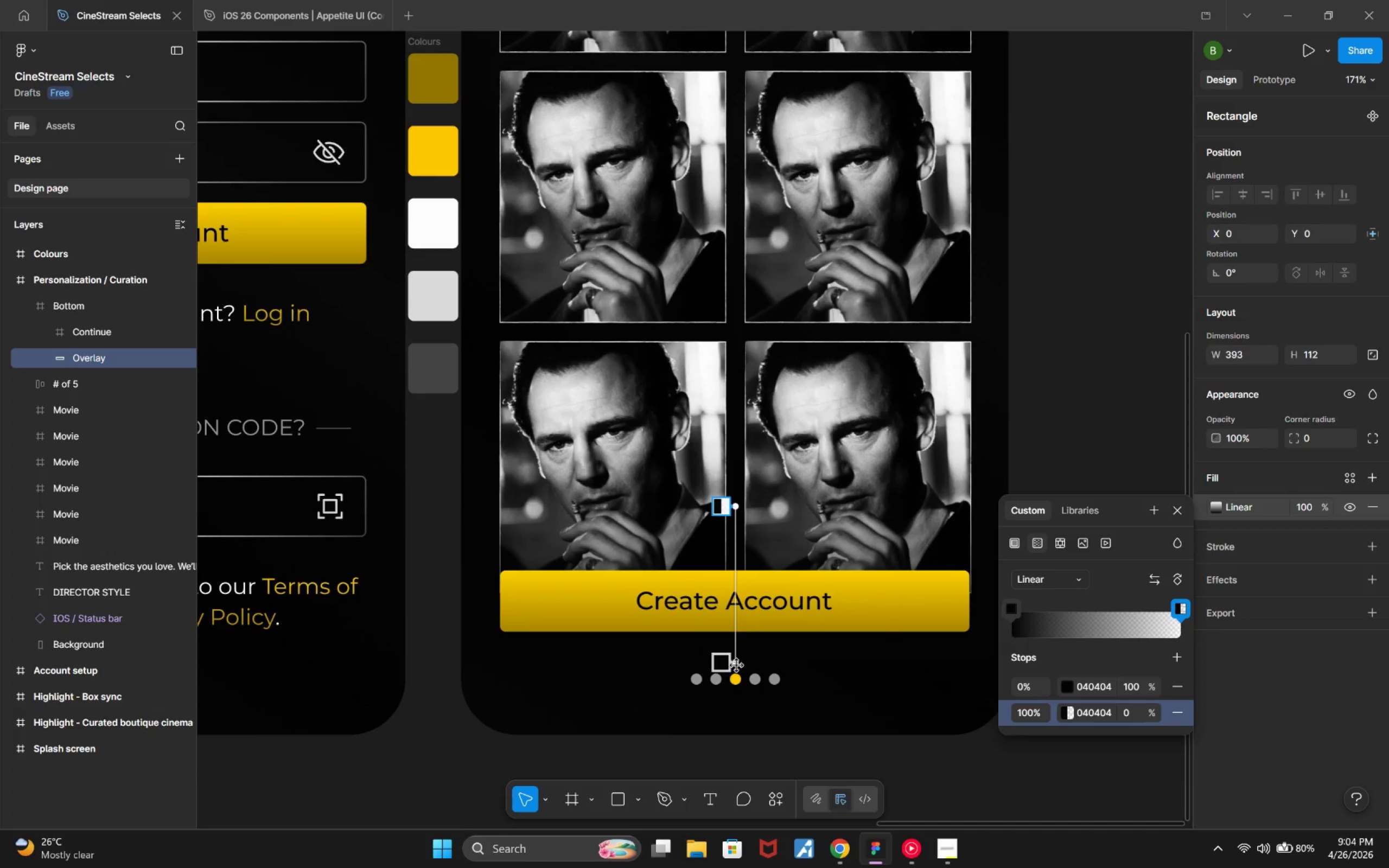 
left_click_drag(start_coordinate=[737, 666], to_coordinate=[738, 553])
 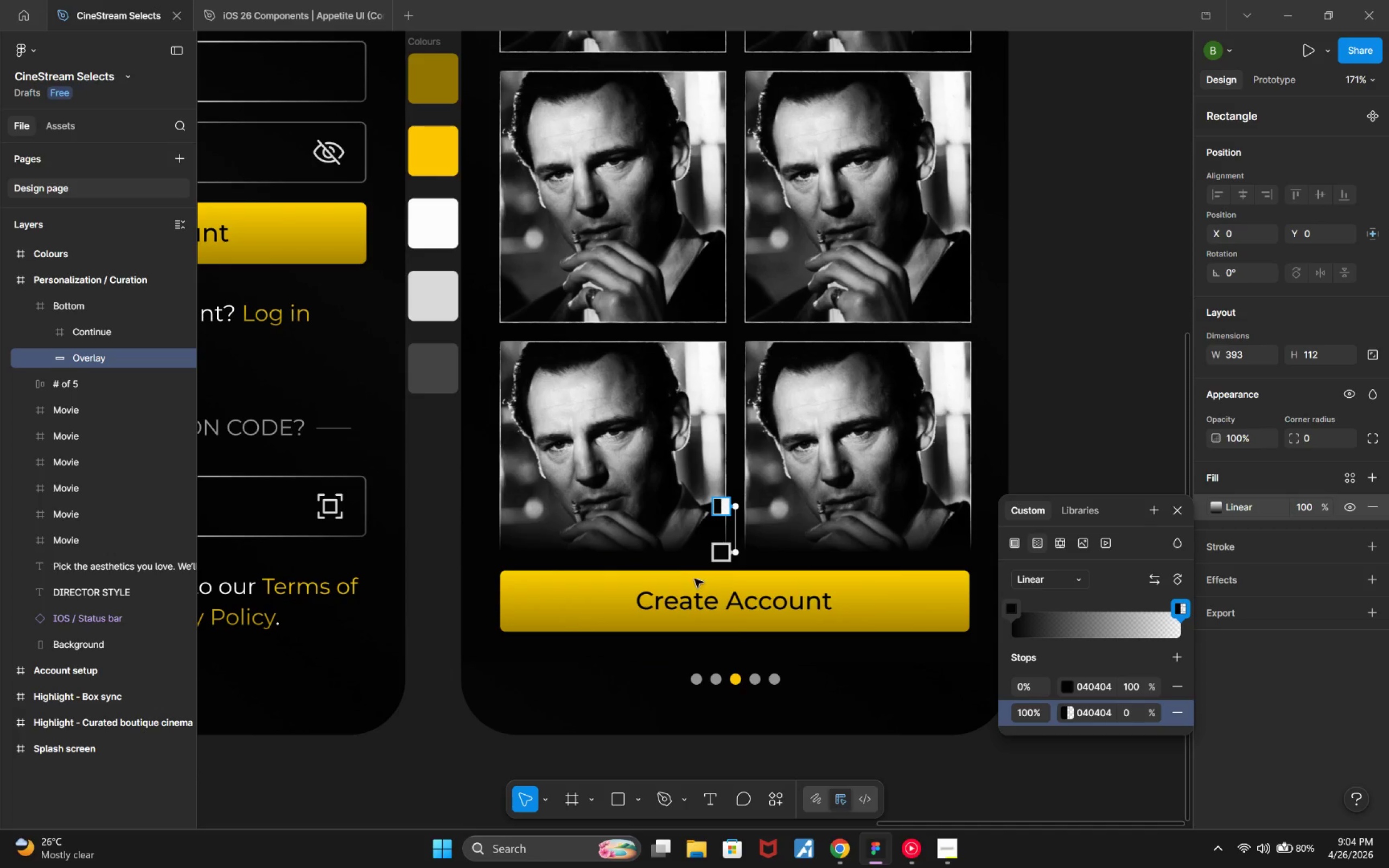 
hold_key(key=ControlLeft, duration=1.14)
scroll: coordinate [628, 572], scroll_direction: down, amount: 6.0
 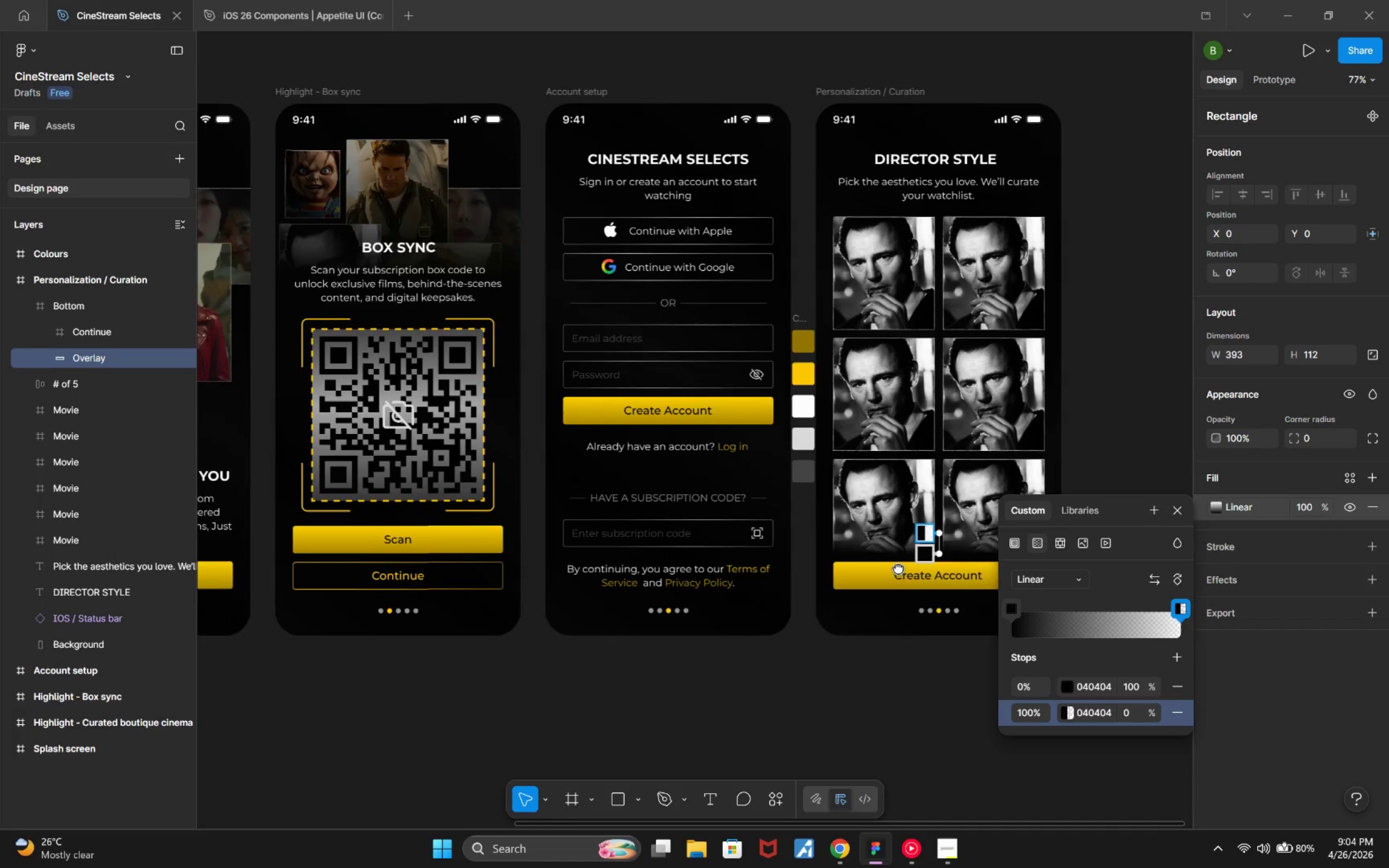 
hold_key(key=ControlLeft, duration=0.53)
scroll: coordinate [759, 599], scroll_direction: up, amount: 4.0
 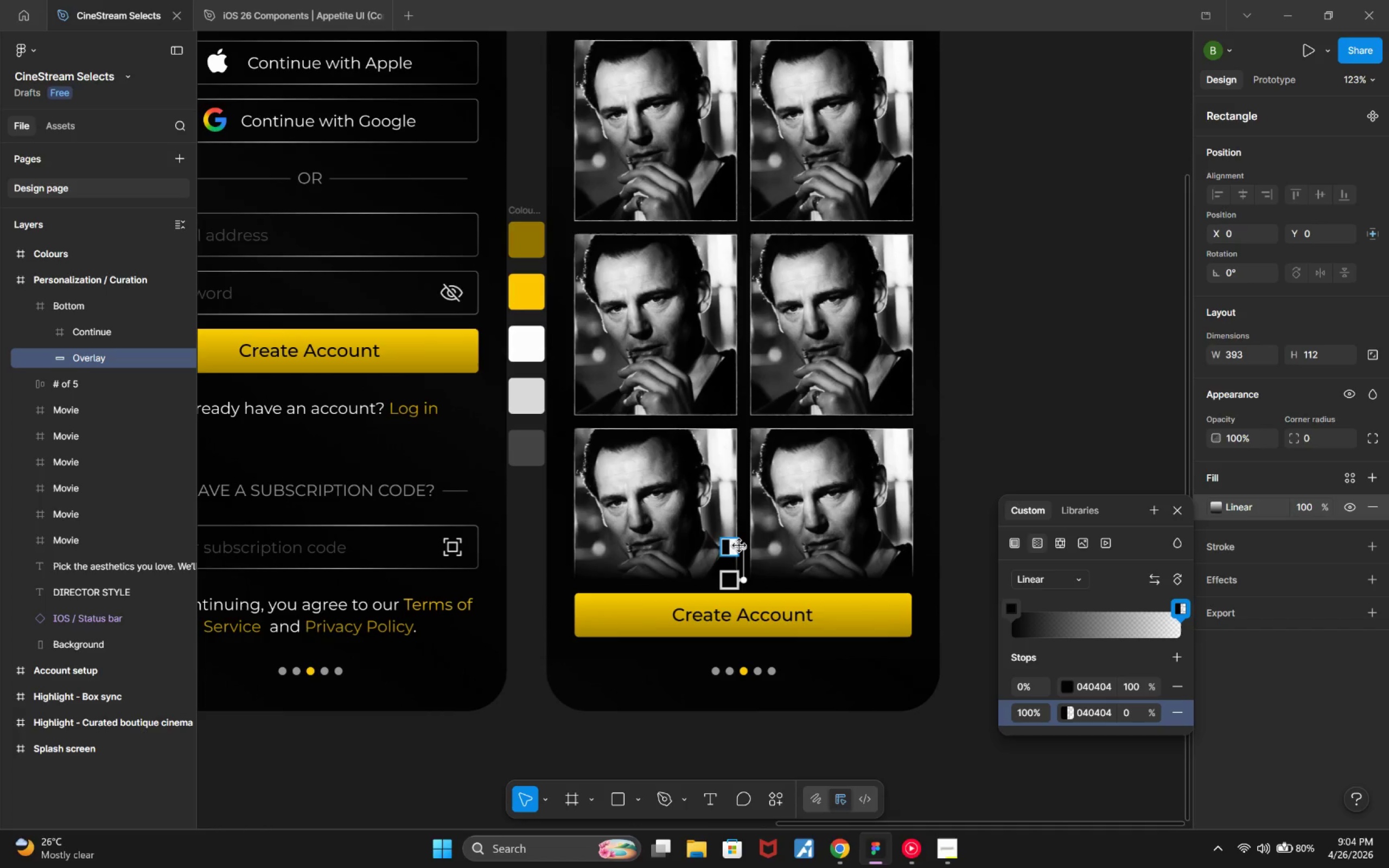 
left_click_drag(start_coordinate=[741, 547], to_coordinate=[744, 546])
 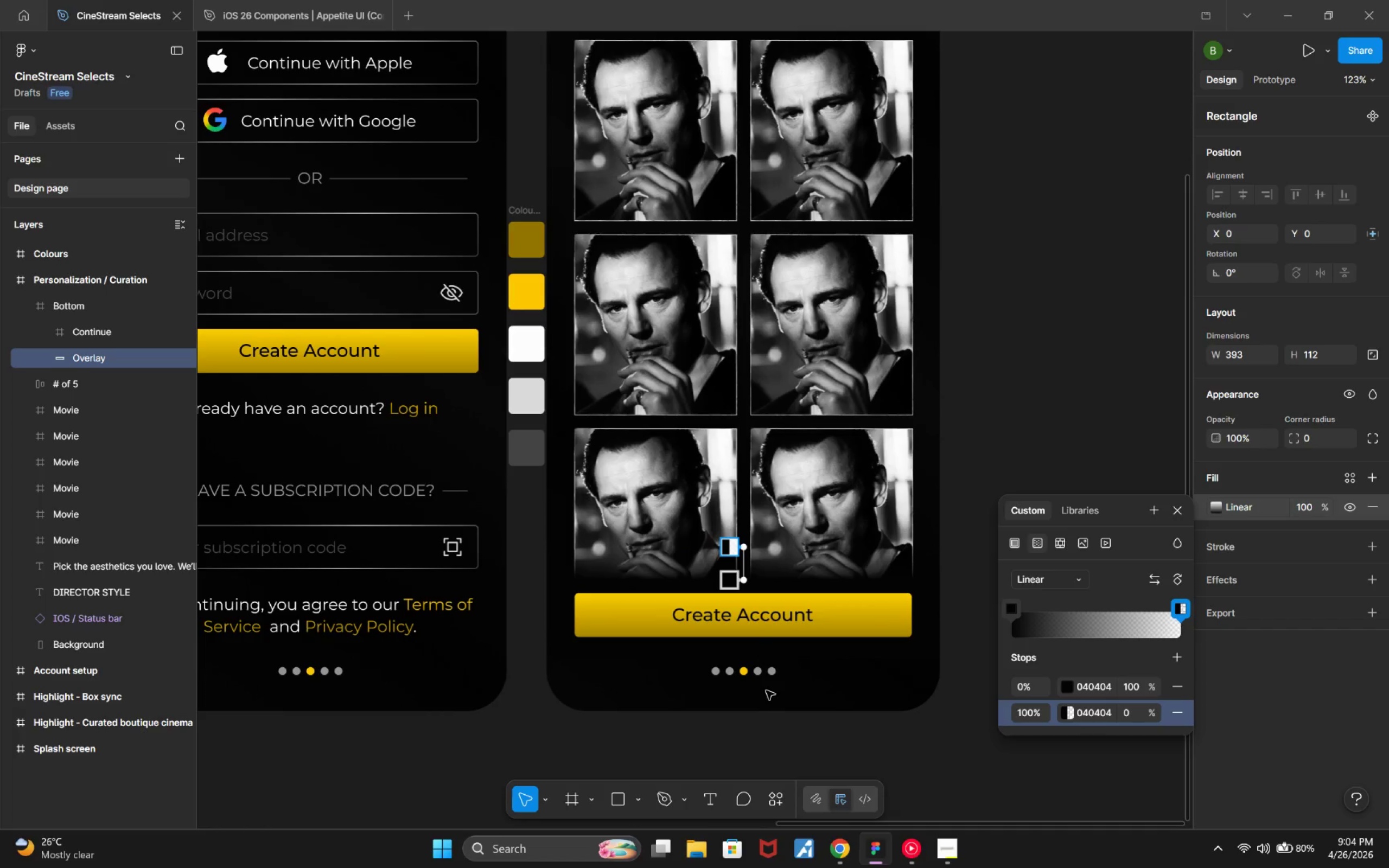 
hold_key(key=ControlLeft, duration=0.85)
scroll: coordinate [766, 691], scroll_direction: up, amount: 6.0
 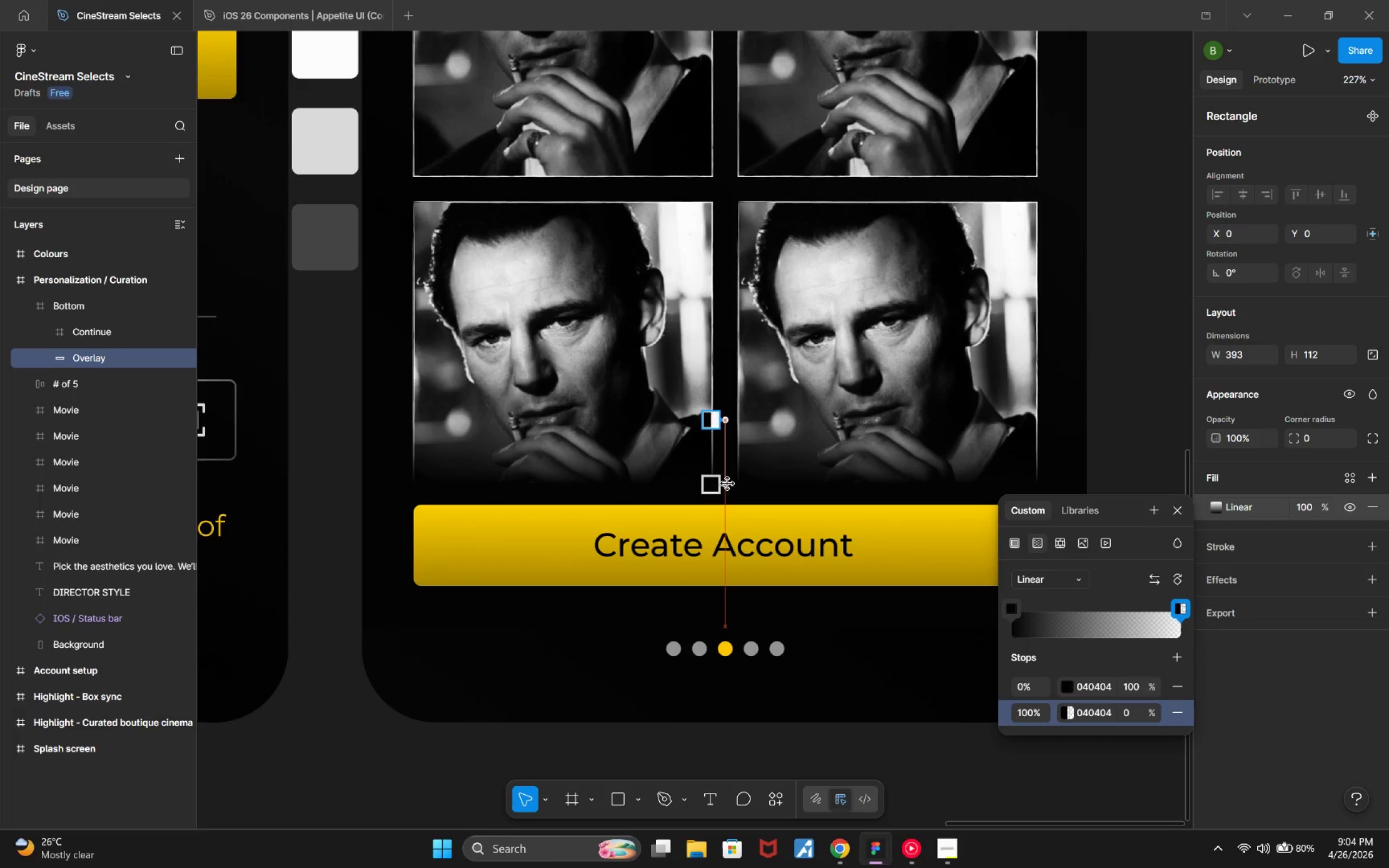 
wait(5.87)
 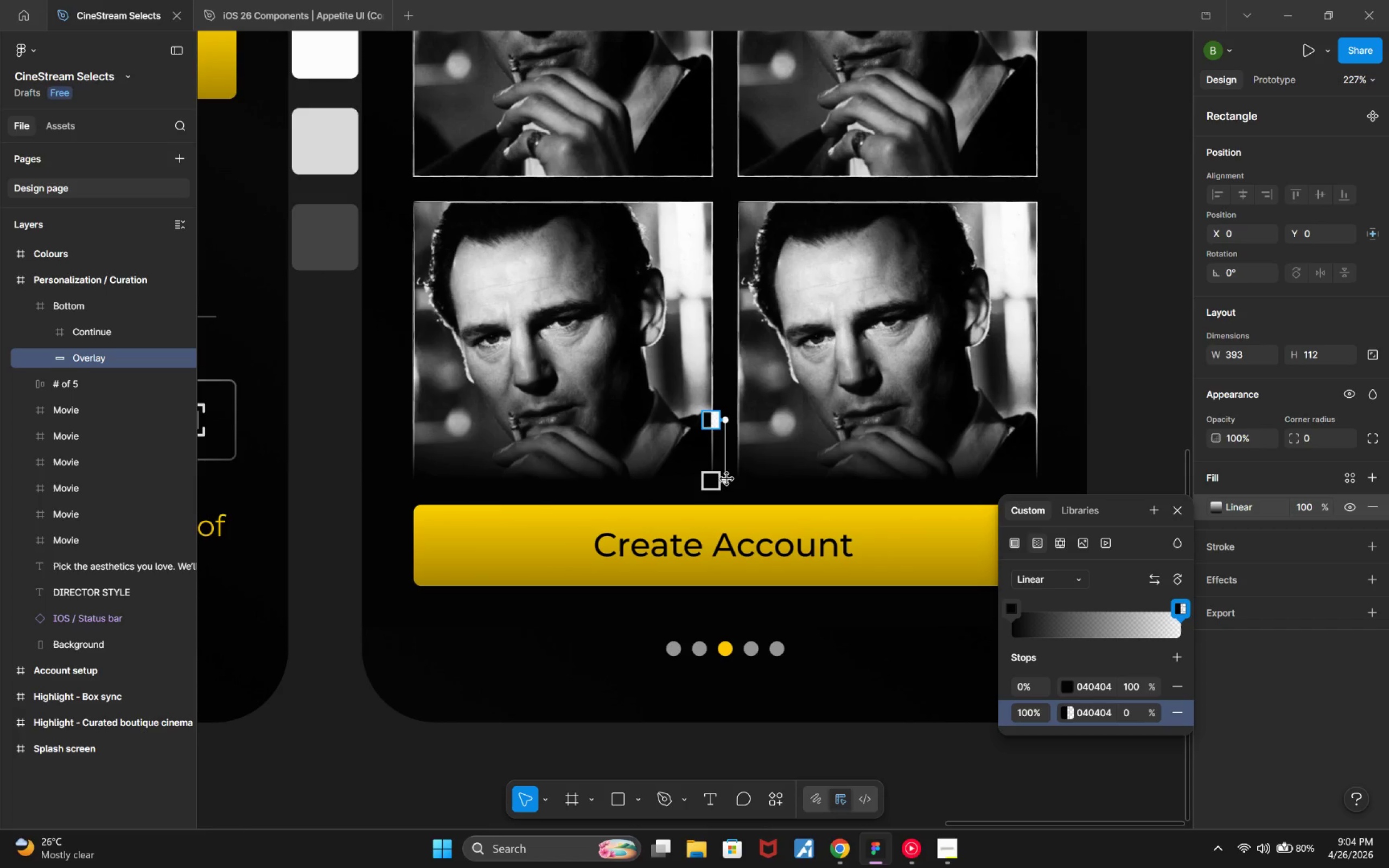 
hold_key(key=ControlLeft, duration=0.61)
scroll: coordinate [730, 588], scroll_direction: down, amount: 5.0
 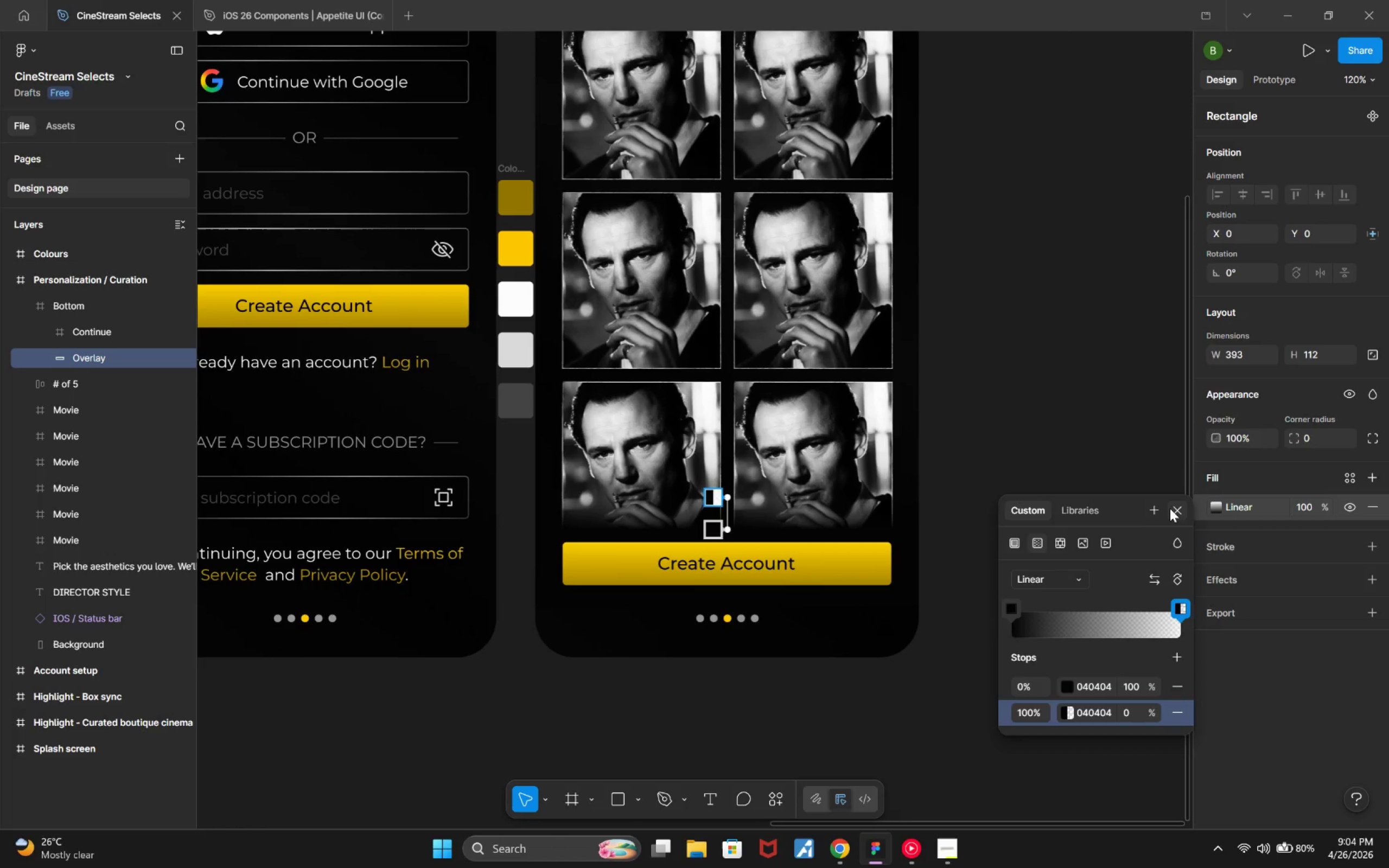 
double_click([1075, 453])
 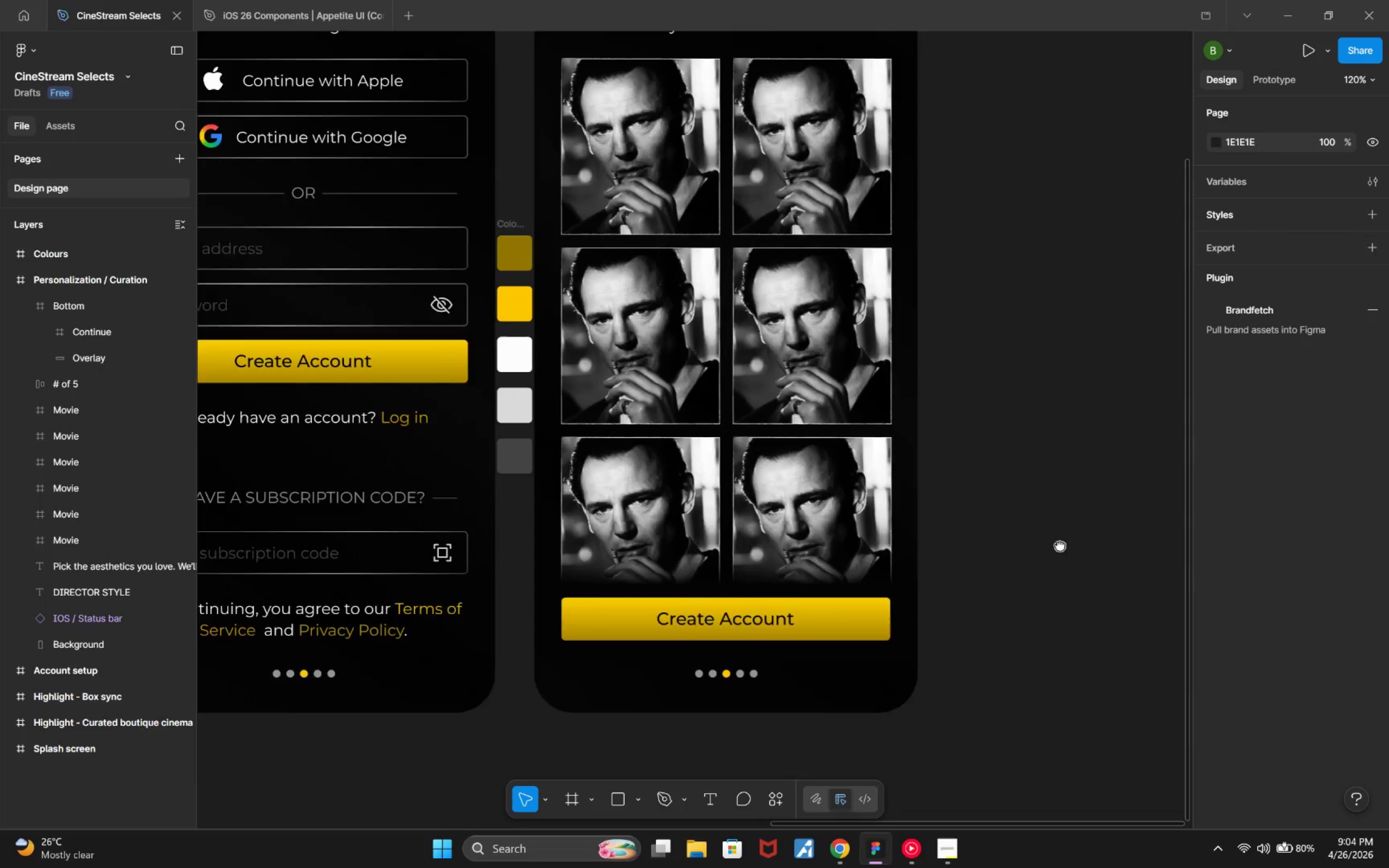 
hold_key(key=ControlLeft, duration=0.34)
scroll: coordinate [1024, 600], scroll_direction: down, amount: 2.0
 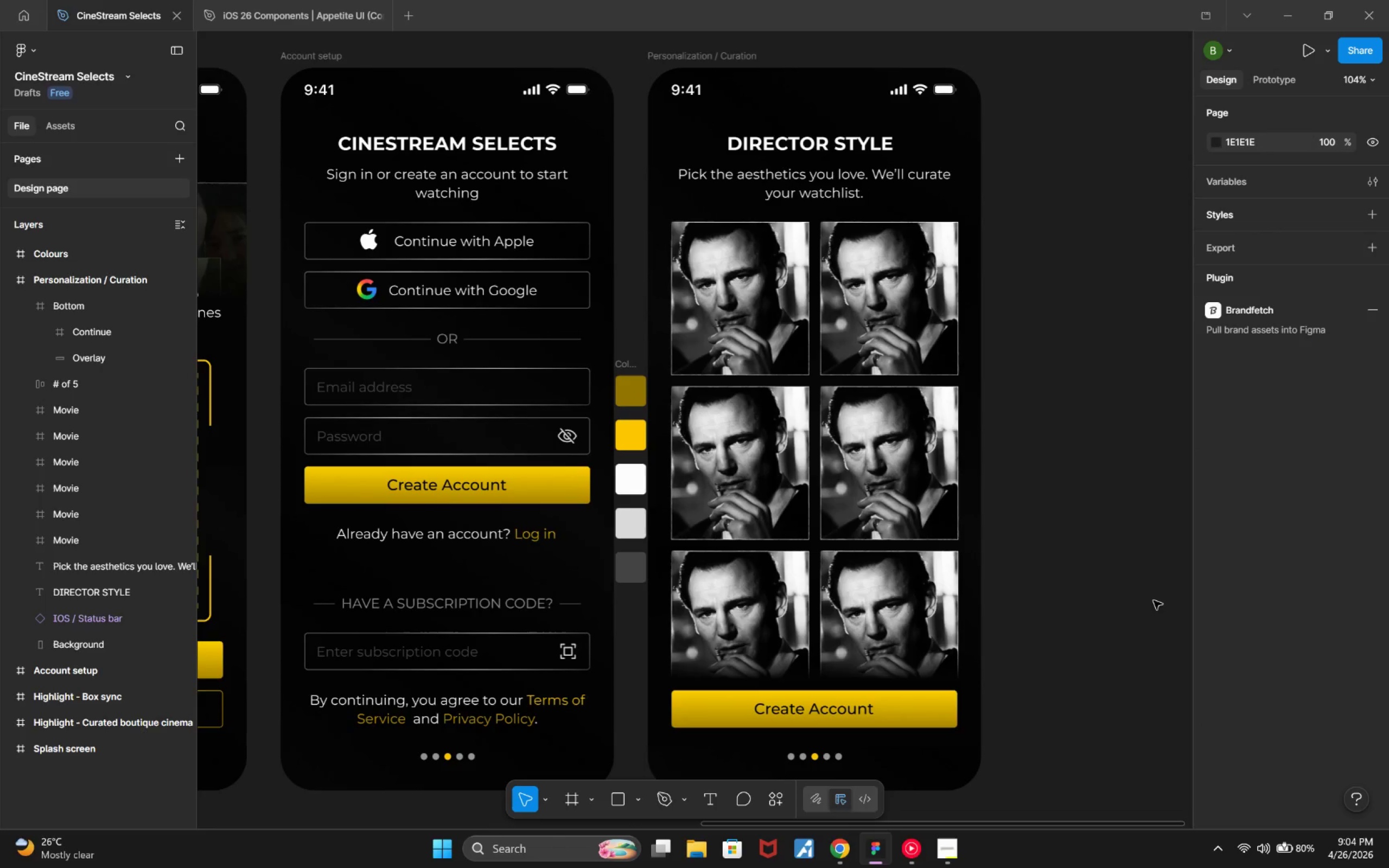 
wait(16.35)
 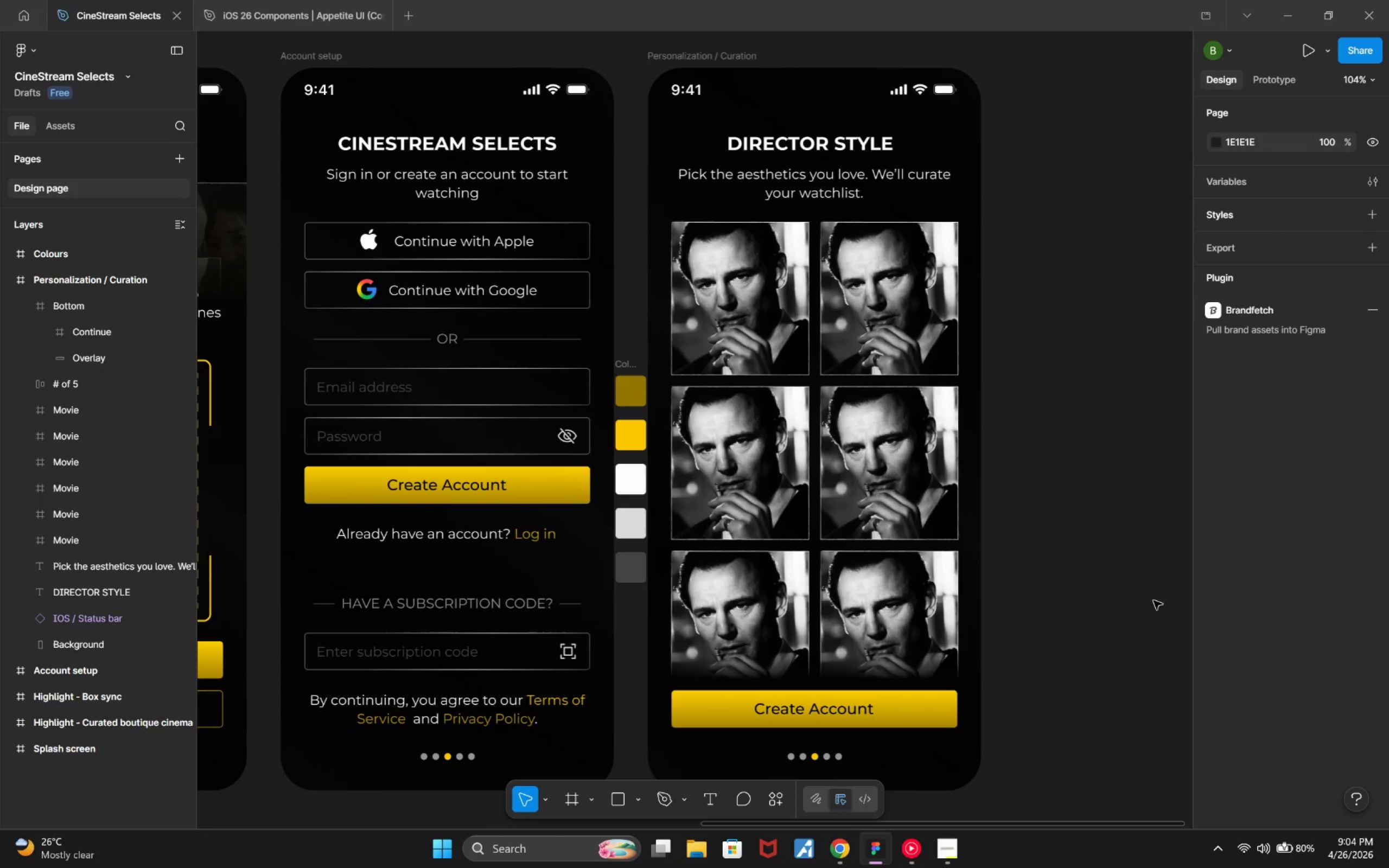 
left_click([97, 309])
 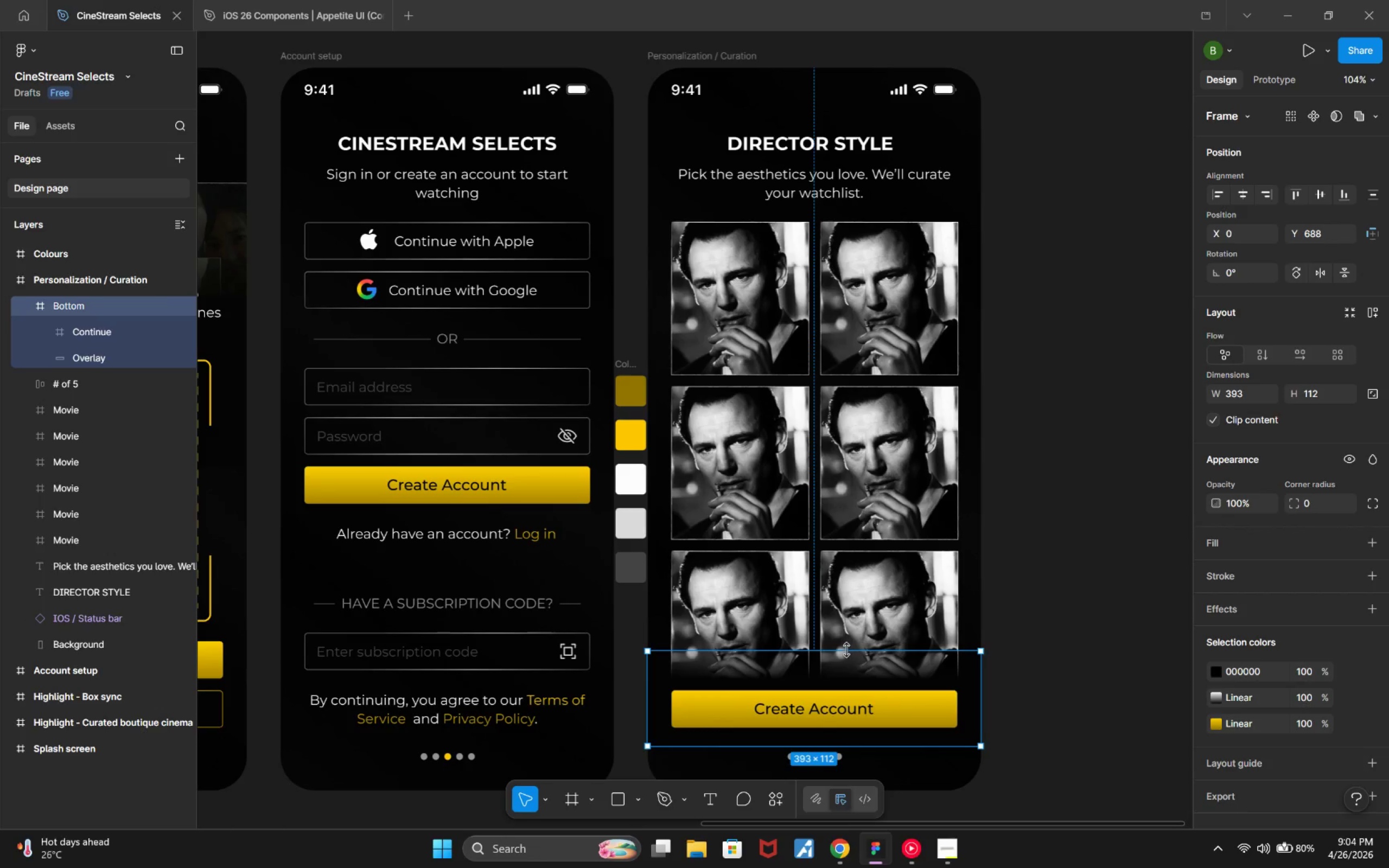 
hold_key(key=ControlLeft, duration=4.42)
left_click_drag(start_coordinate=[847, 649], to_coordinate=[846, 609])
 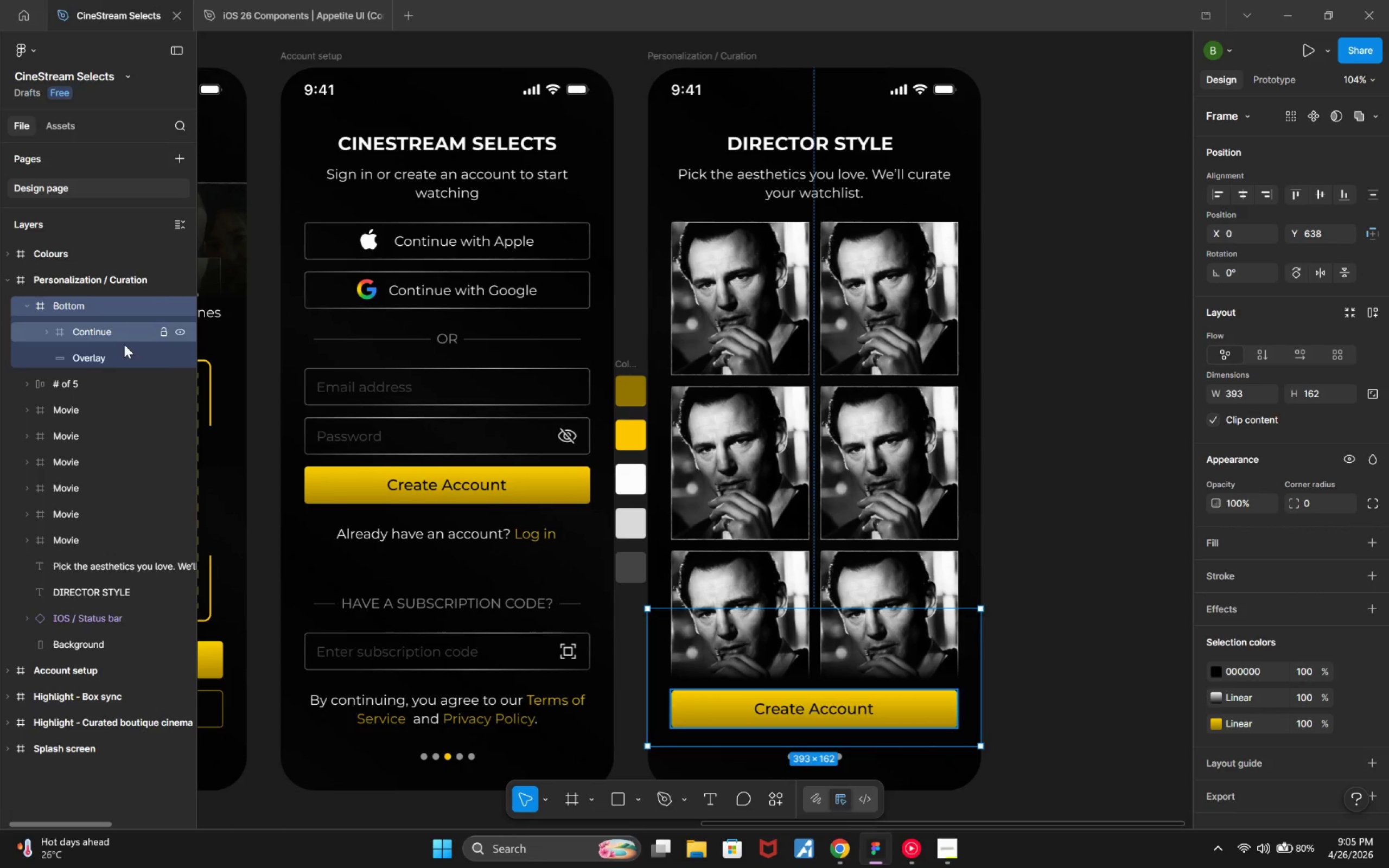 
left_click([123, 351])
 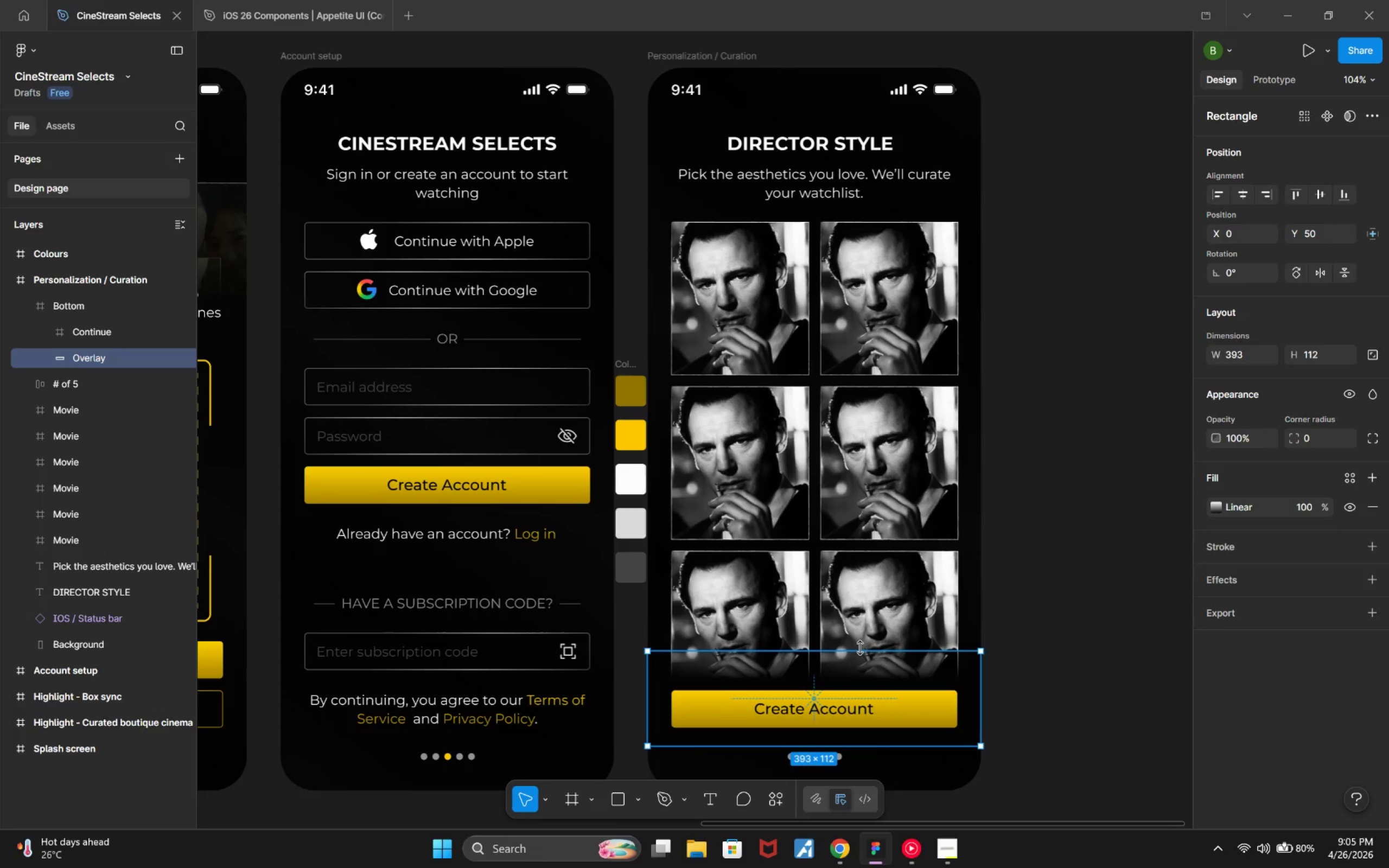 
hold_key(key=ControlLeft, duration=3.4)
left_click_drag(start_coordinate=[861, 652], to_coordinate=[853, 611])
 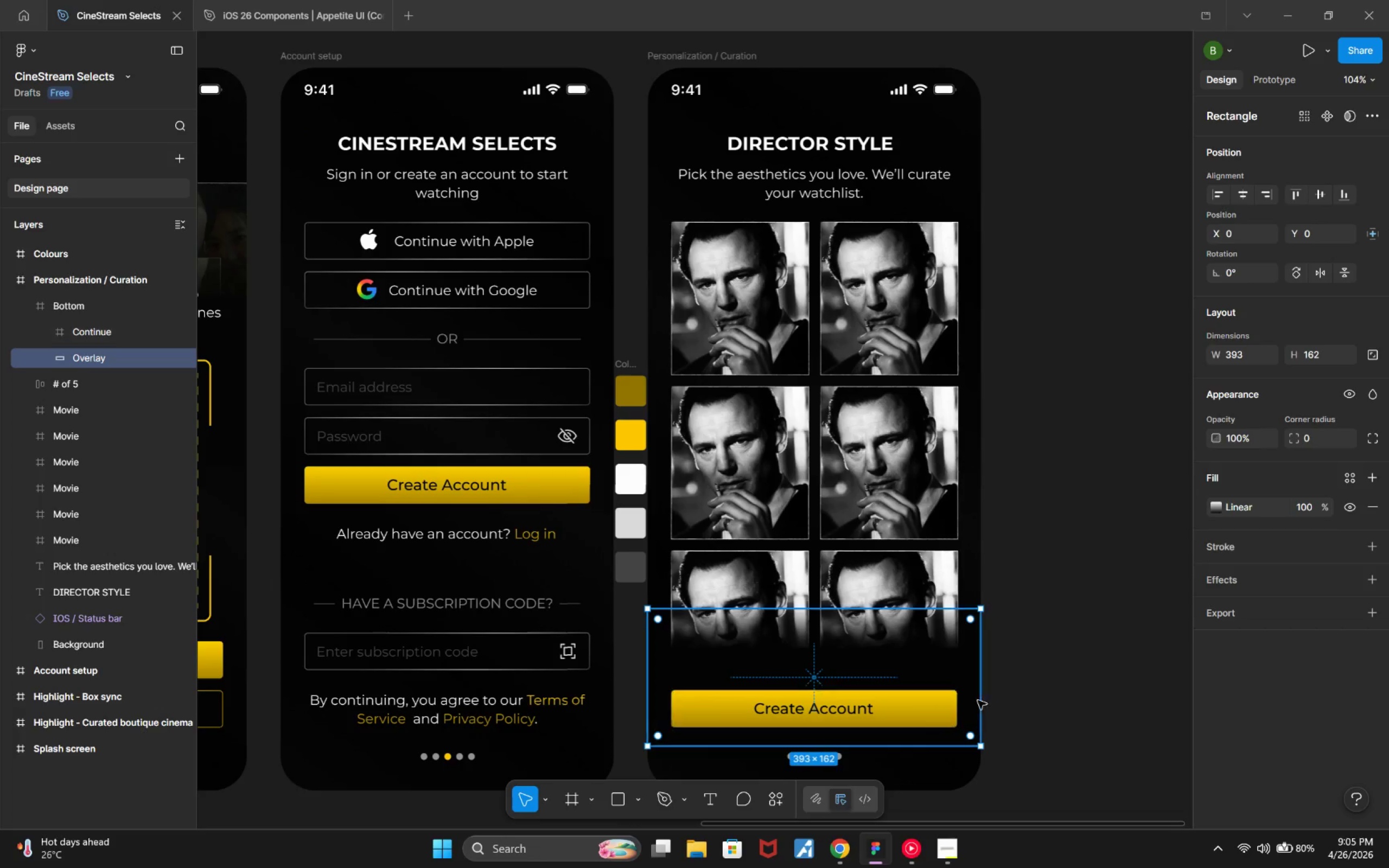 
left_click([1218, 506])
 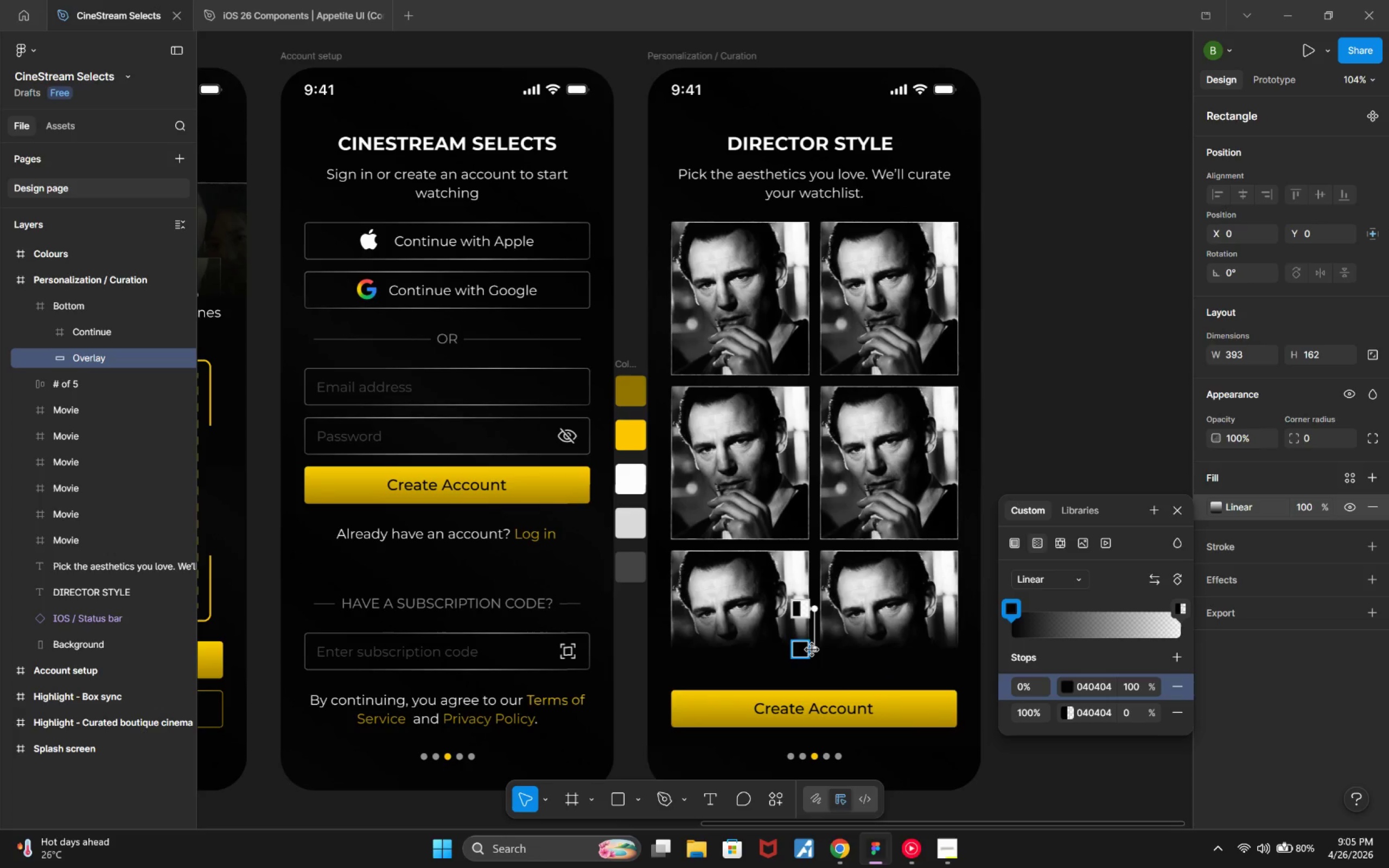 
left_click_drag(start_coordinate=[813, 650], to_coordinate=[817, 676])
 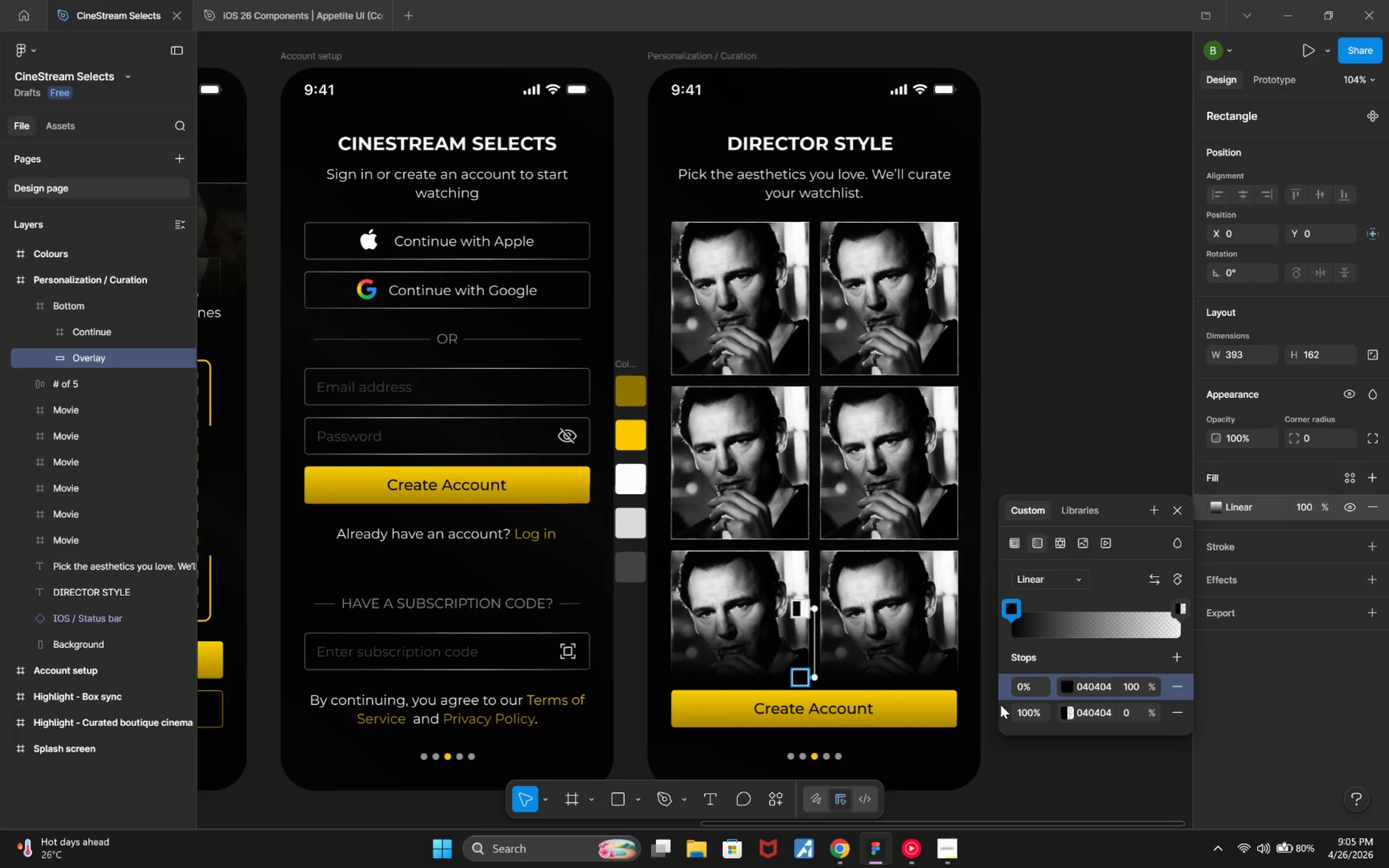 
wait(8.47)
 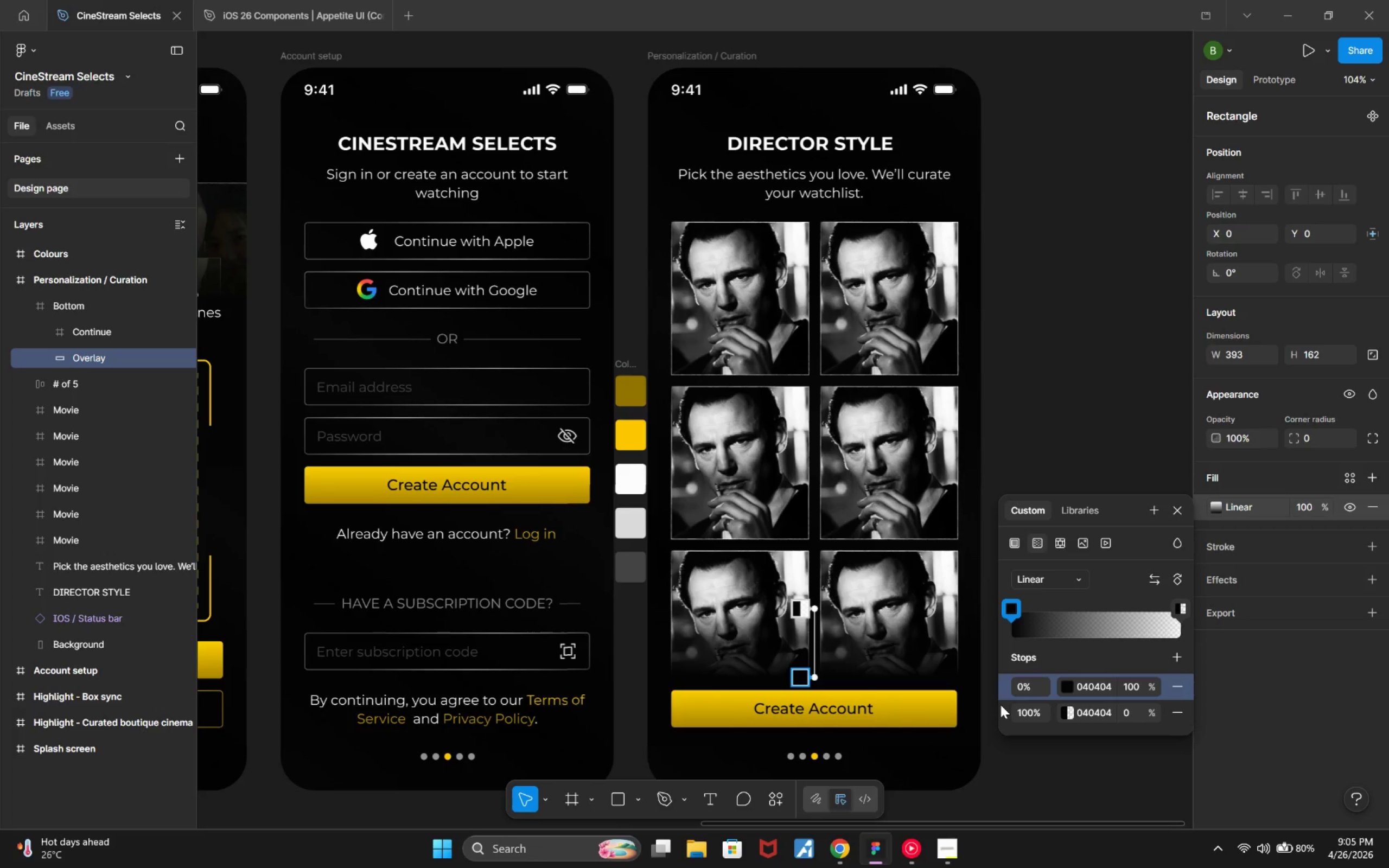 
left_click_drag(start_coordinate=[815, 678], to_coordinate=[814, 681])
 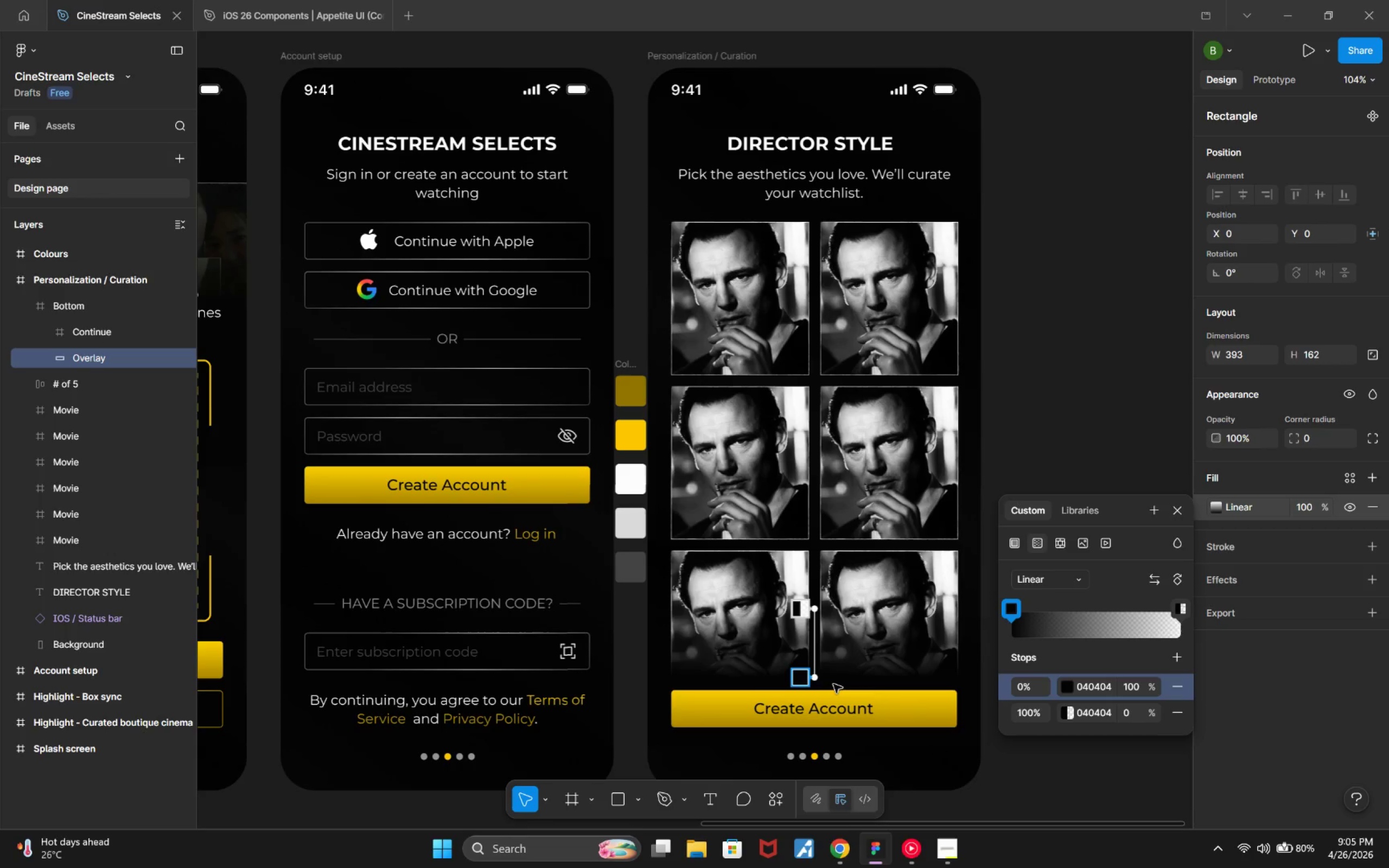 
left_click_drag(start_coordinate=[817, 677], to_coordinate=[814, 682])
 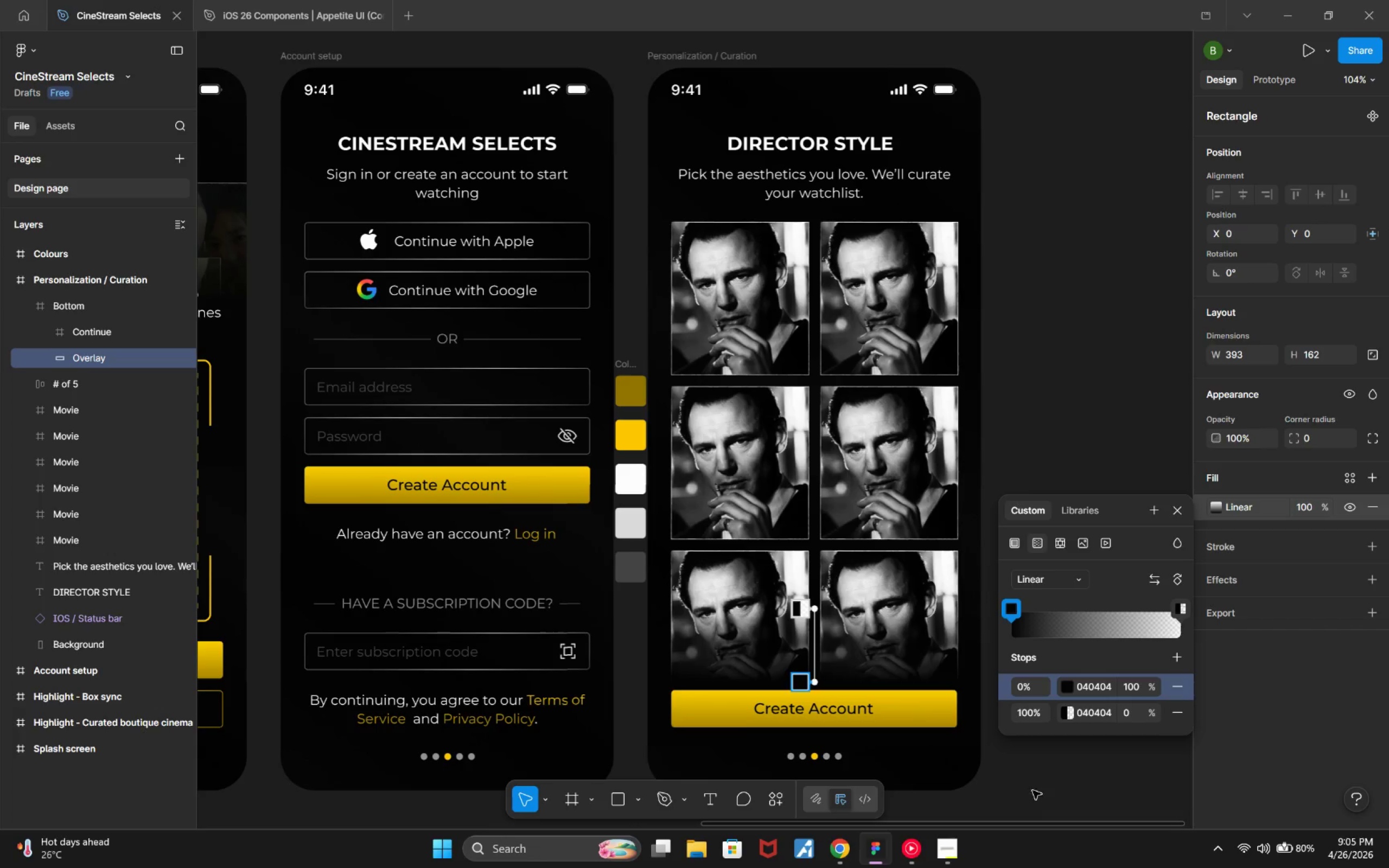 
left_click([1044, 782])
 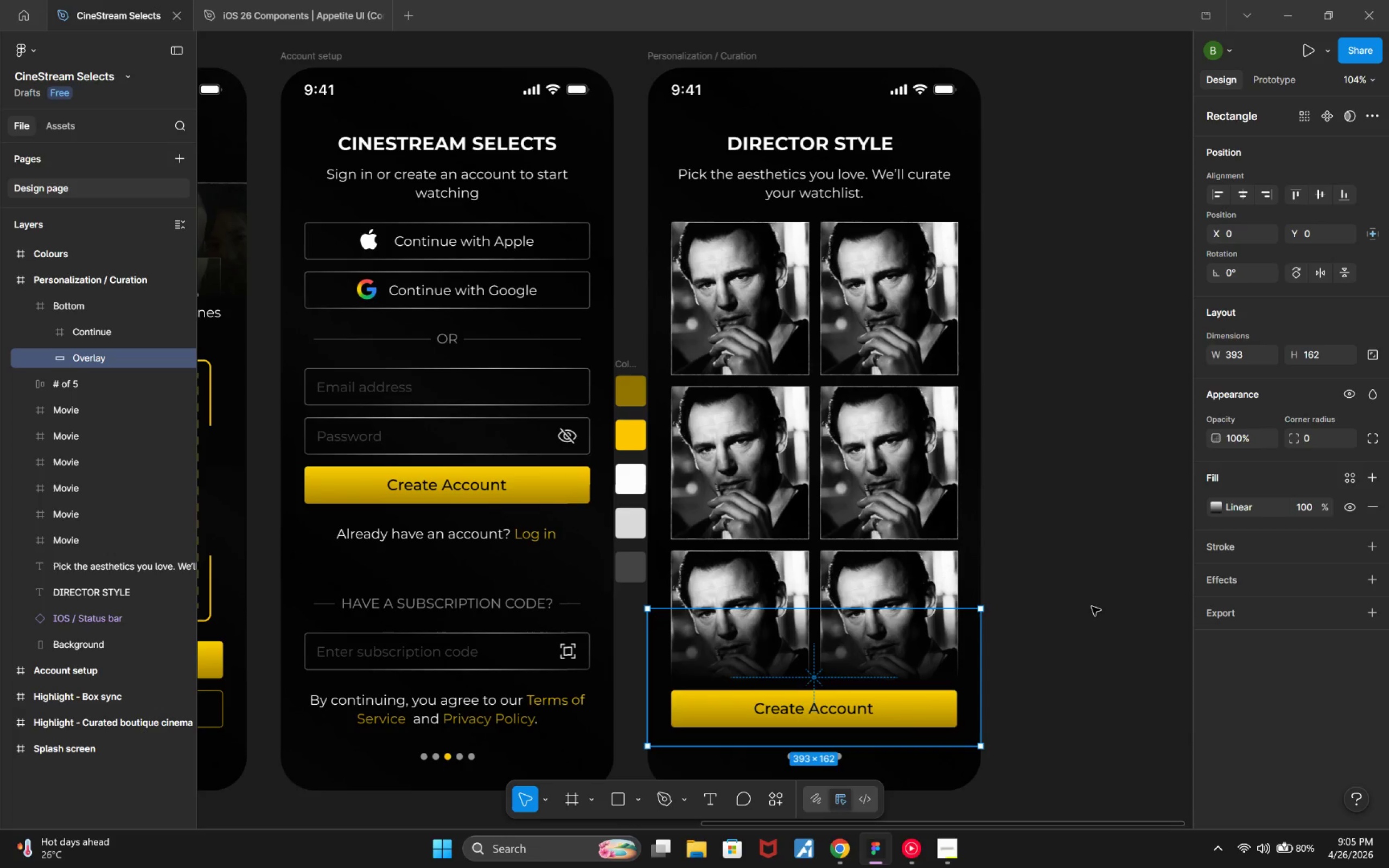 
hold_key(key=ControlLeft, duration=0.42)
scroll: coordinate [1078, 661], scroll_direction: up, amount: 5.0
 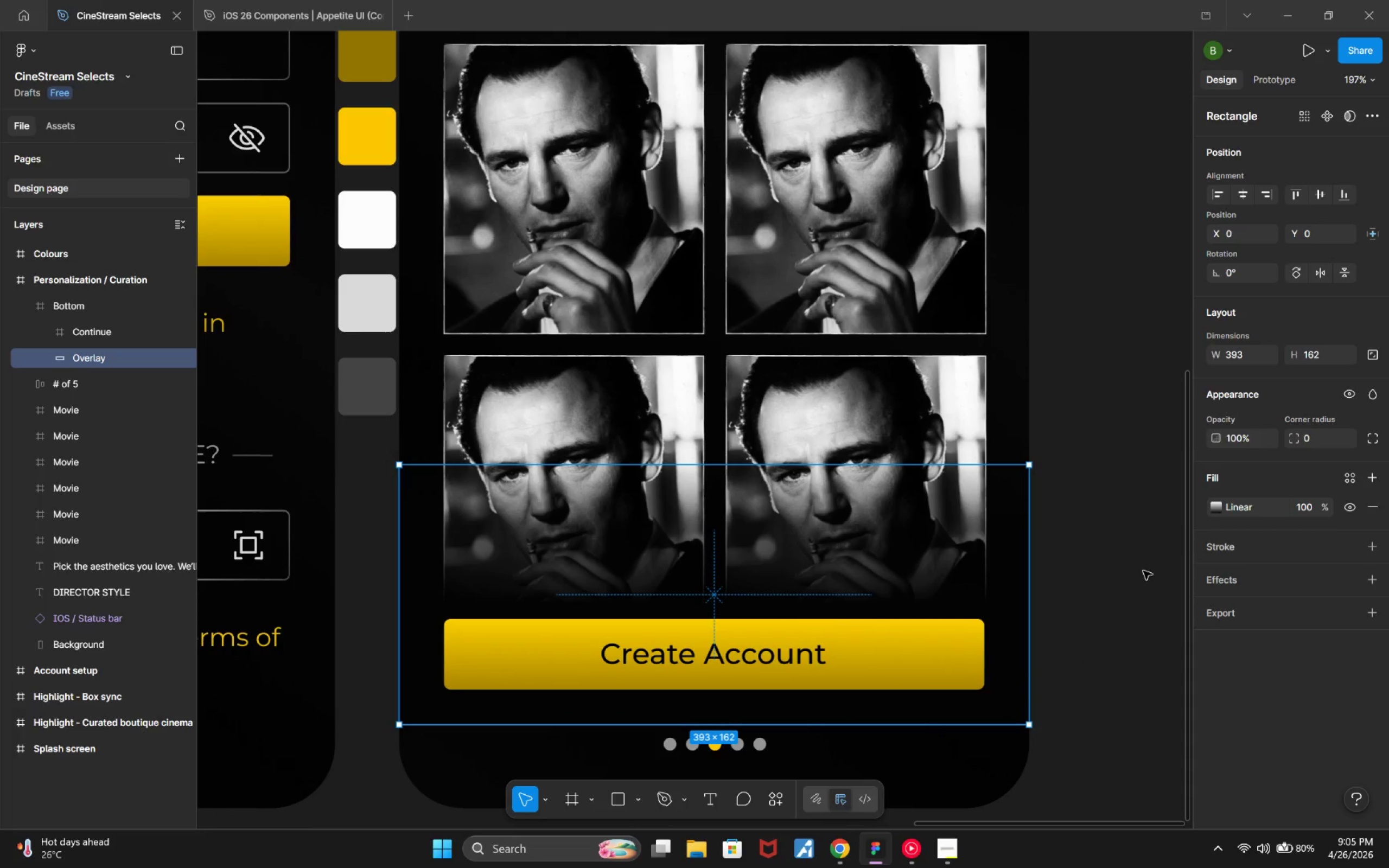 
hold_key(key=ControlLeft, duration=0.44)
scroll: coordinate [1133, 576], scroll_direction: down, amount: 3.0
 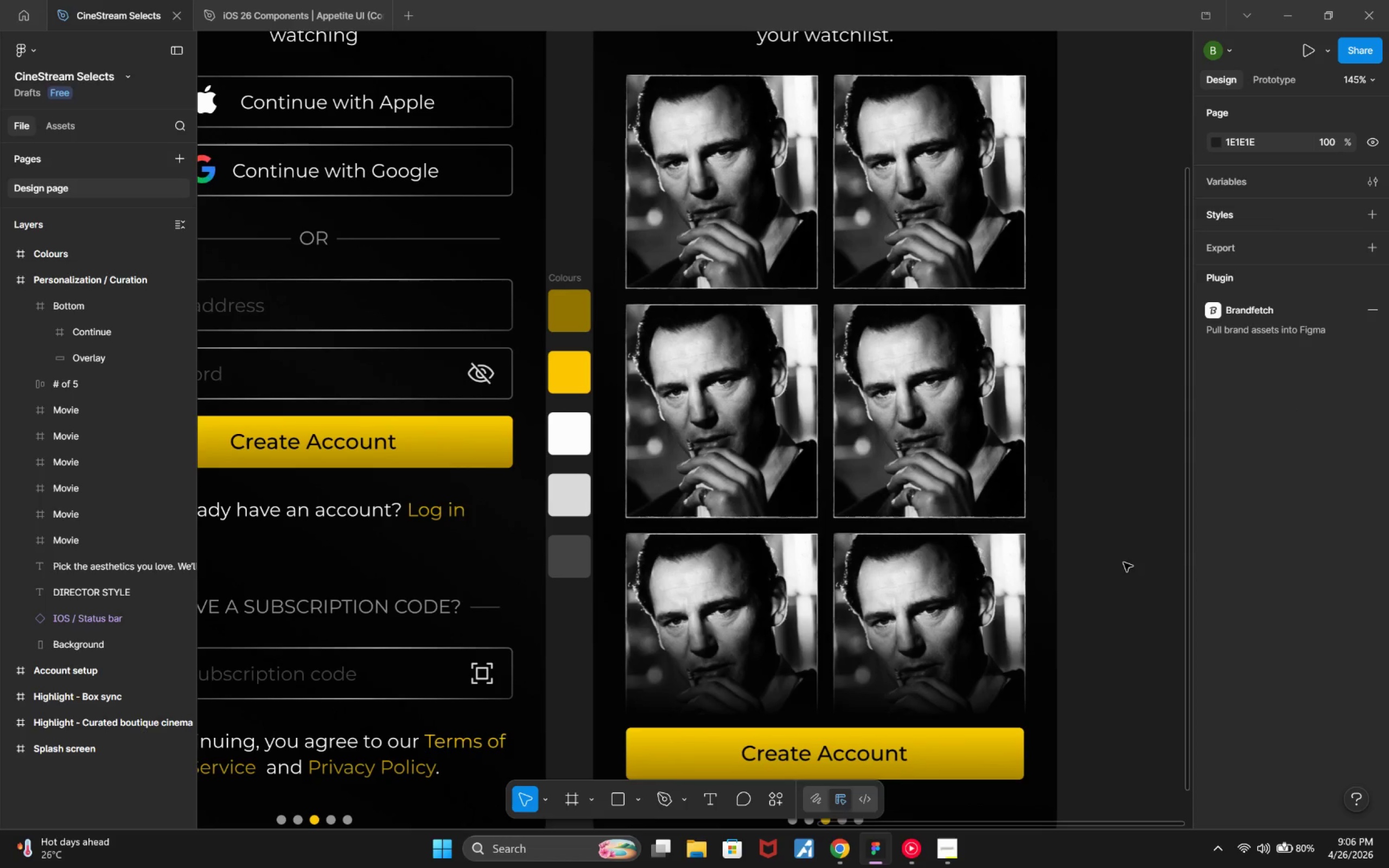 
wait(7.53)
 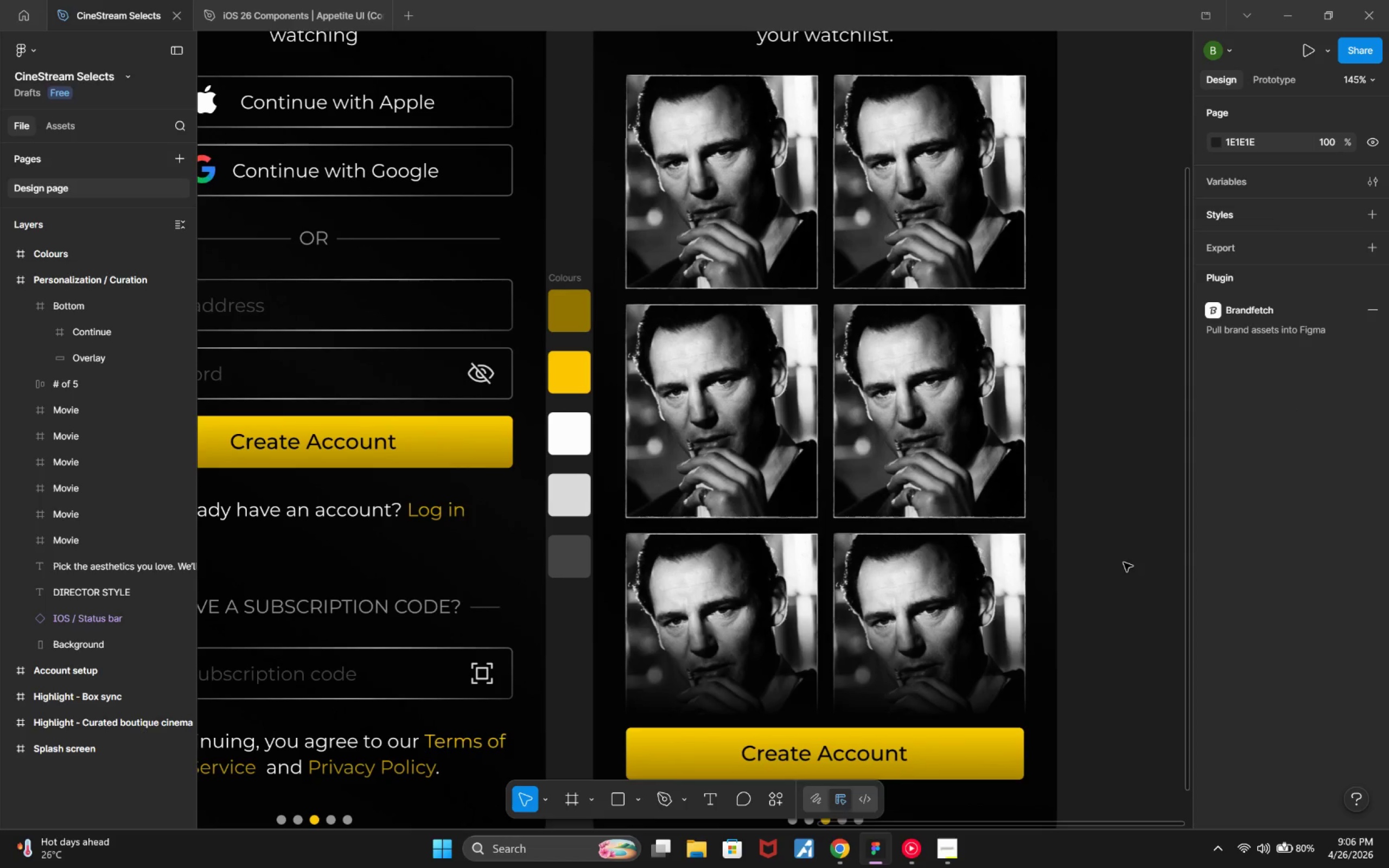 
left_click([952, 668])
 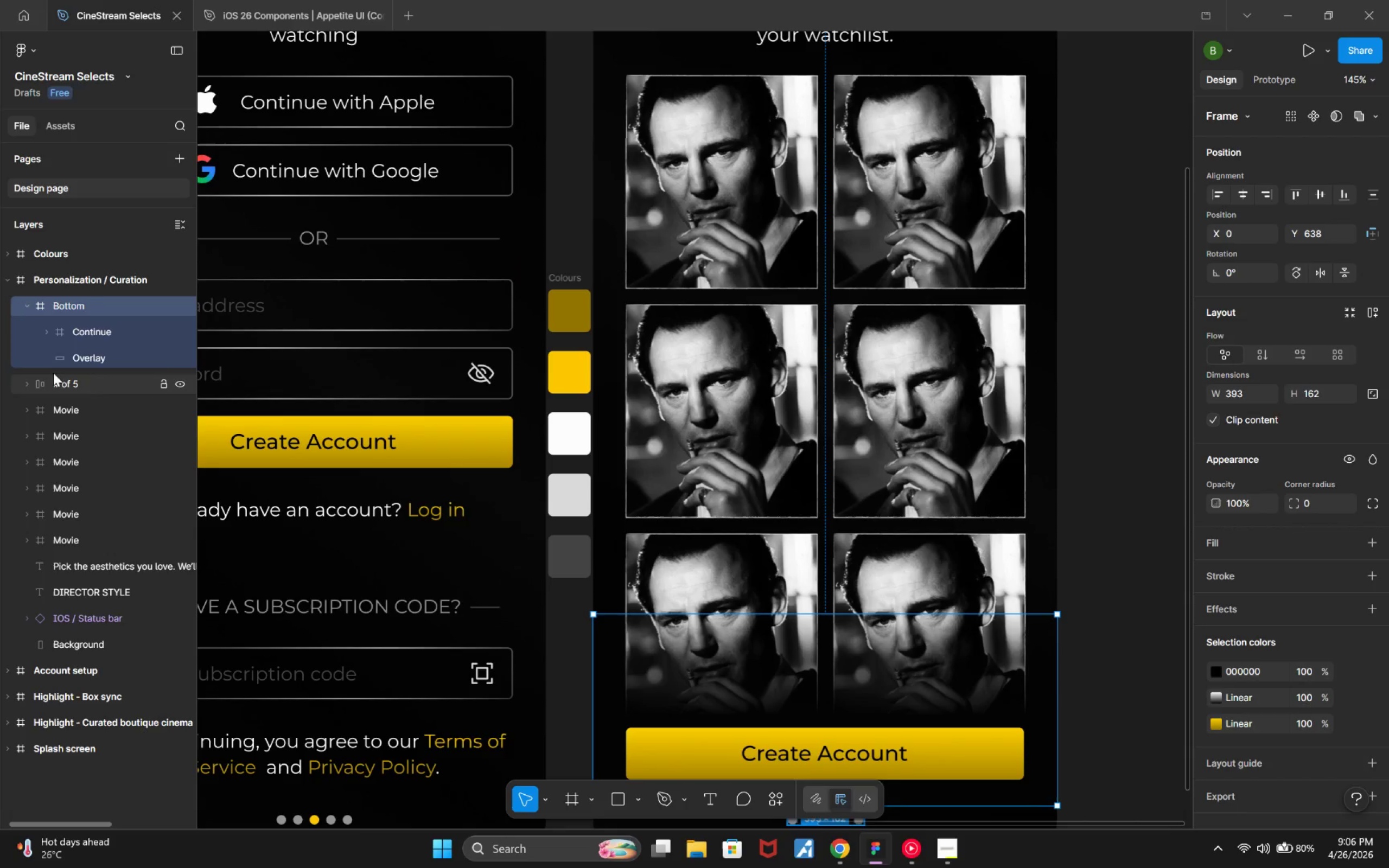 
left_click([76, 347])
 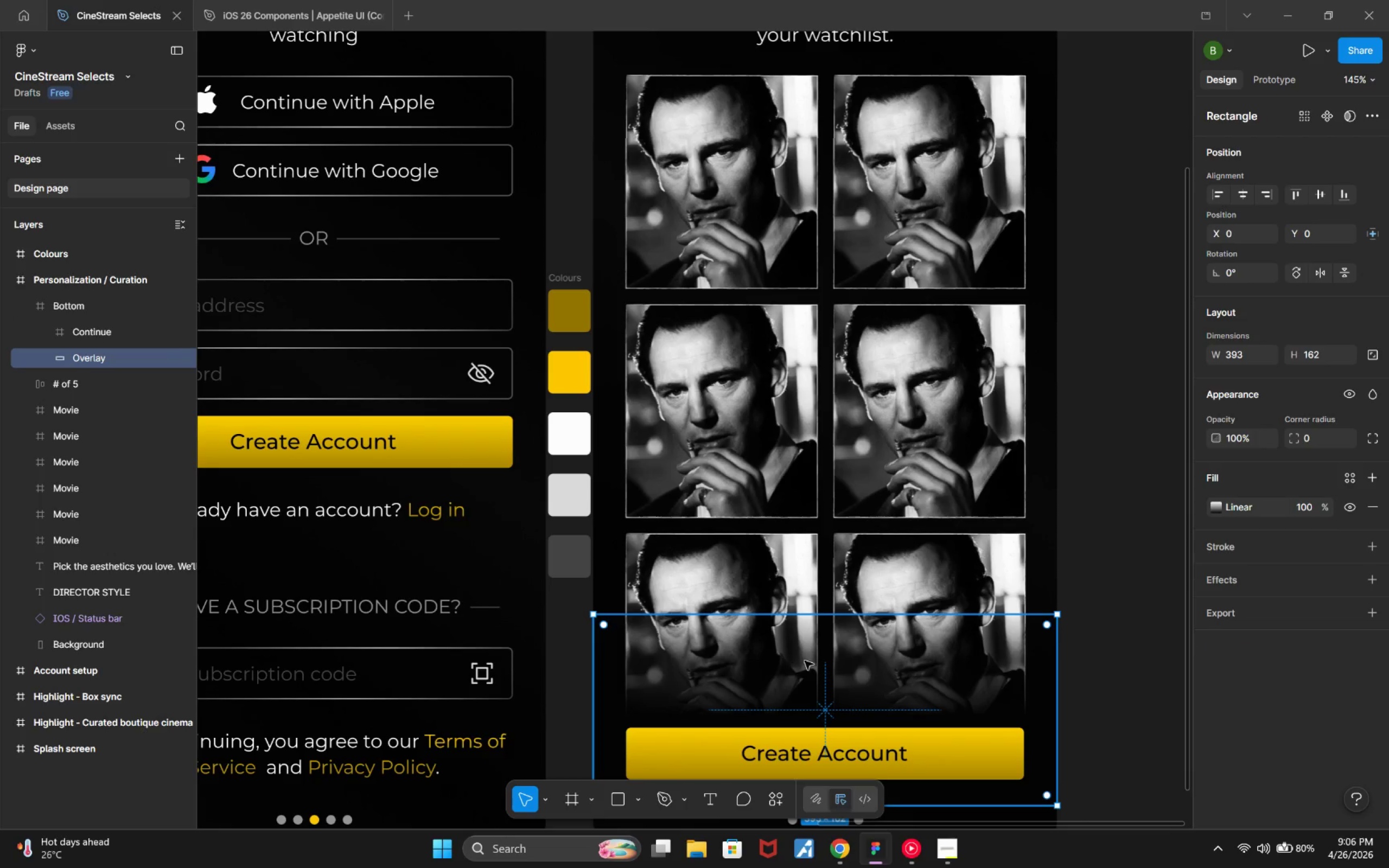 
hold_key(key=ControlLeft, duration=9.22)
left_click_drag(start_coordinate=[843, 611], to_coordinate=[853, 413])
 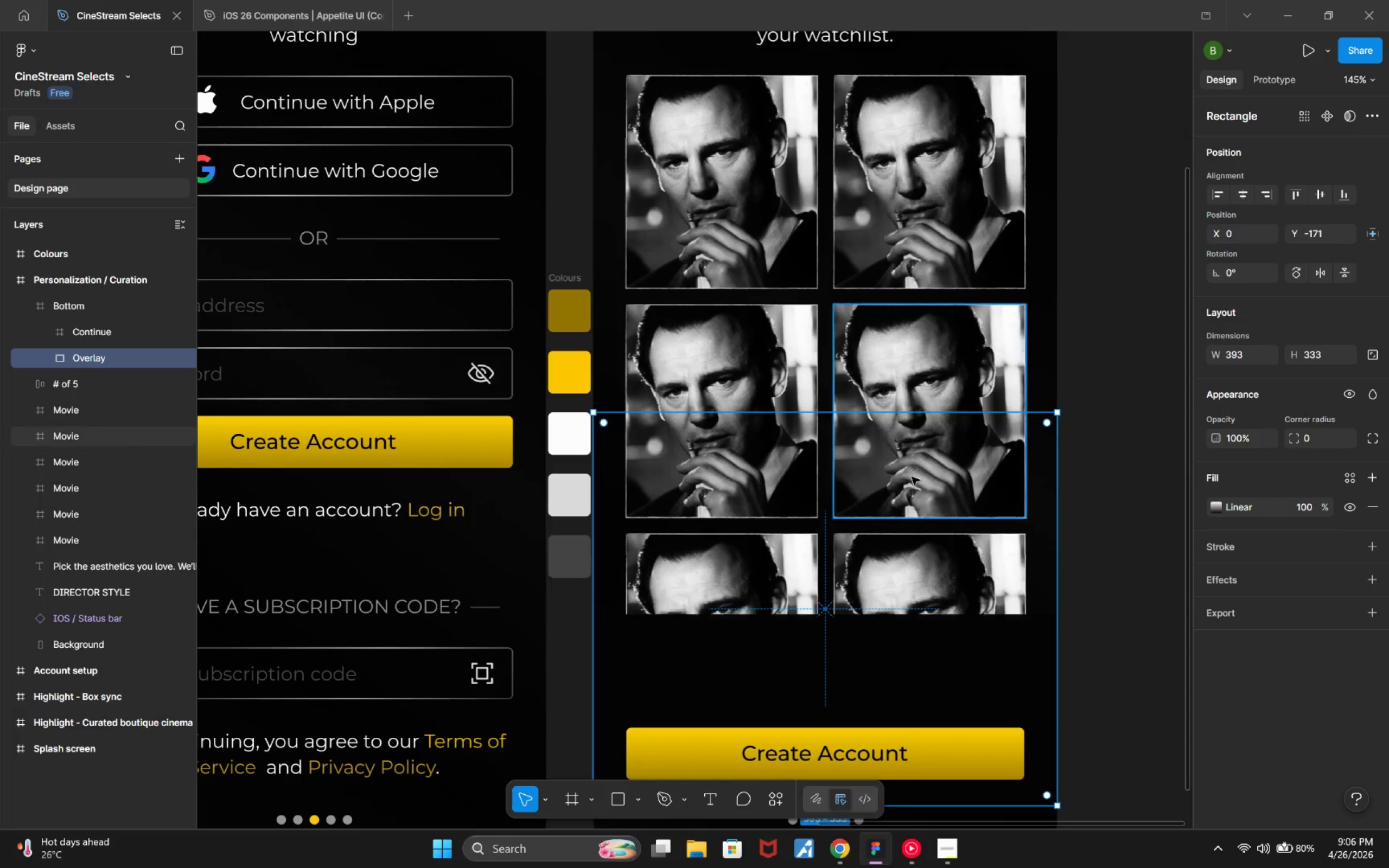 
hold_key(key=ControlLeft, duration=1.95)
 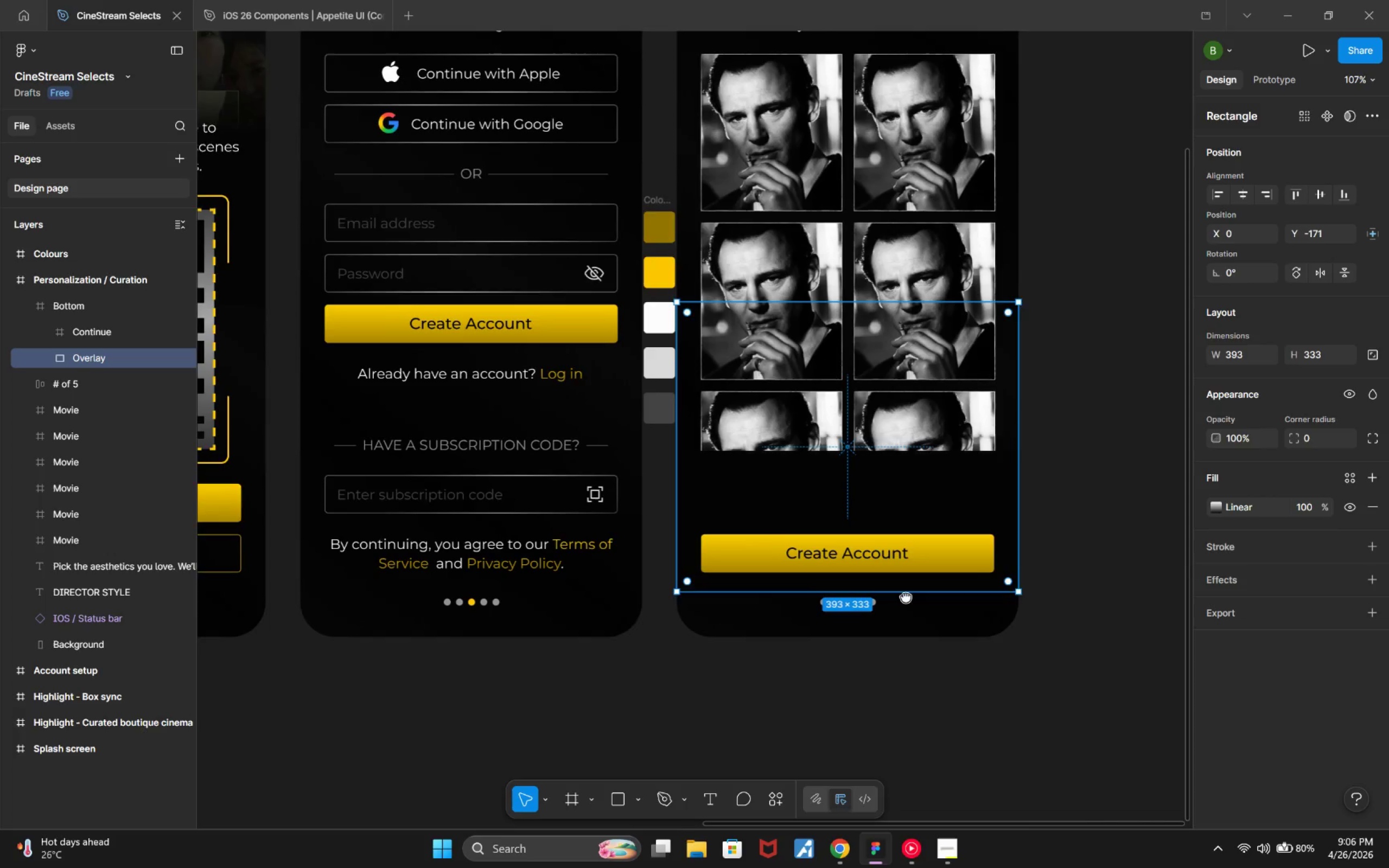 
scroll: coordinate [910, 510], scroll_direction: down, amount: 8.0
 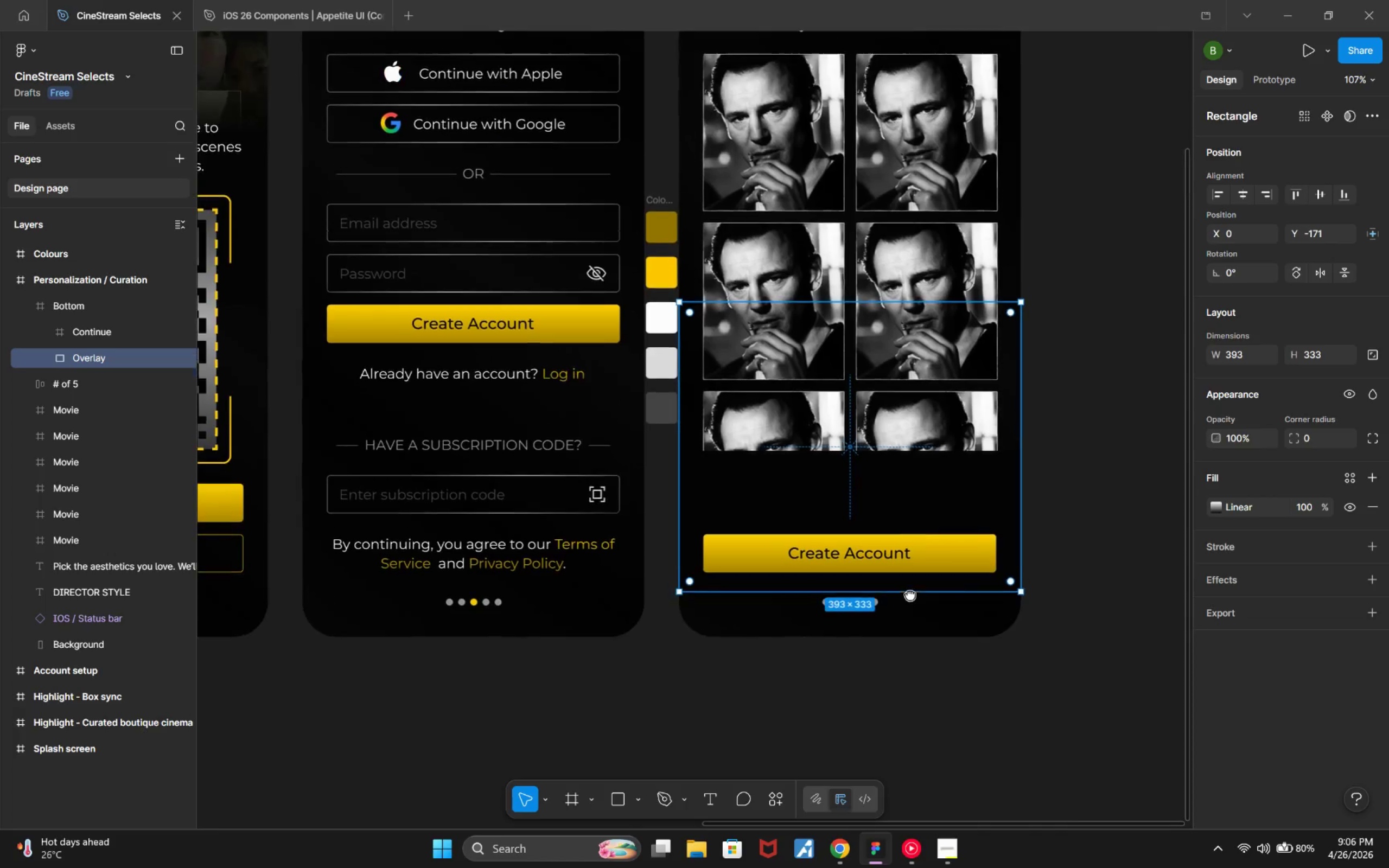 
hold_key(key=ControlLeft, duration=3.68)
left_click_drag(start_coordinate=[889, 593], to_coordinate=[893, 627])
 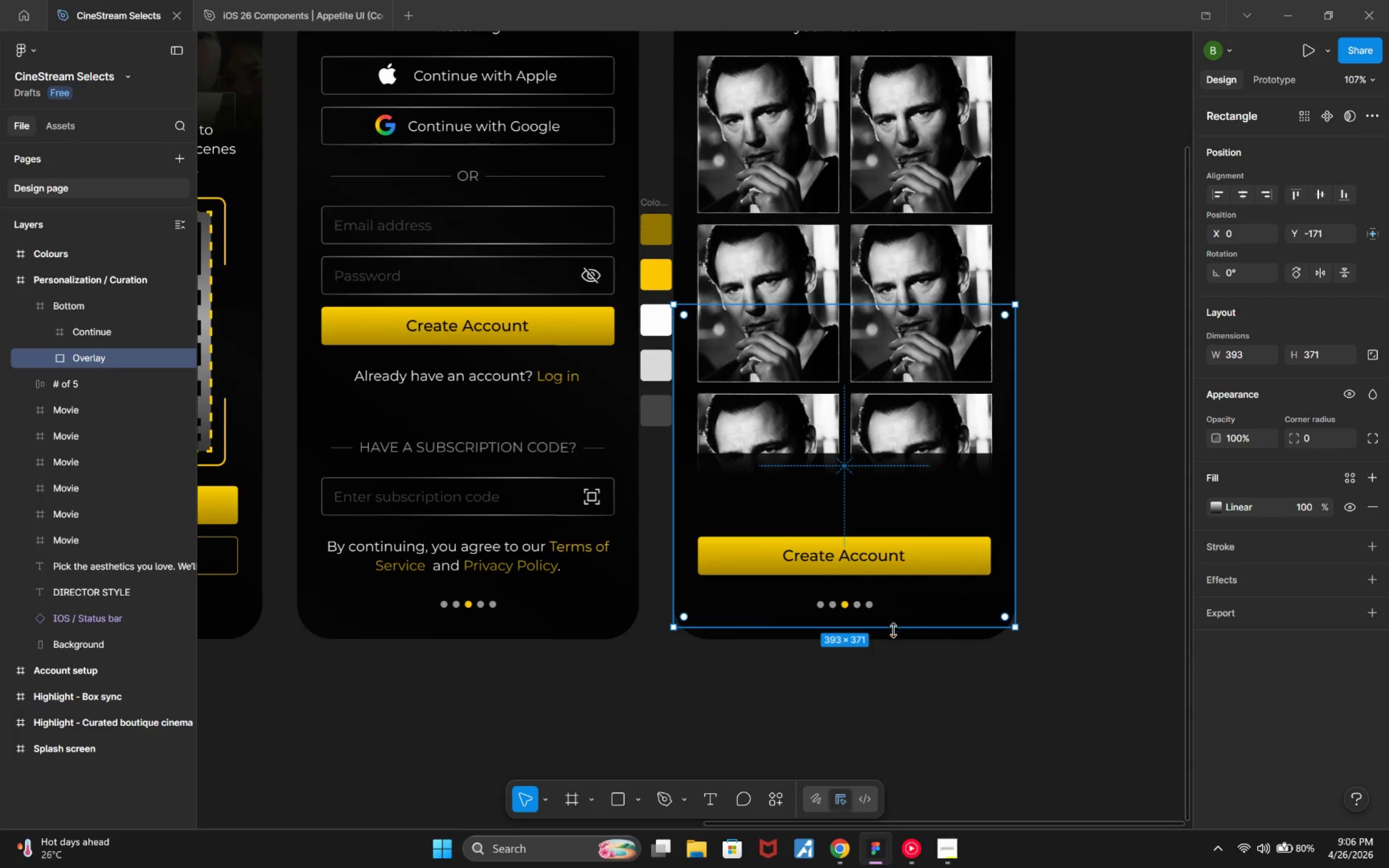 
hold_key(key=ControlLeft, duration=0.58)
scroll: coordinate [887, 650], scroll_direction: up, amount: 8.0
 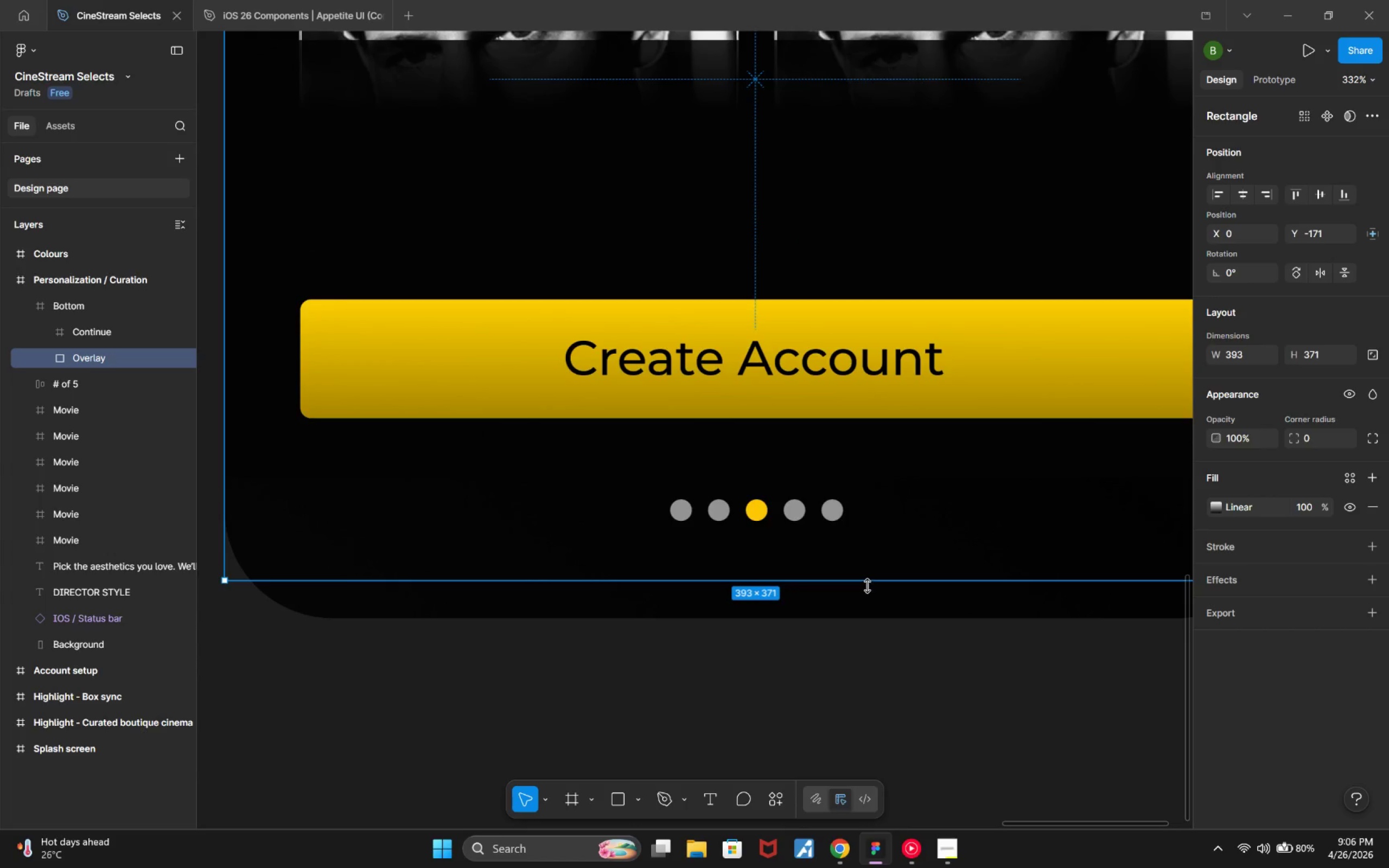 
hold_key(key=ControlLeft, duration=3.35)
left_click_drag(start_coordinate=[865, 581], to_coordinate=[875, 615])
 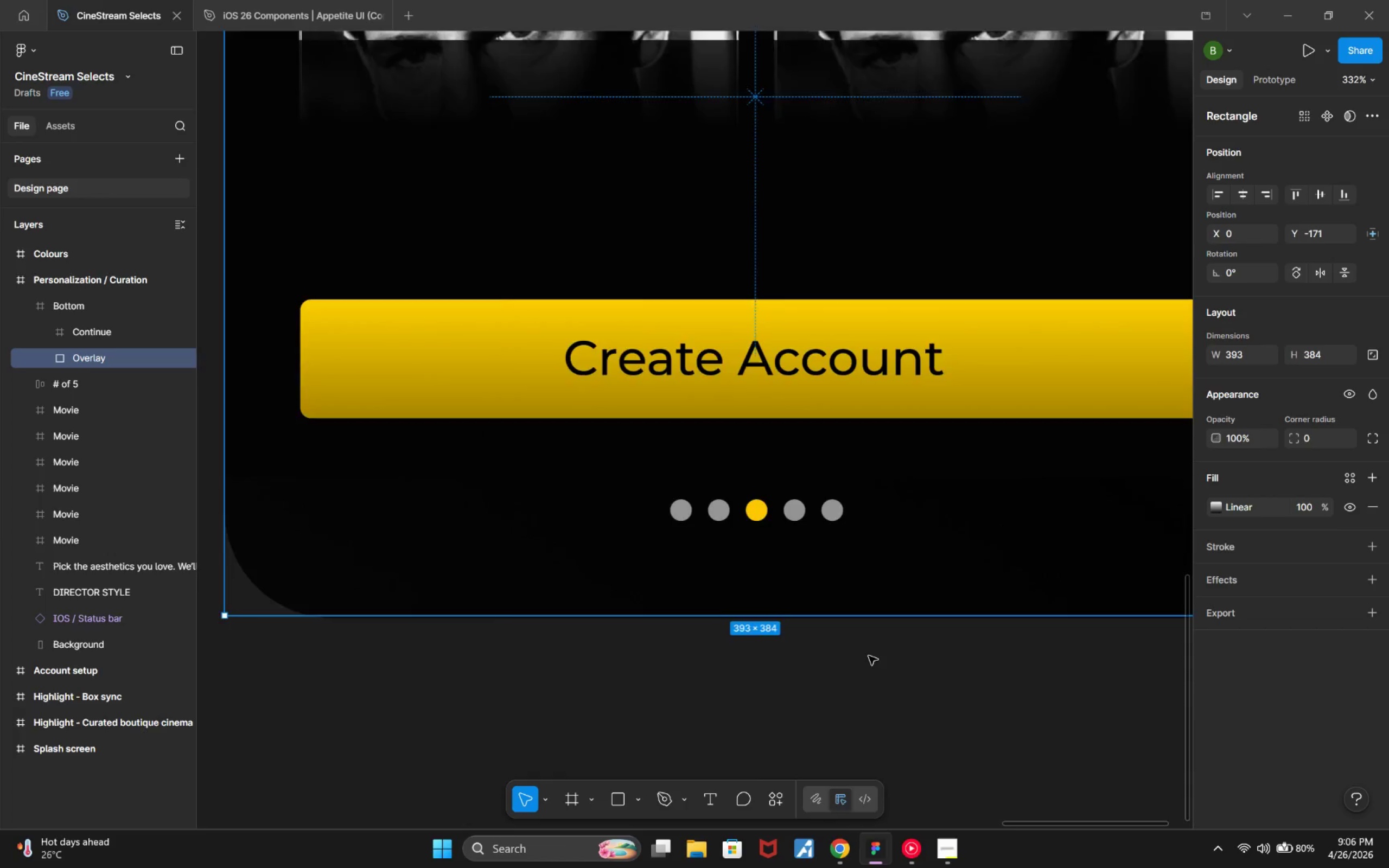 
scroll: coordinate [869, 656], scroll_direction: up, amount: 10.0
 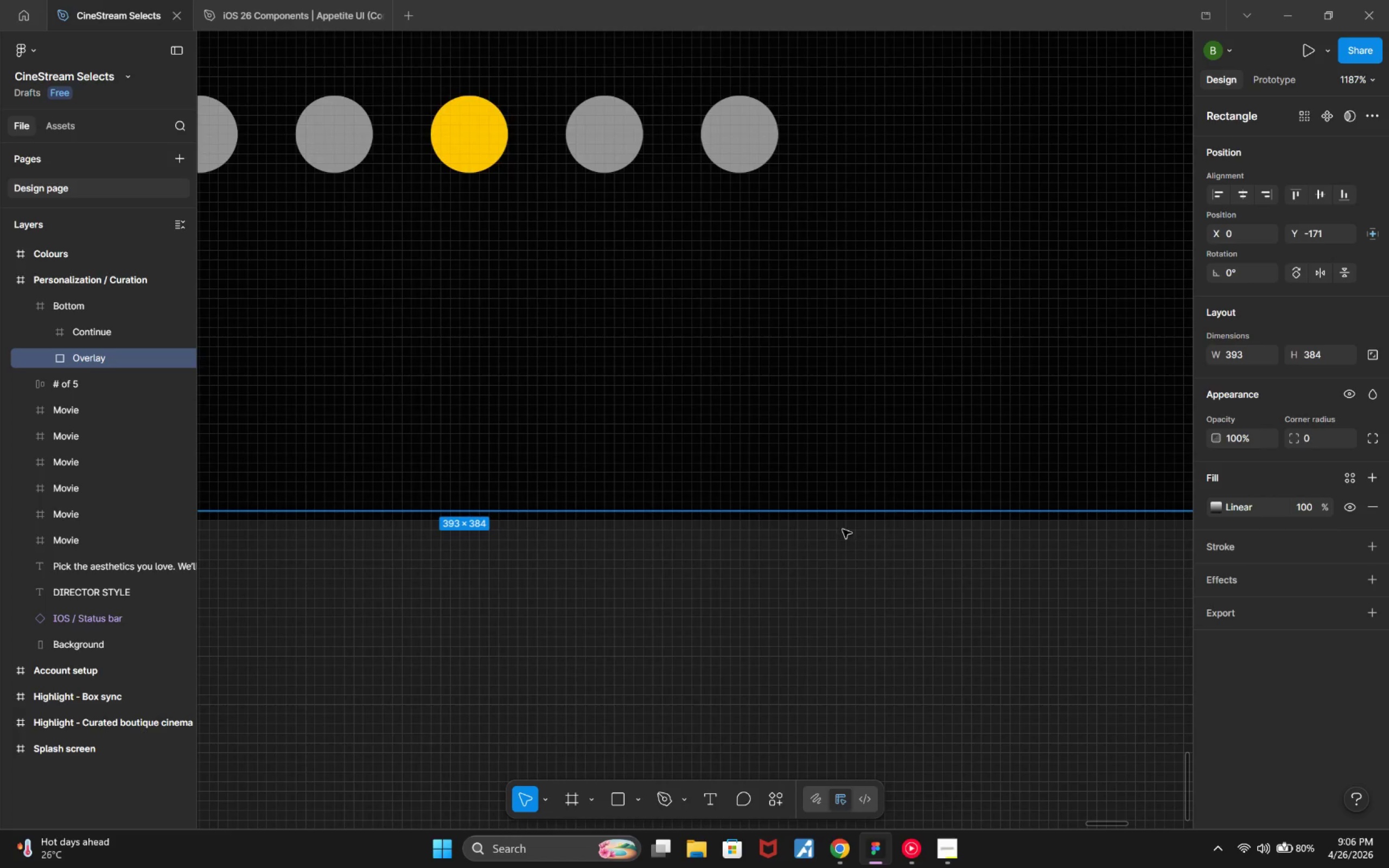 
hold_key(key=ControlLeft, duration=1.17)
scroll: coordinate [840, 554], scroll_direction: up, amount: 11.0
 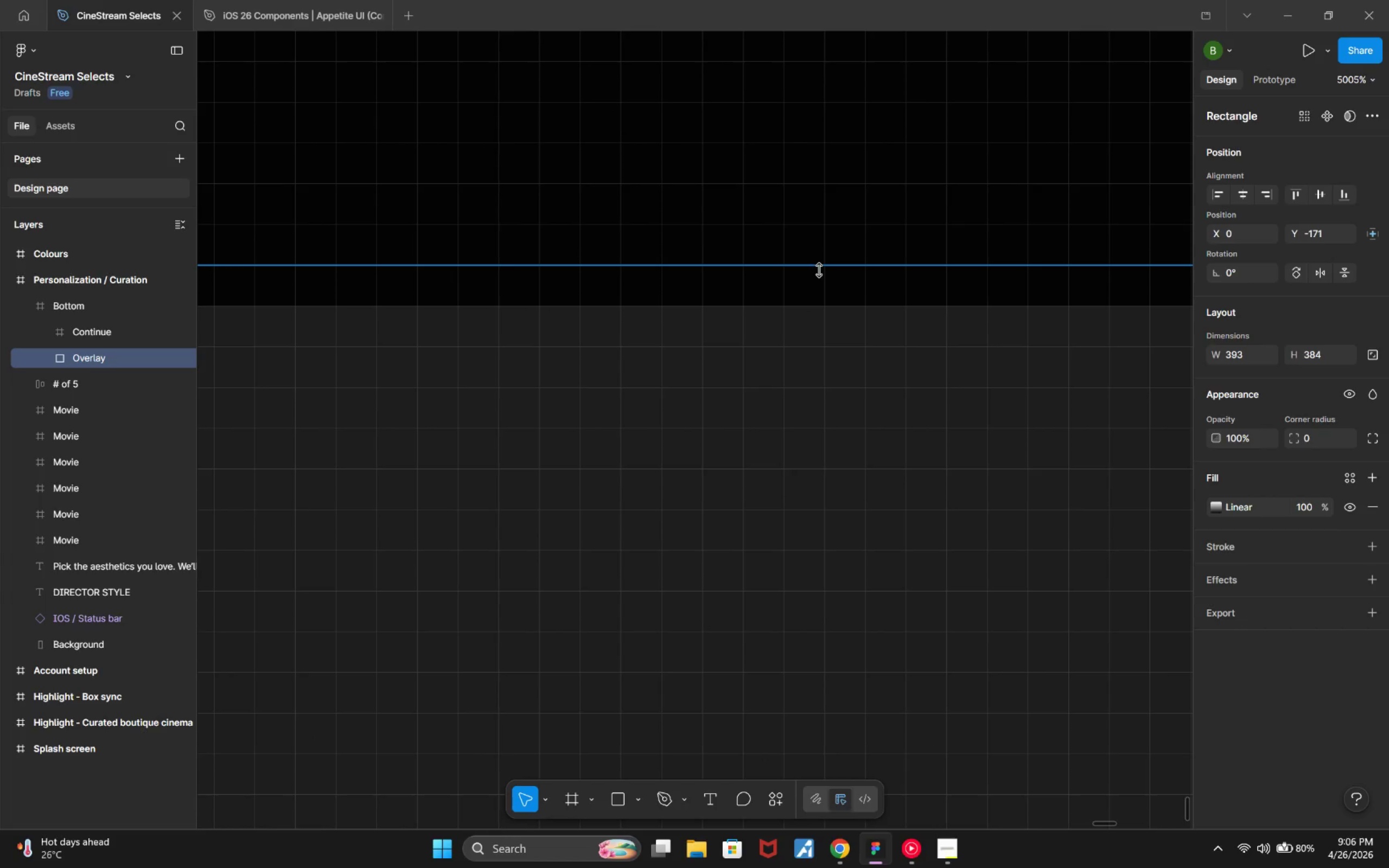 
hold_key(key=ControlLeft, duration=1.0)
left_click_drag(start_coordinate=[820, 267], to_coordinate=[834, 294])
 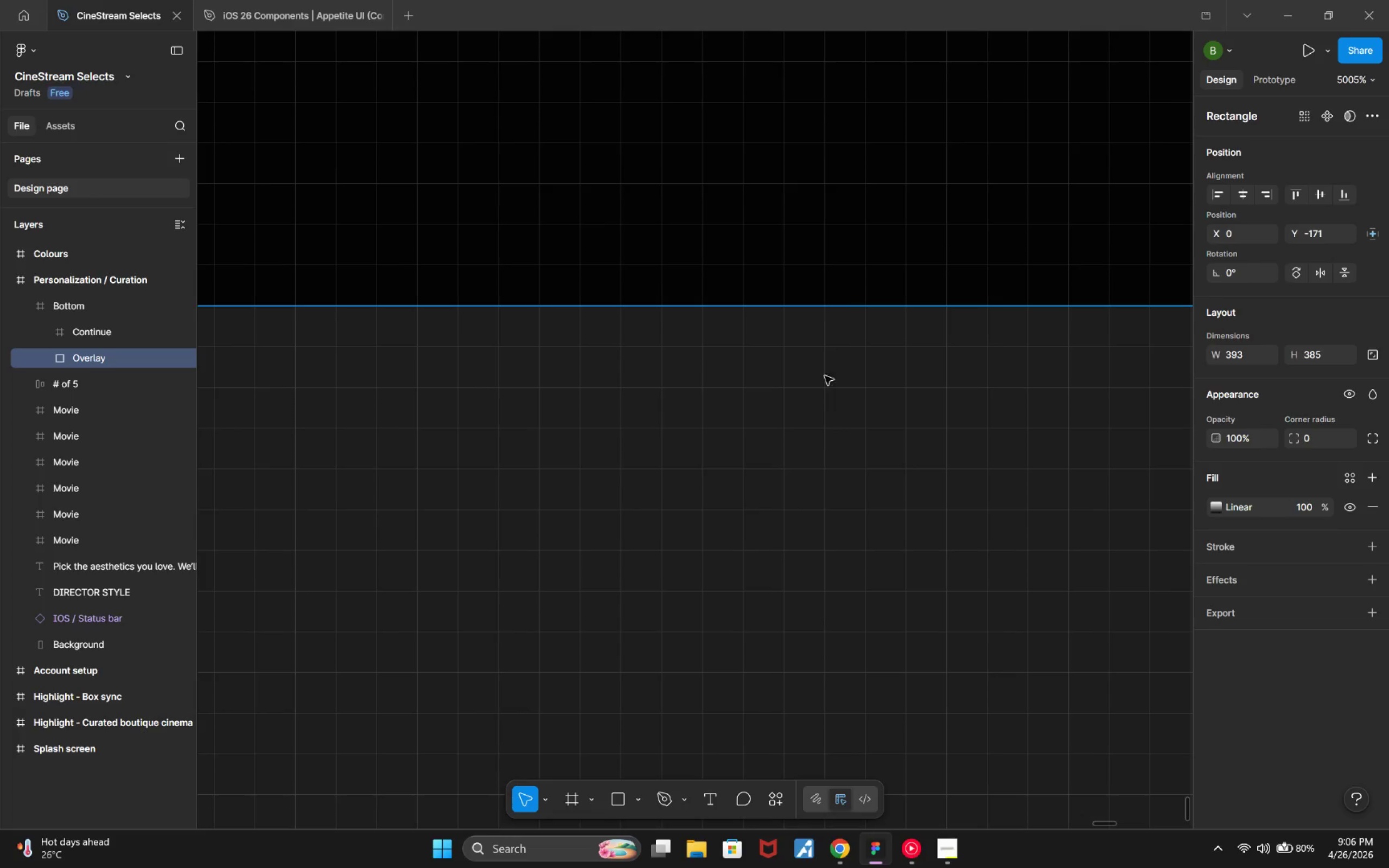 
hold_key(key=ControlLeft, duration=1.46)
scroll: coordinate [845, 482], scroll_direction: down, amount: 29.0
 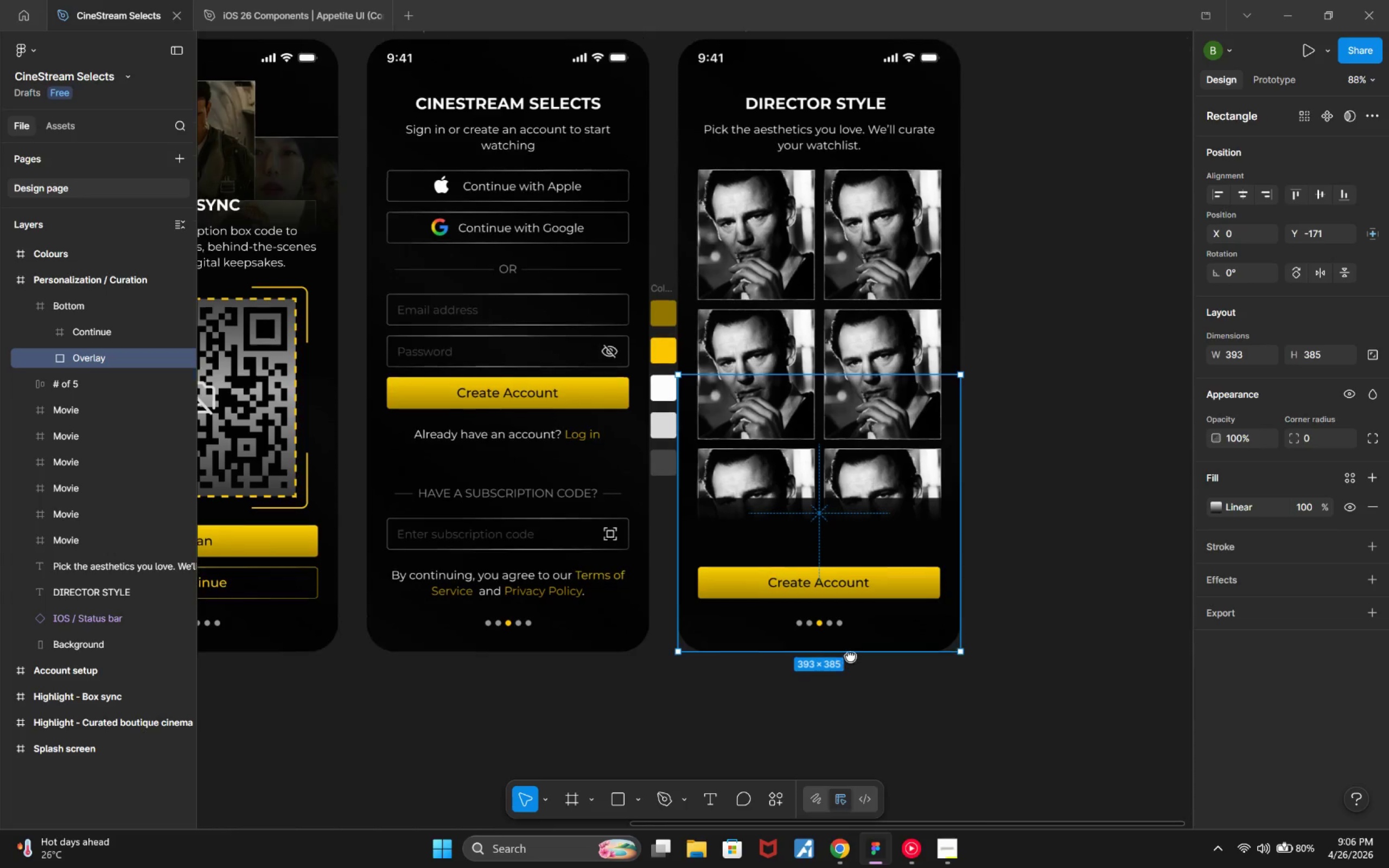 
hold_key(key=ControlLeft, duration=0.64)
scroll: coordinate [829, 578], scroll_direction: up, amount: 4.0
 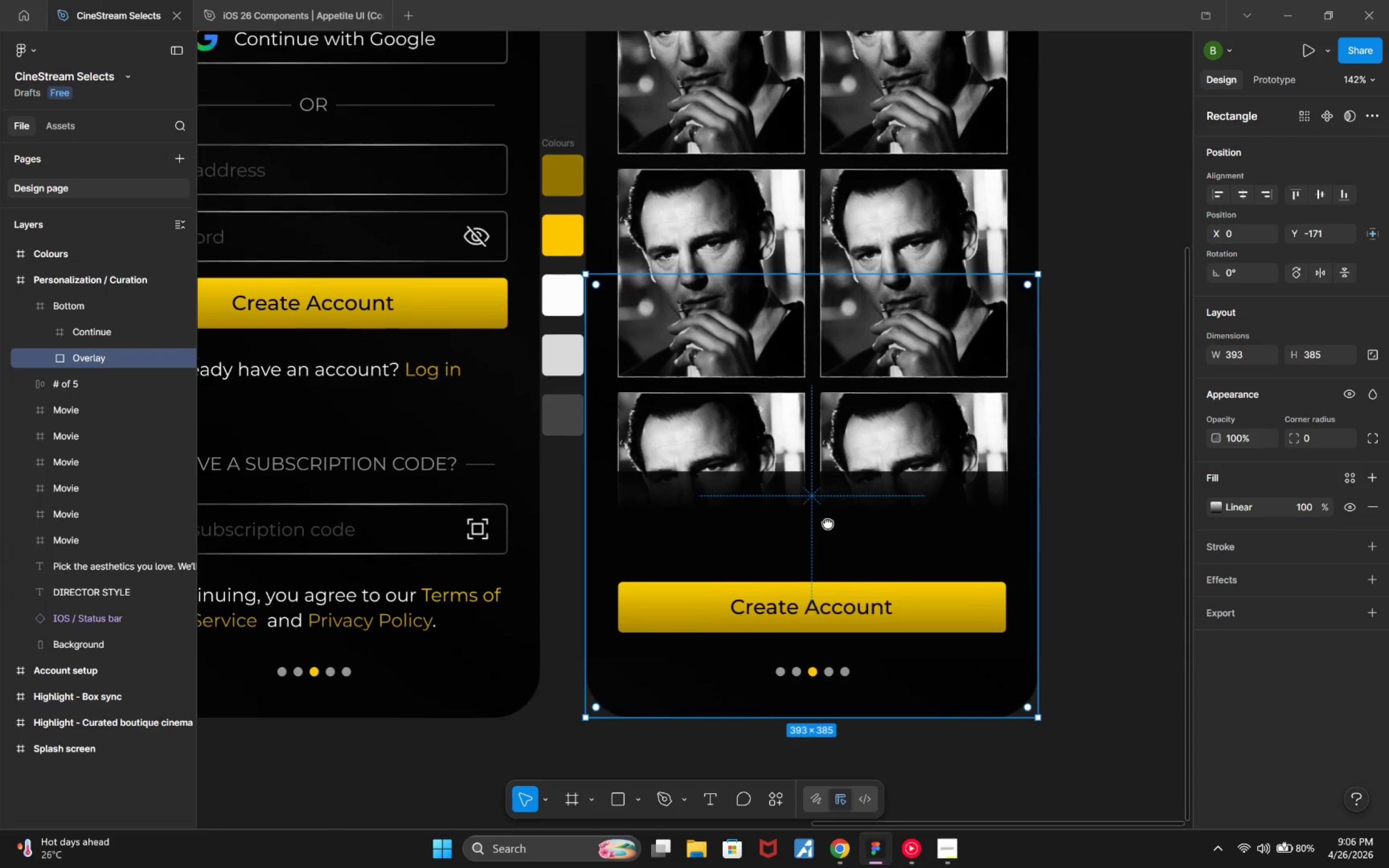 
hold_key(key=ControlLeft, duration=1.09)
scroll: coordinate [813, 611], scroll_direction: up, amount: 5.0
 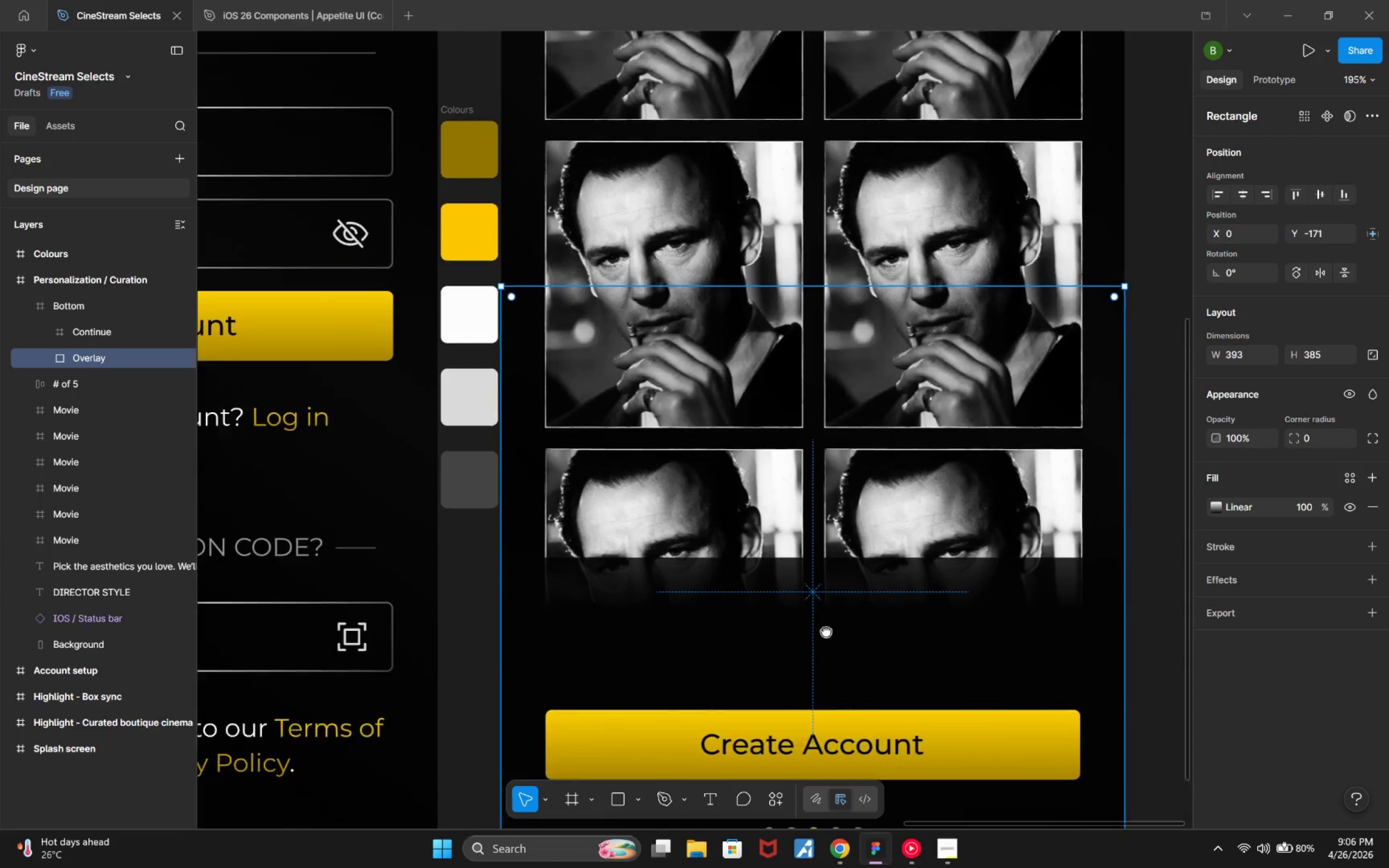 
hold_key(key=ControlLeft, duration=0.65)
 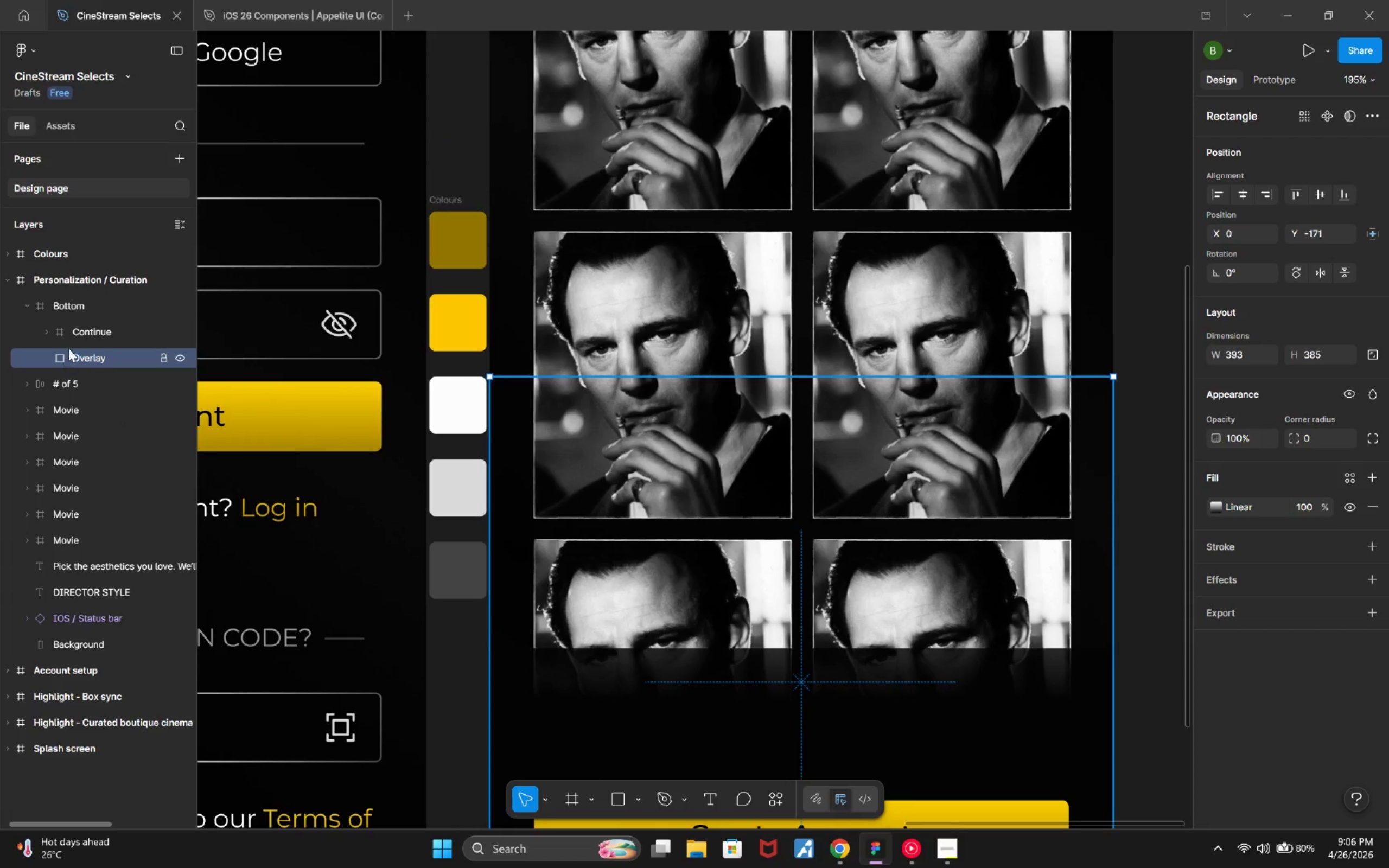 
left_click([109, 353])
 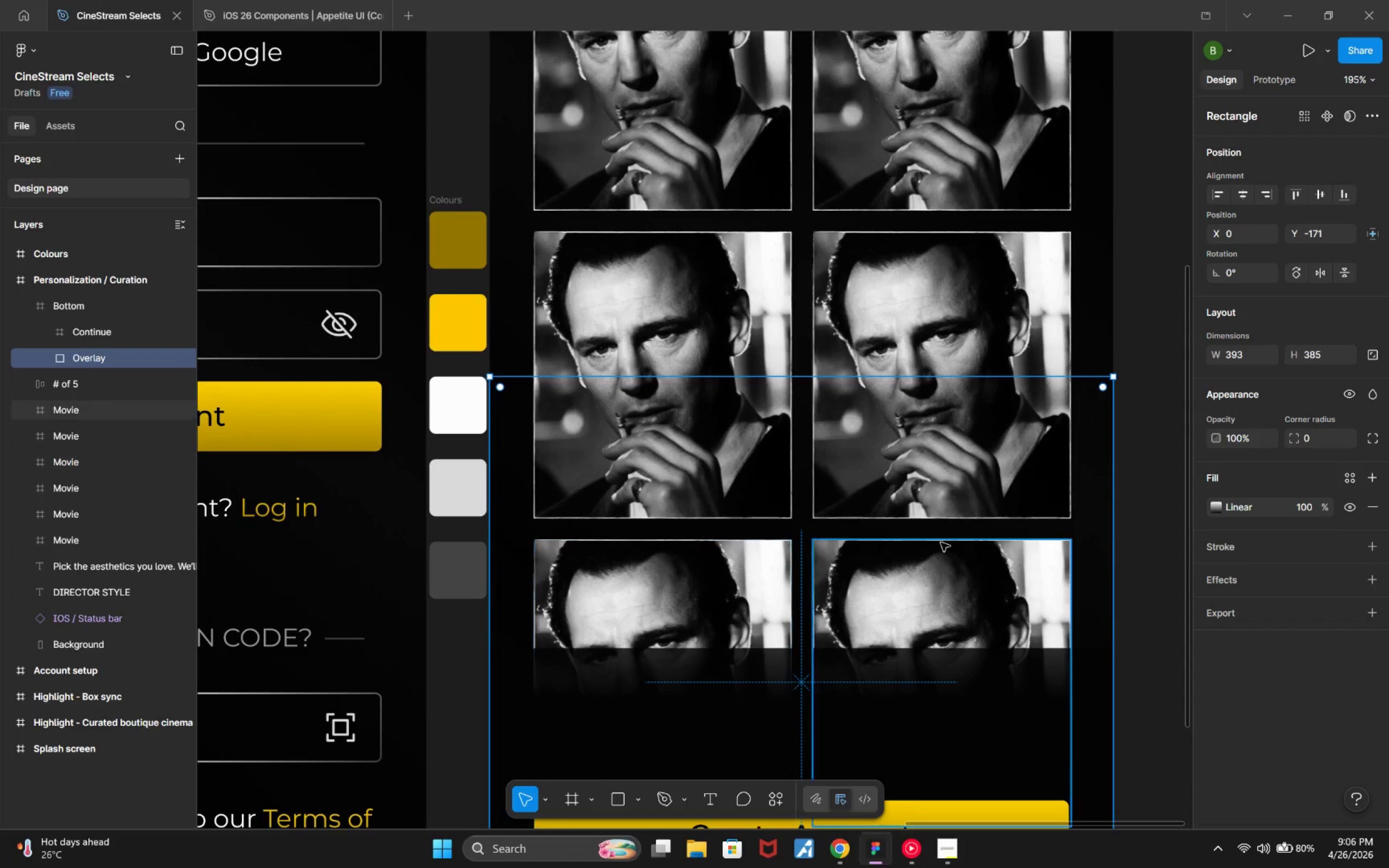 
scroll: coordinate [999, 560], scroll_direction: down, amount: 5.0
 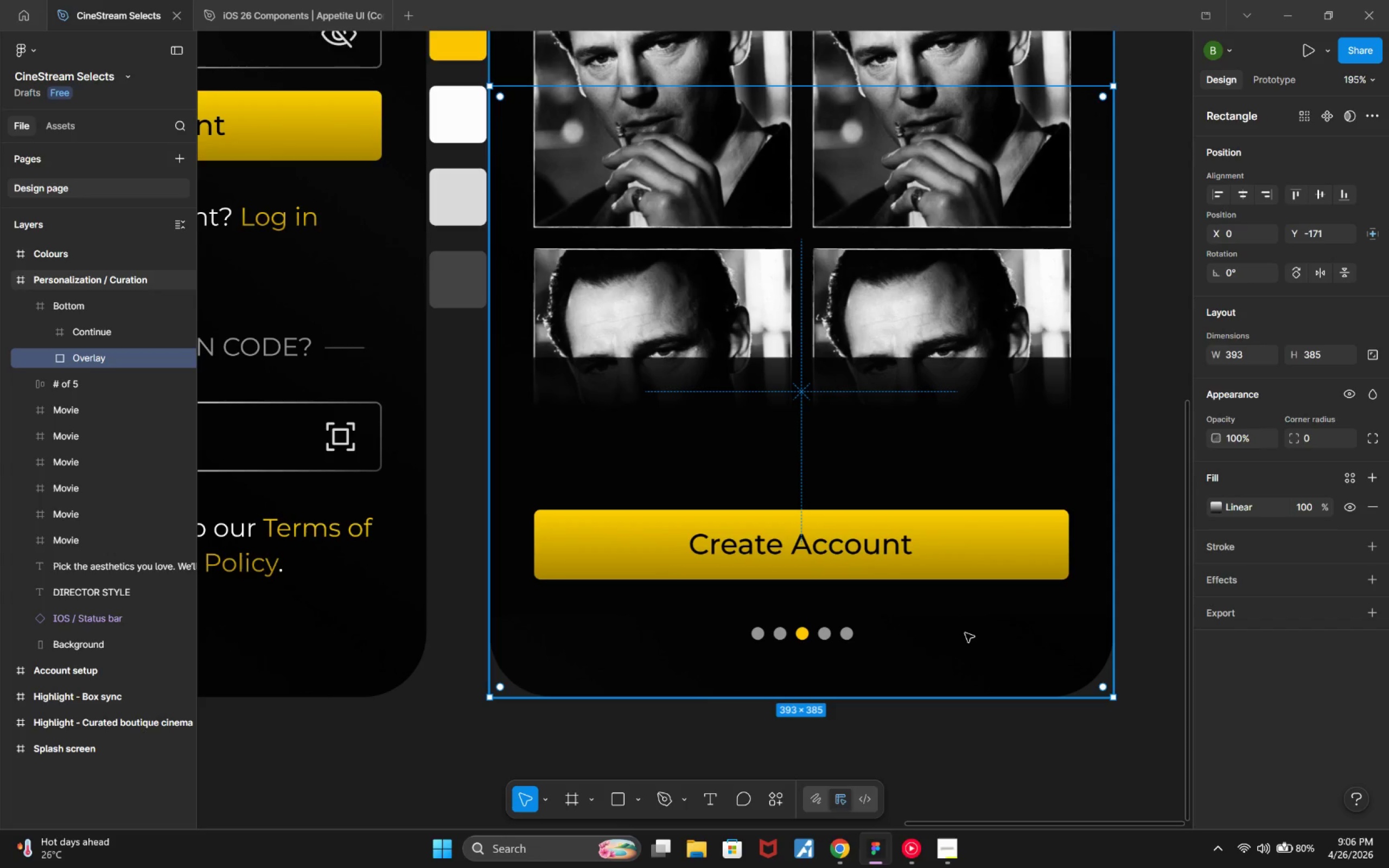 
scroll: coordinate [940, 621], scroll_direction: up, amount: 4.0
 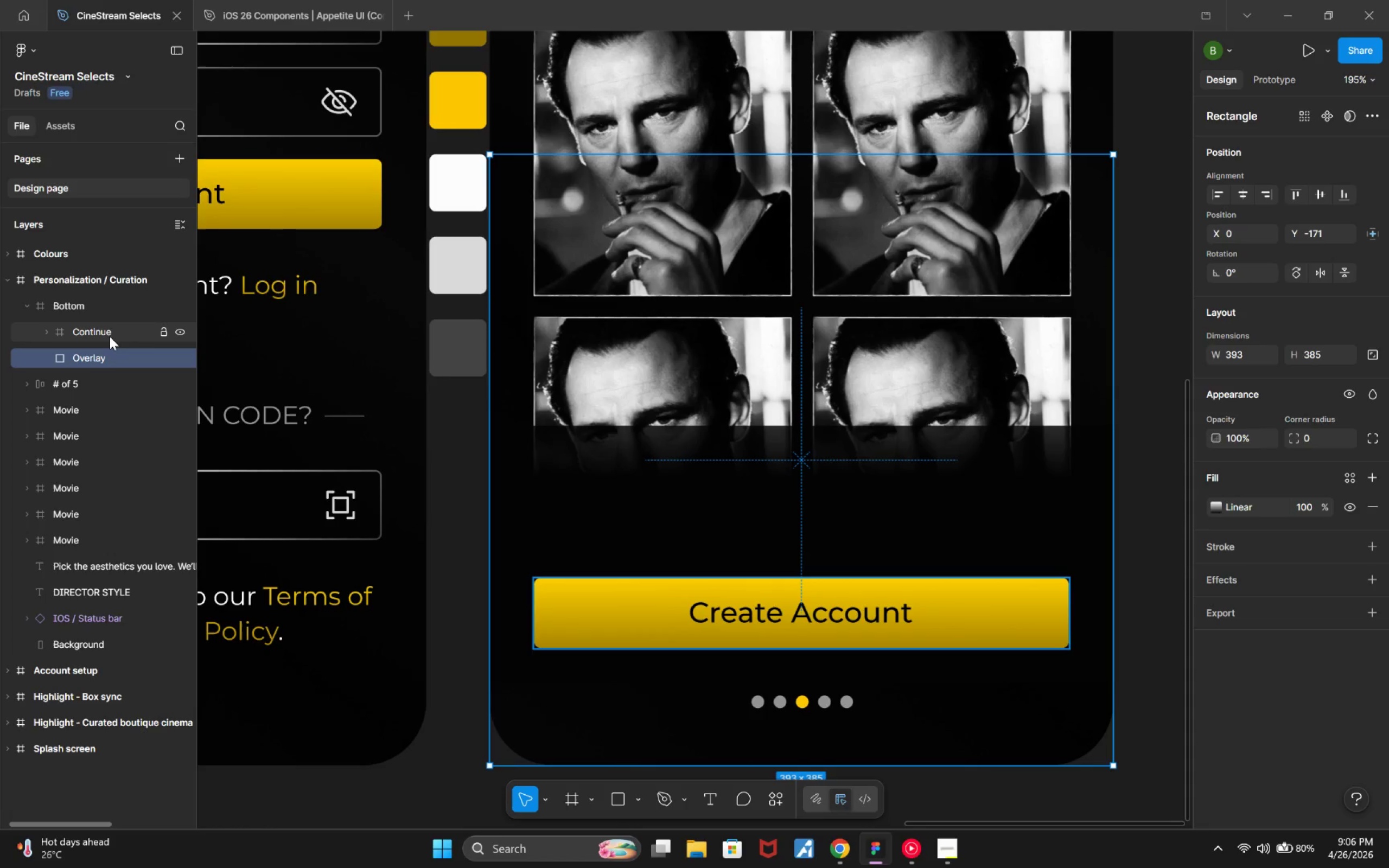 
scroll: coordinate [680, 486], scroll_direction: down, amount: 4.0
 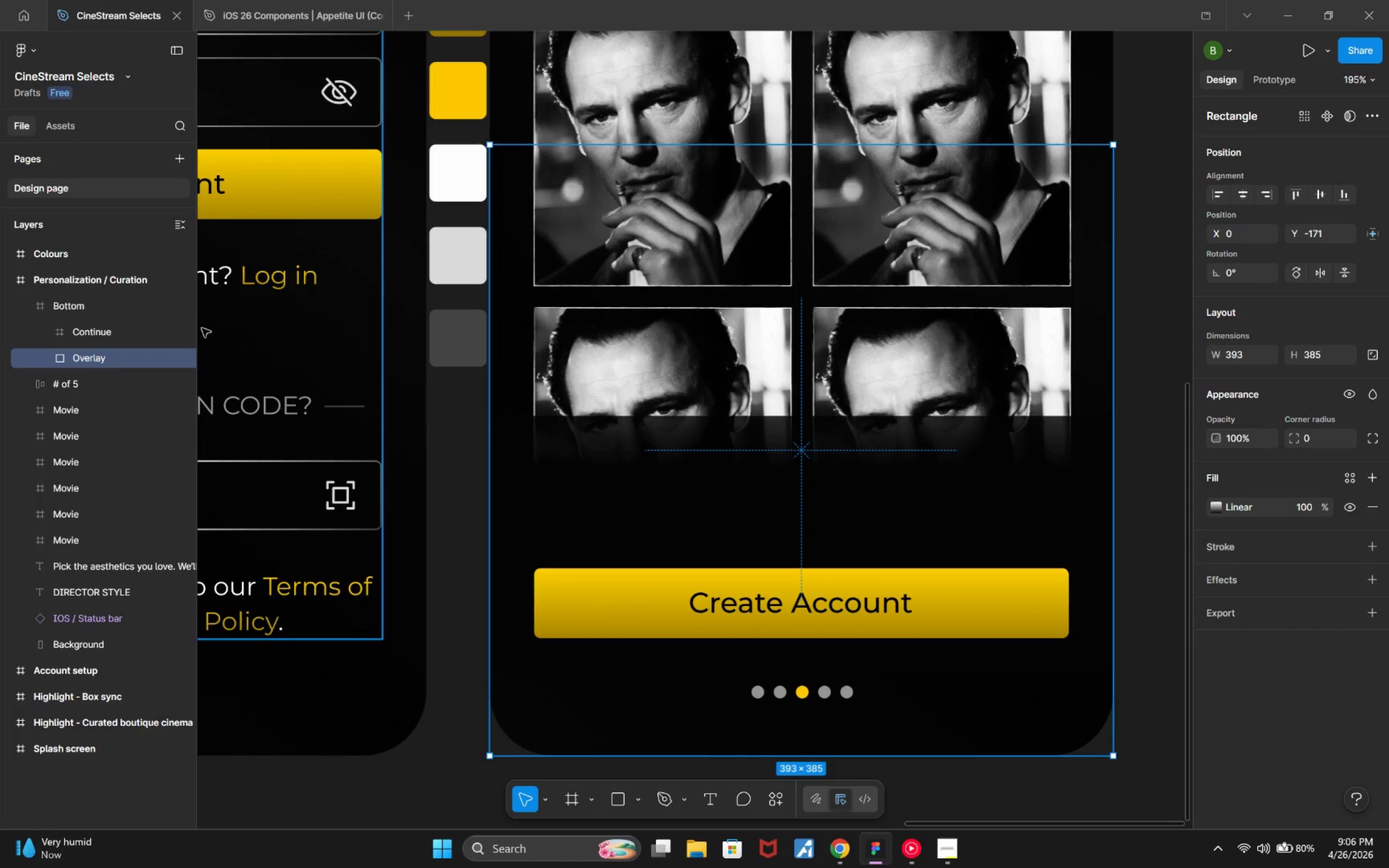 
left_click([124, 329])
 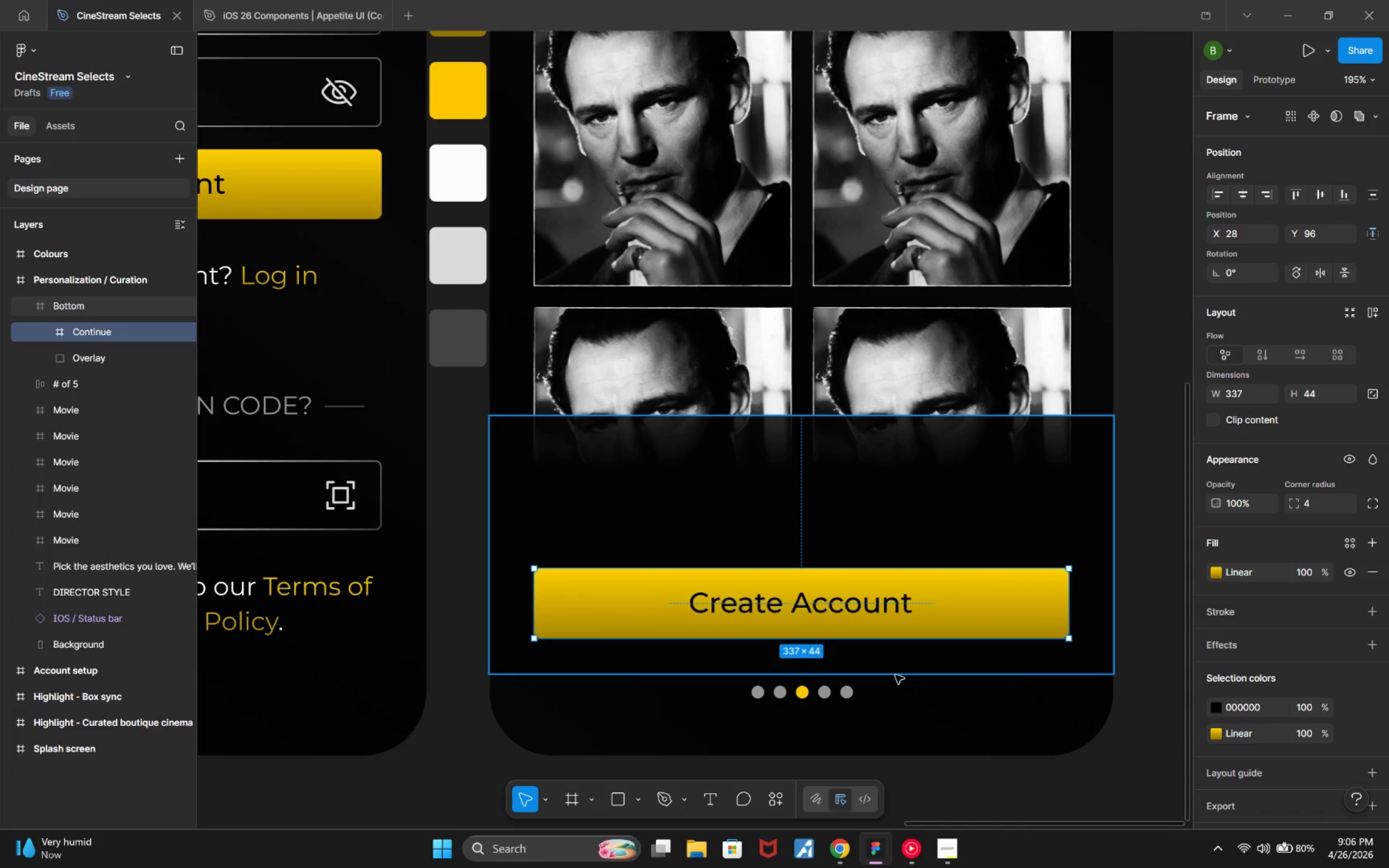 
left_click([896, 676])
 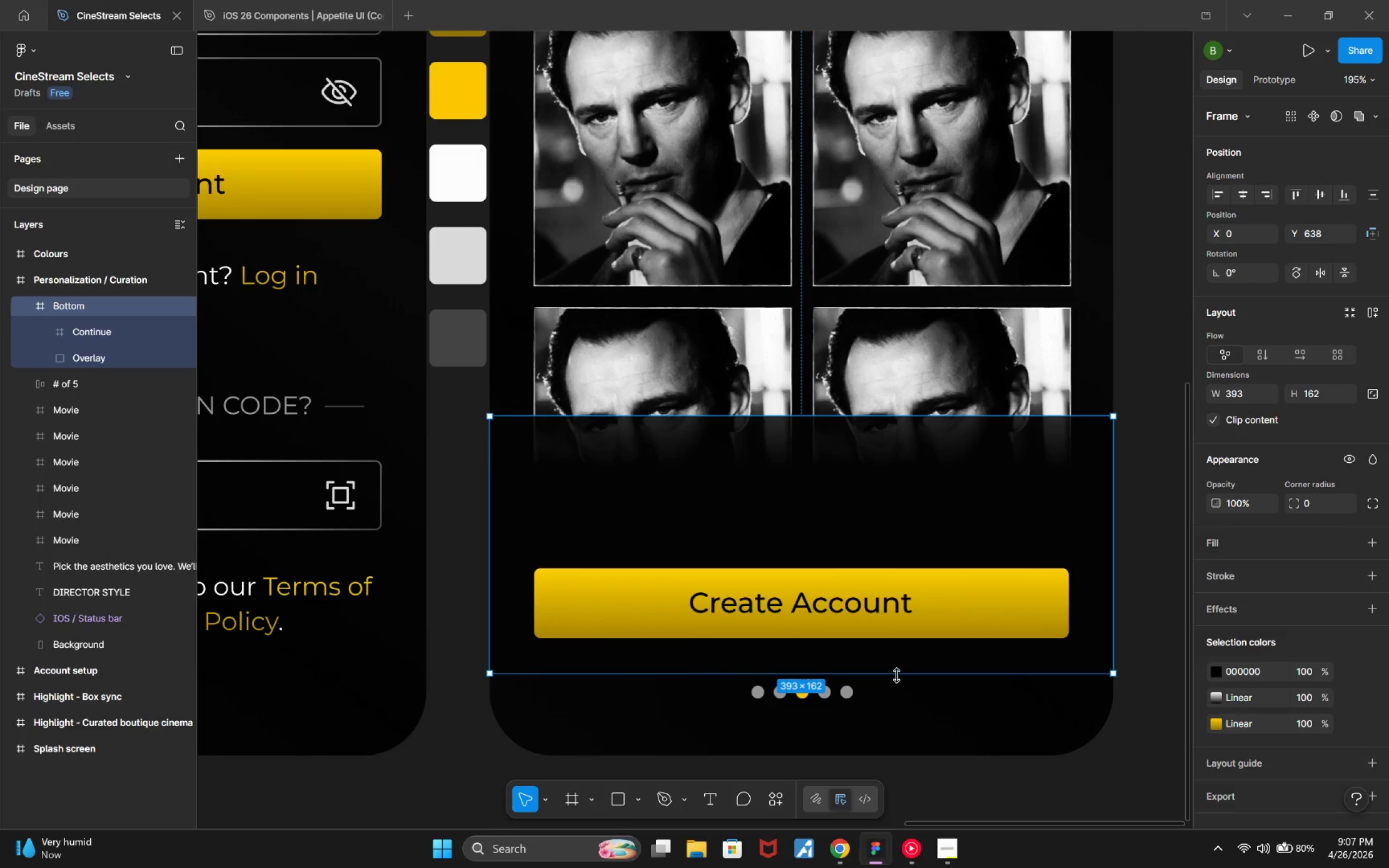 
hold_key(key=ControlLeft, duration=1.94)
left_click_drag(start_coordinate=[894, 674], to_coordinate=[908, 754])
 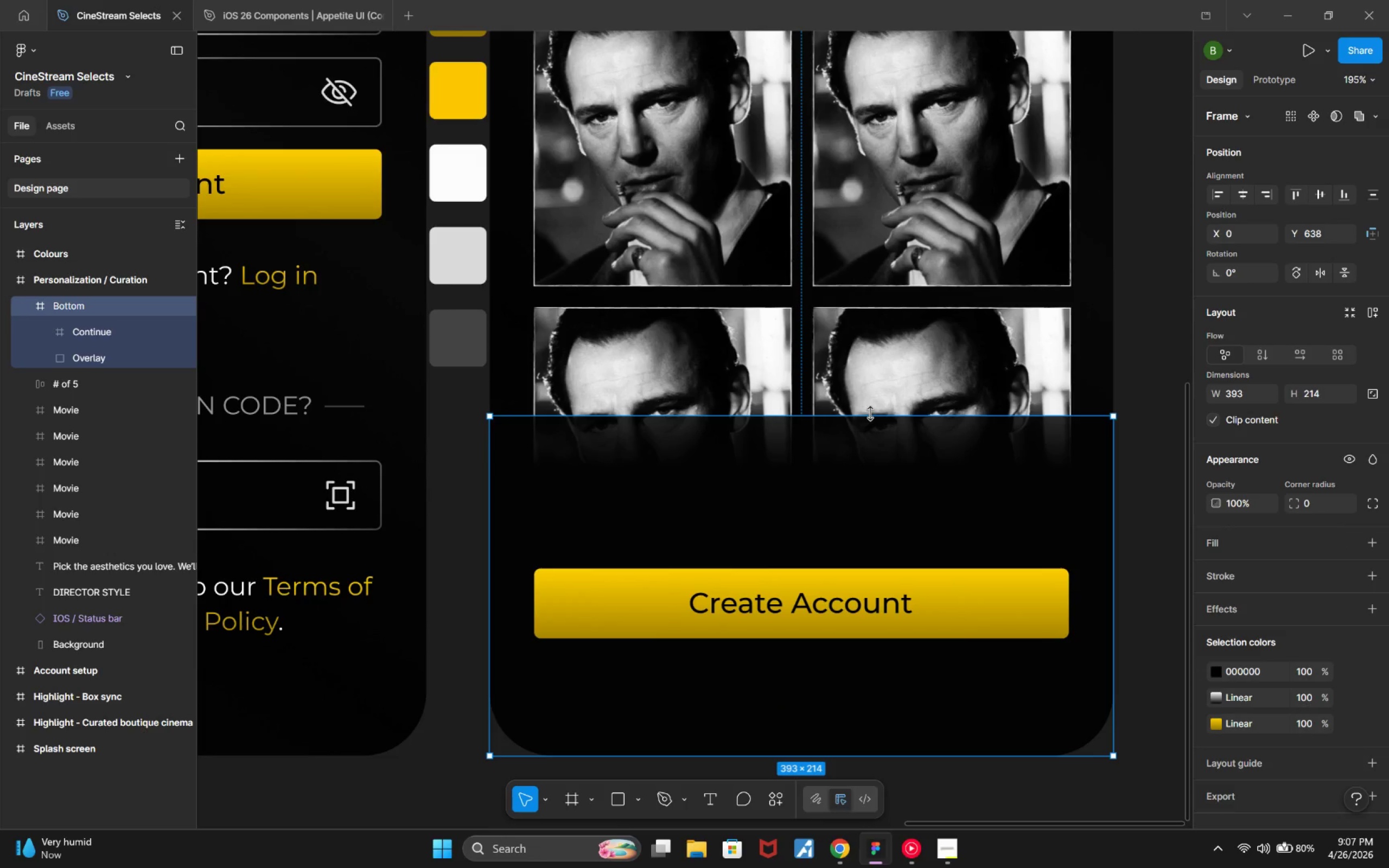 
hold_key(key=ControlLeft, duration=6.33)
left_click_drag(start_coordinate=[871, 413], to_coordinate=[875, 148])
 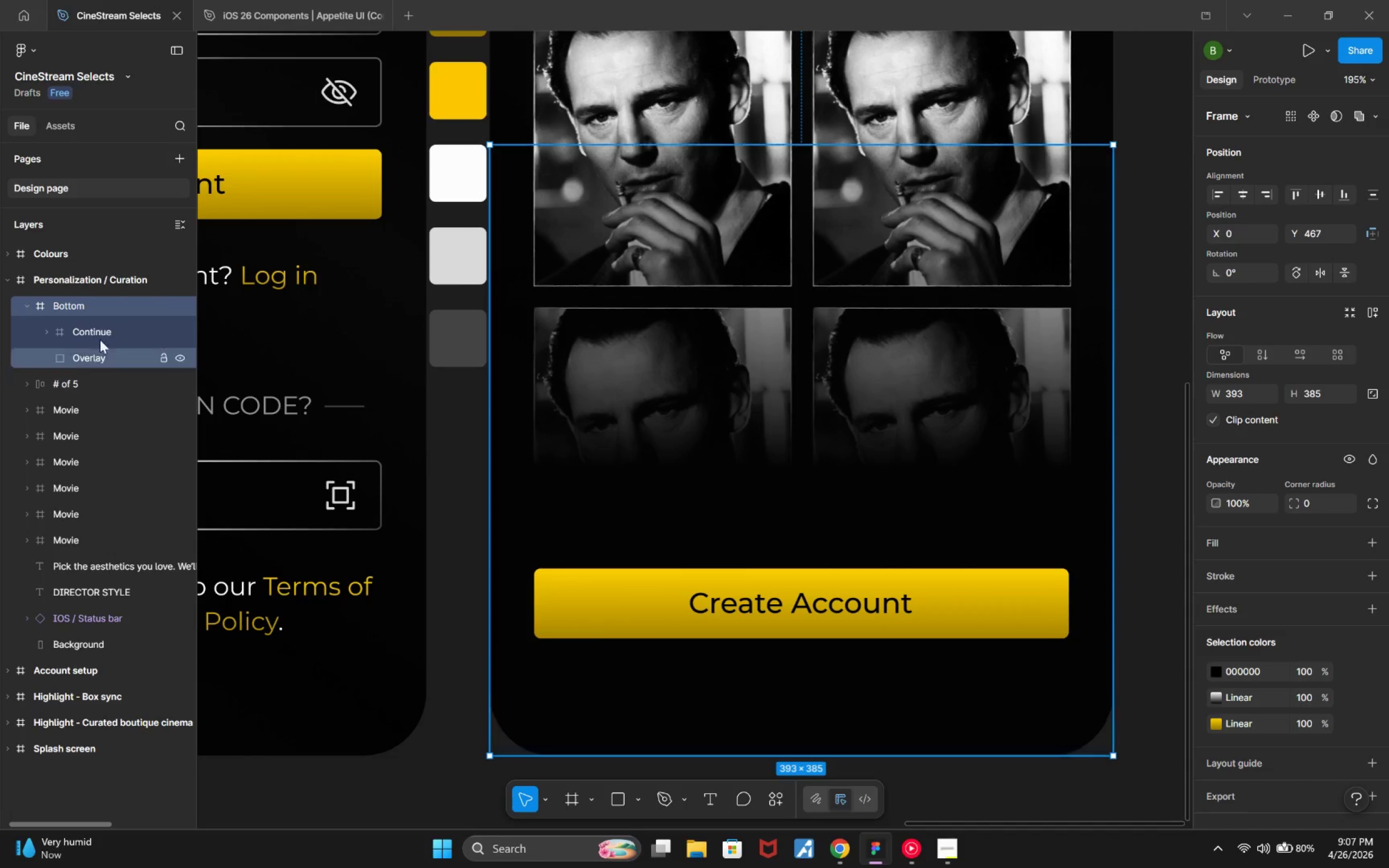 
left_click([106, 359])
 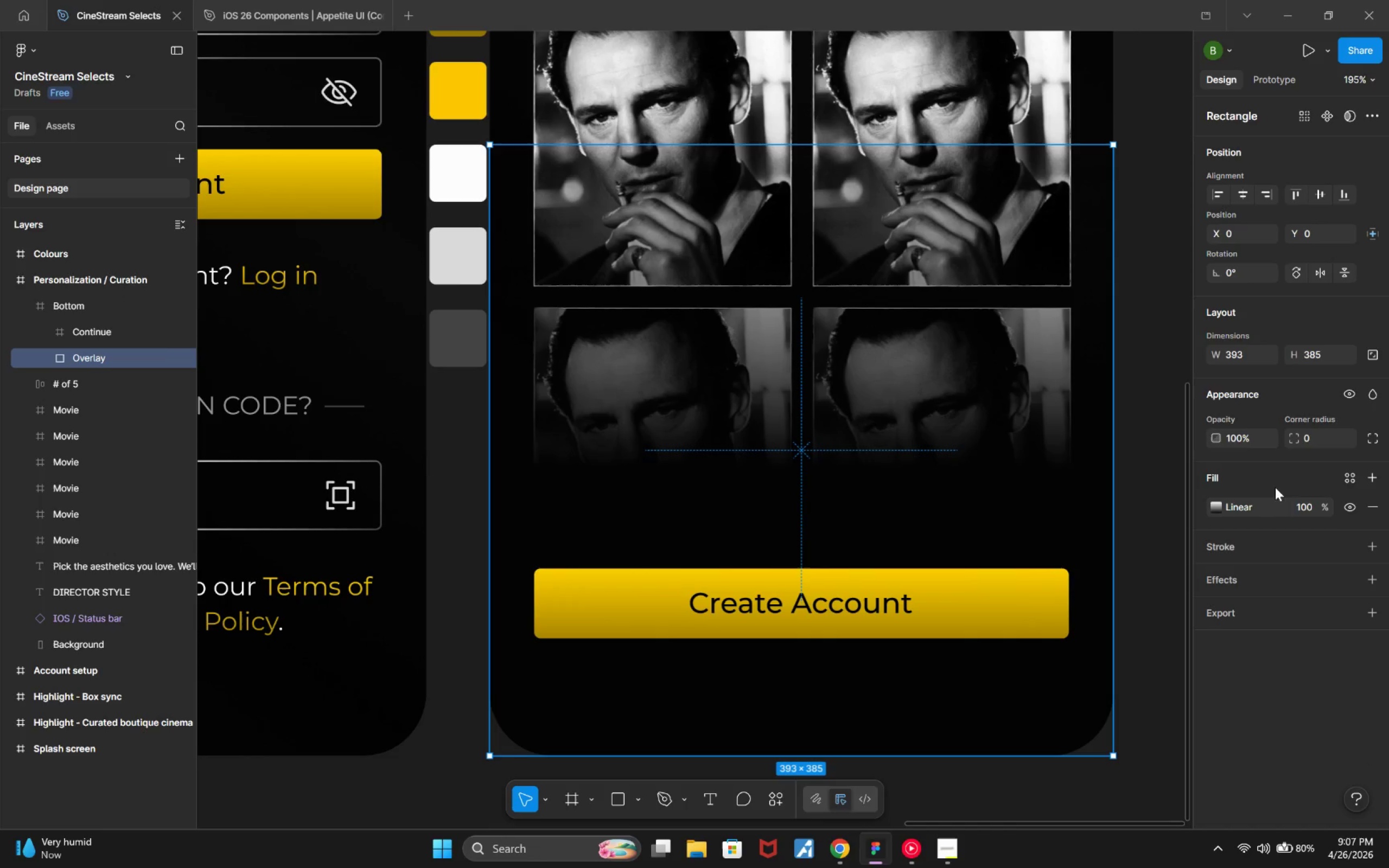 
left_click([1218, 505])
 